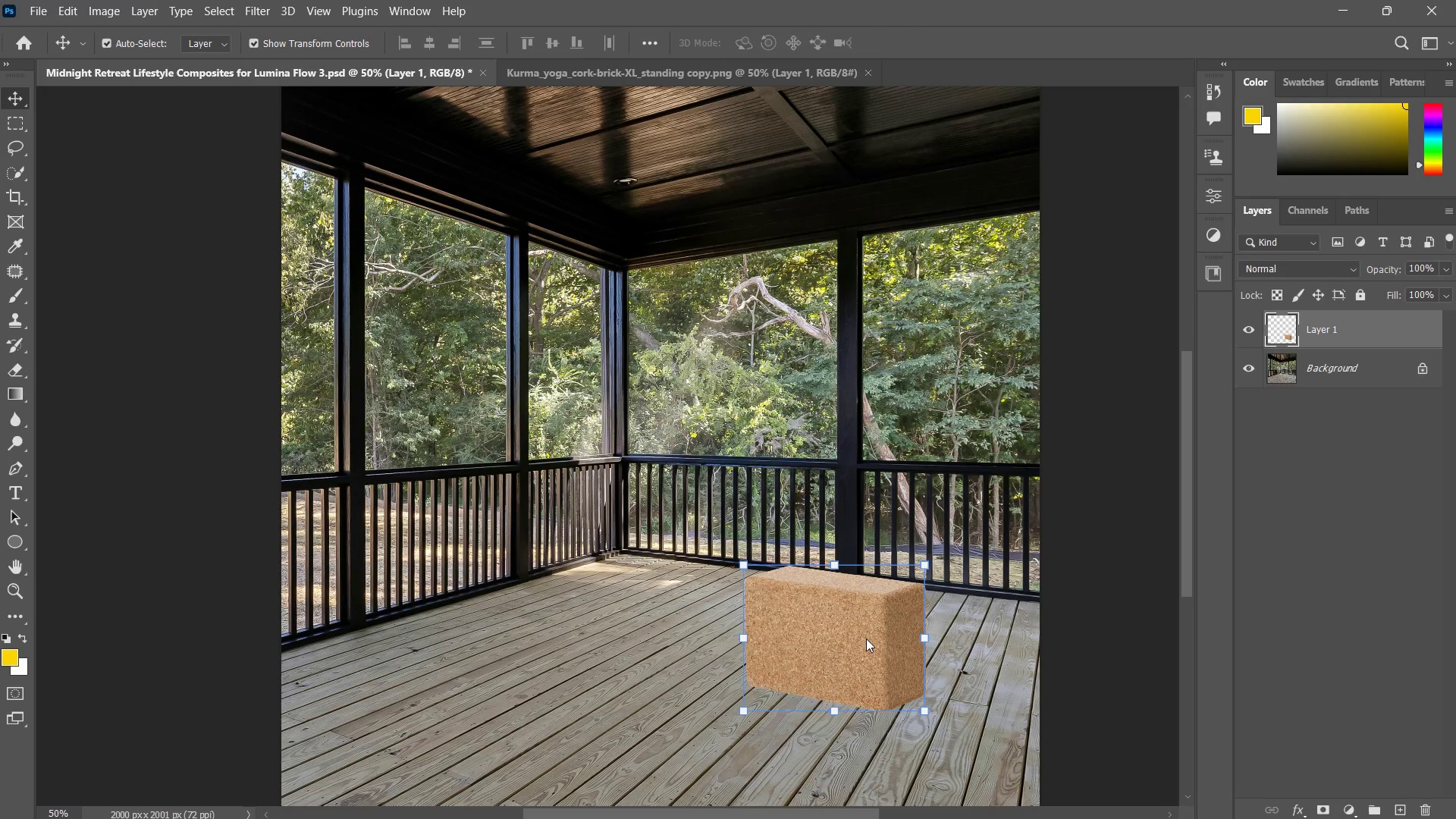 
double_click([866, 639])
 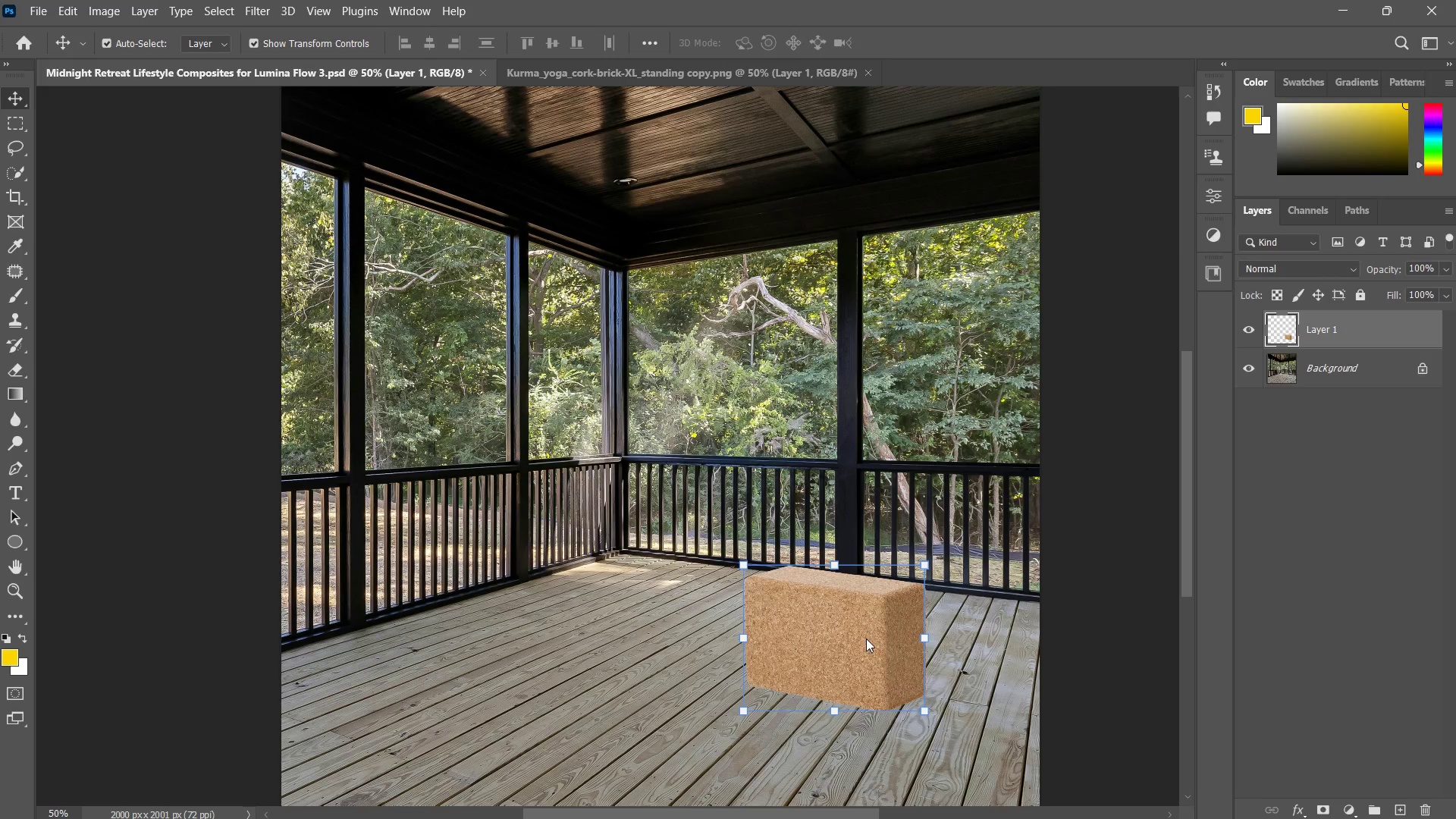 
left_click([866, 639])
 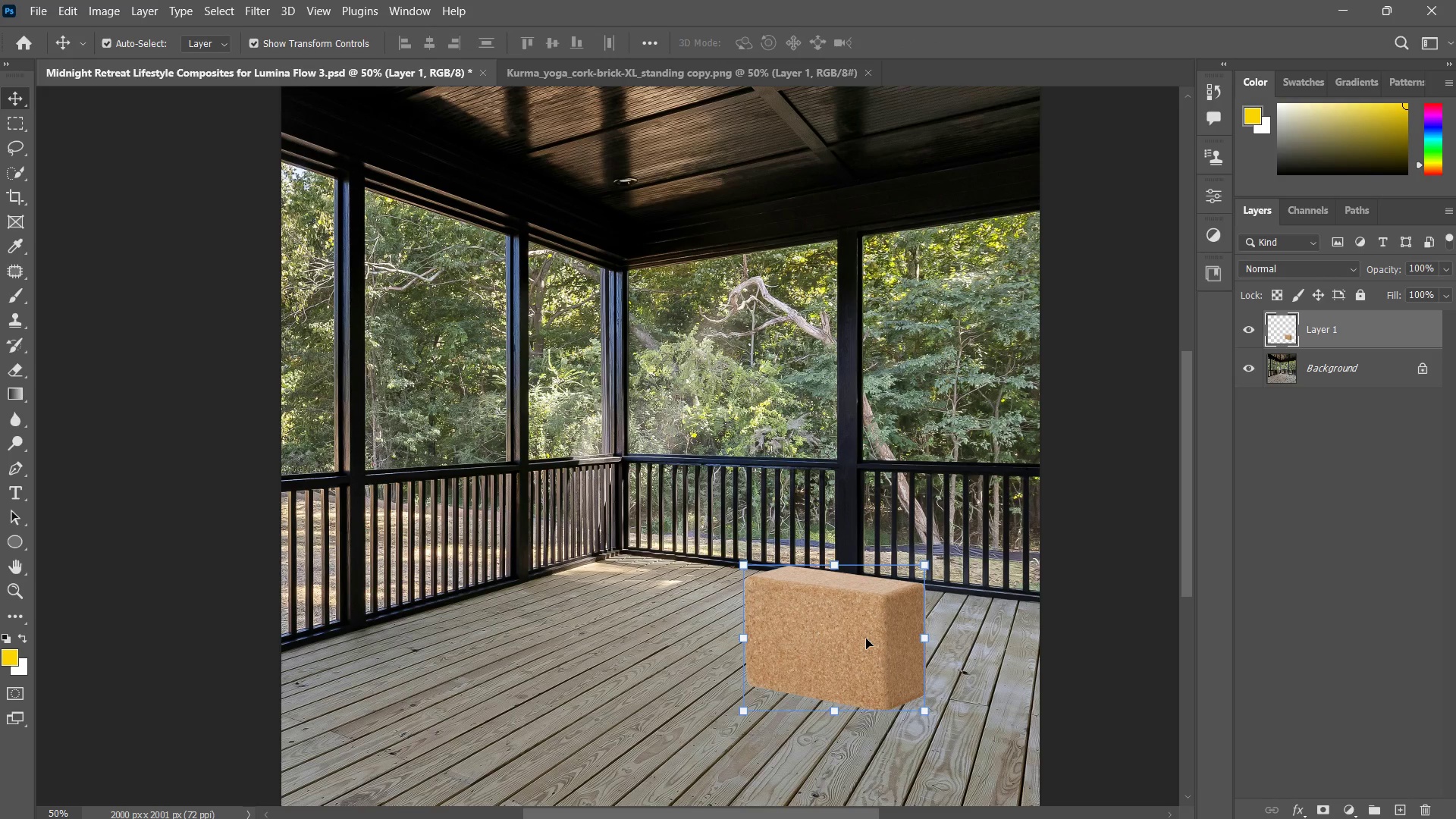 
key(Escape)
 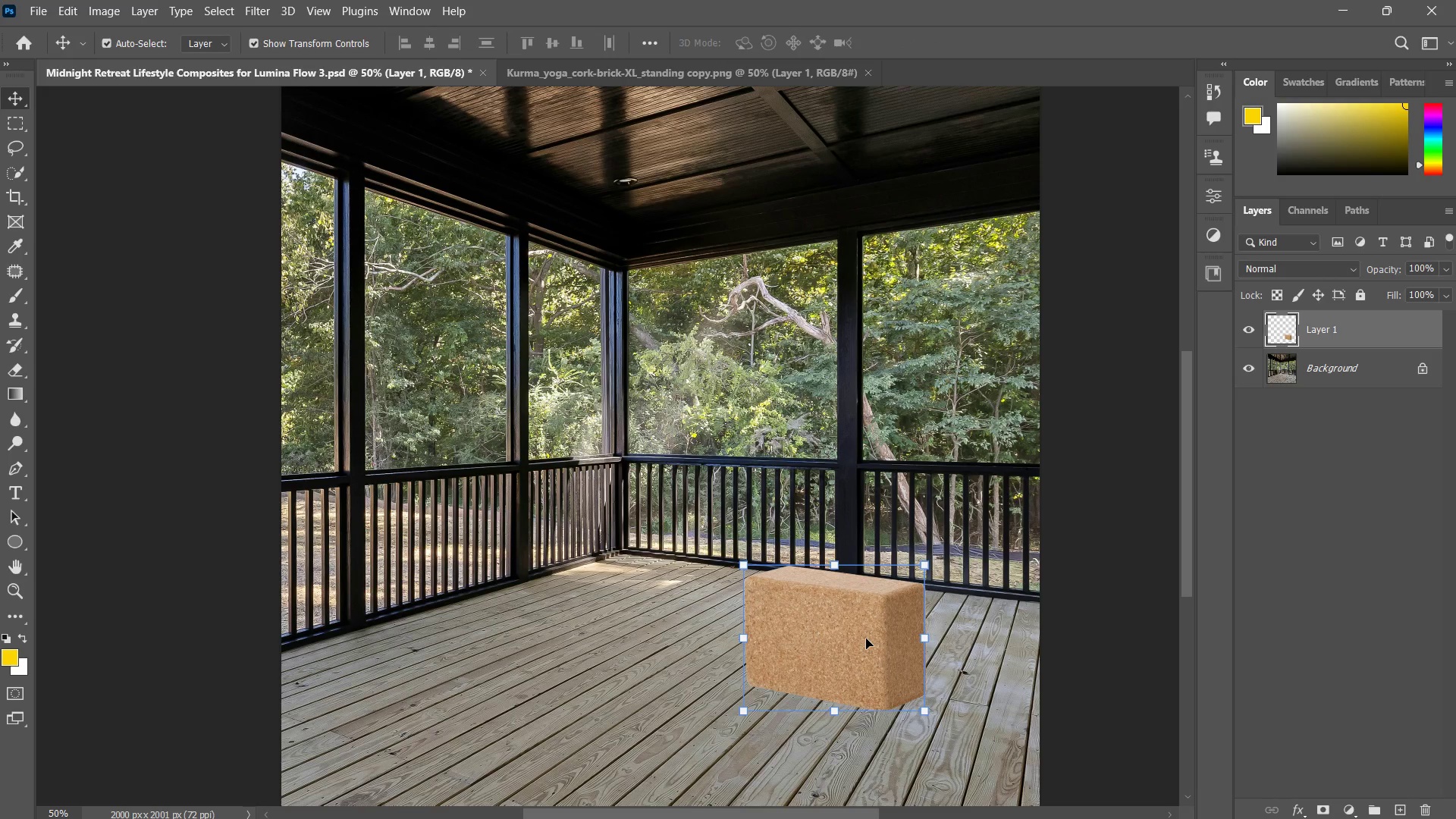 
key(Delete)
 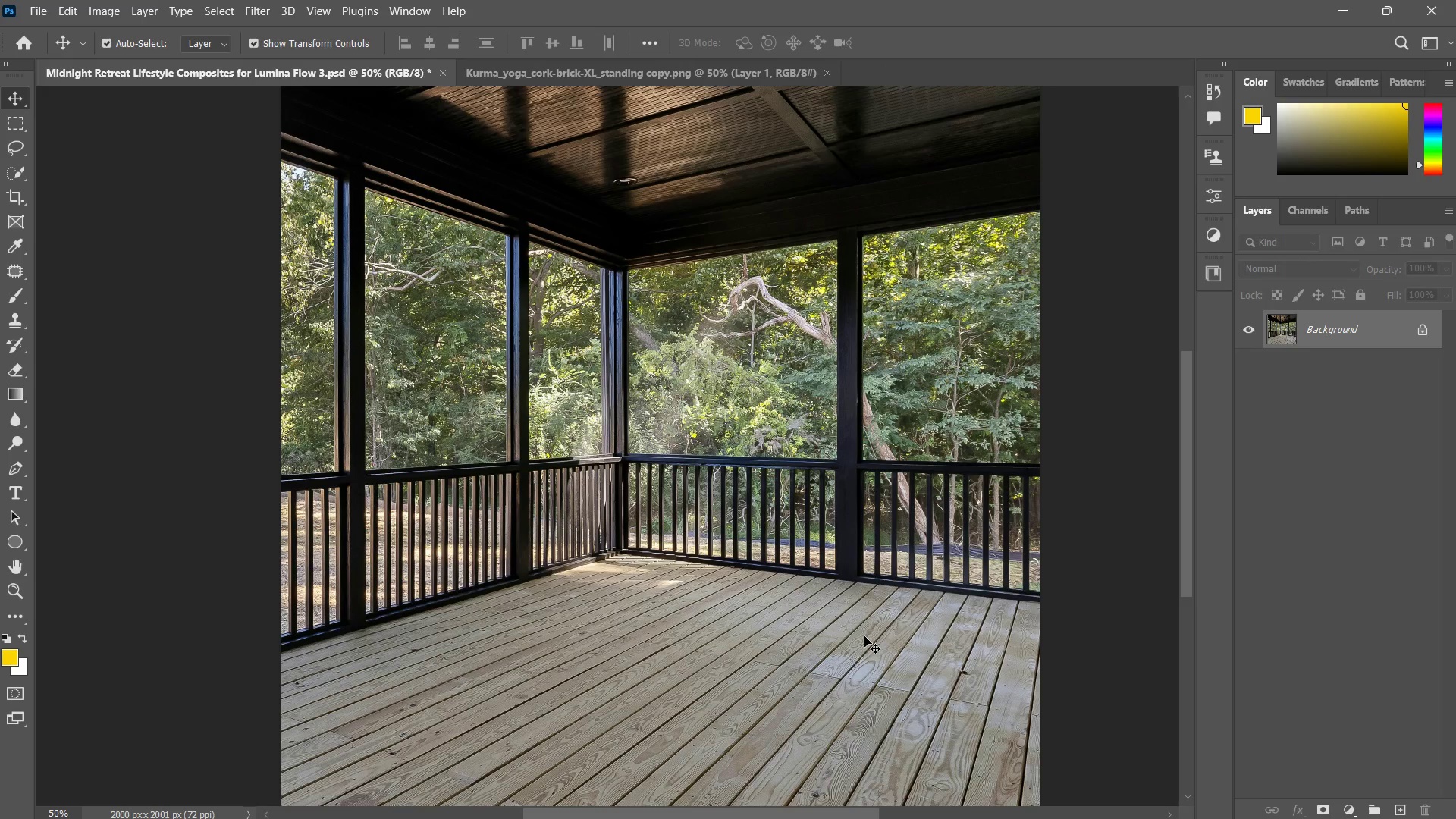 
type(zz)
 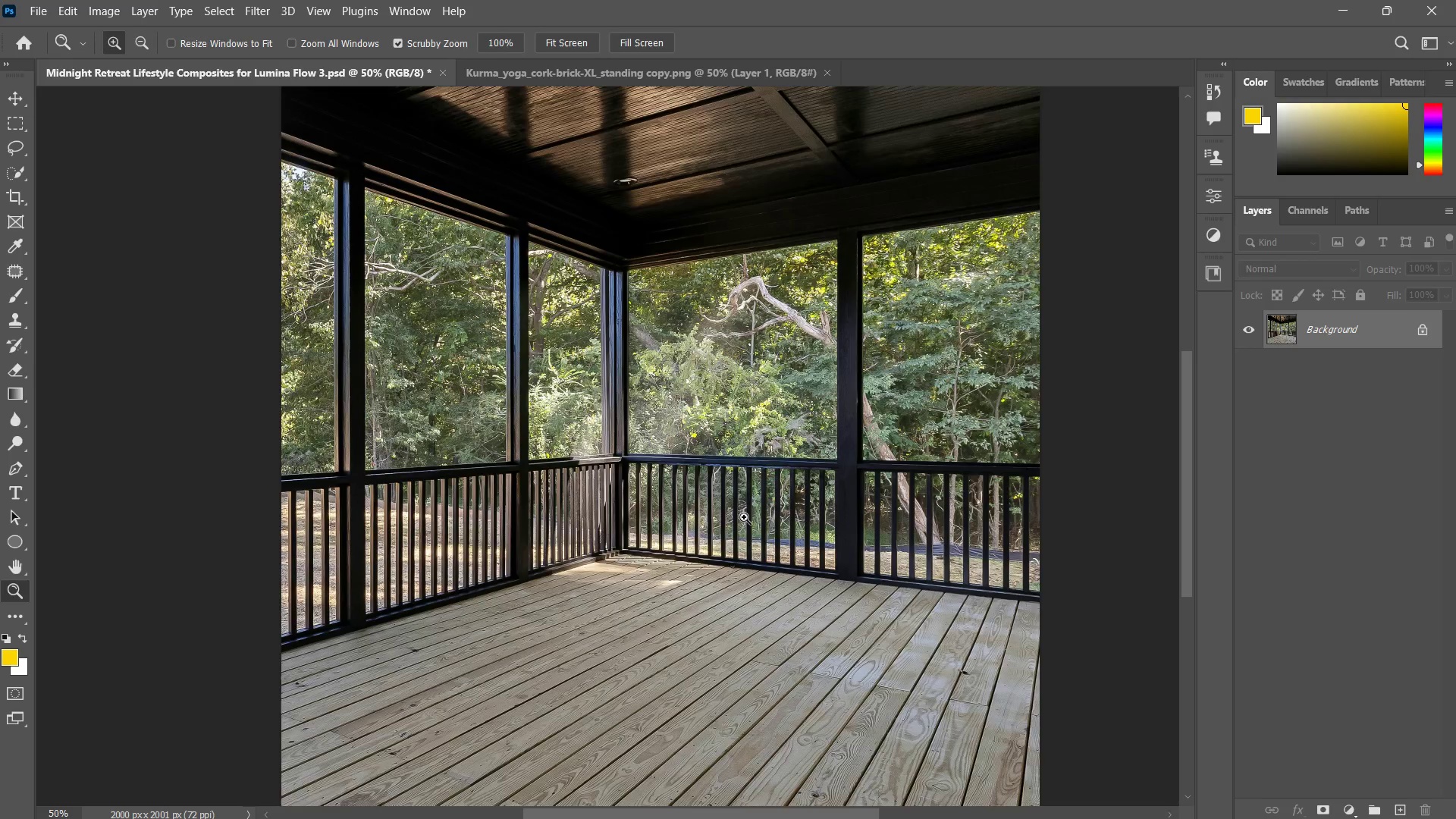 
left_click_drag(start_coordinate=[745, 517], to_coordinate=[695, 568])
 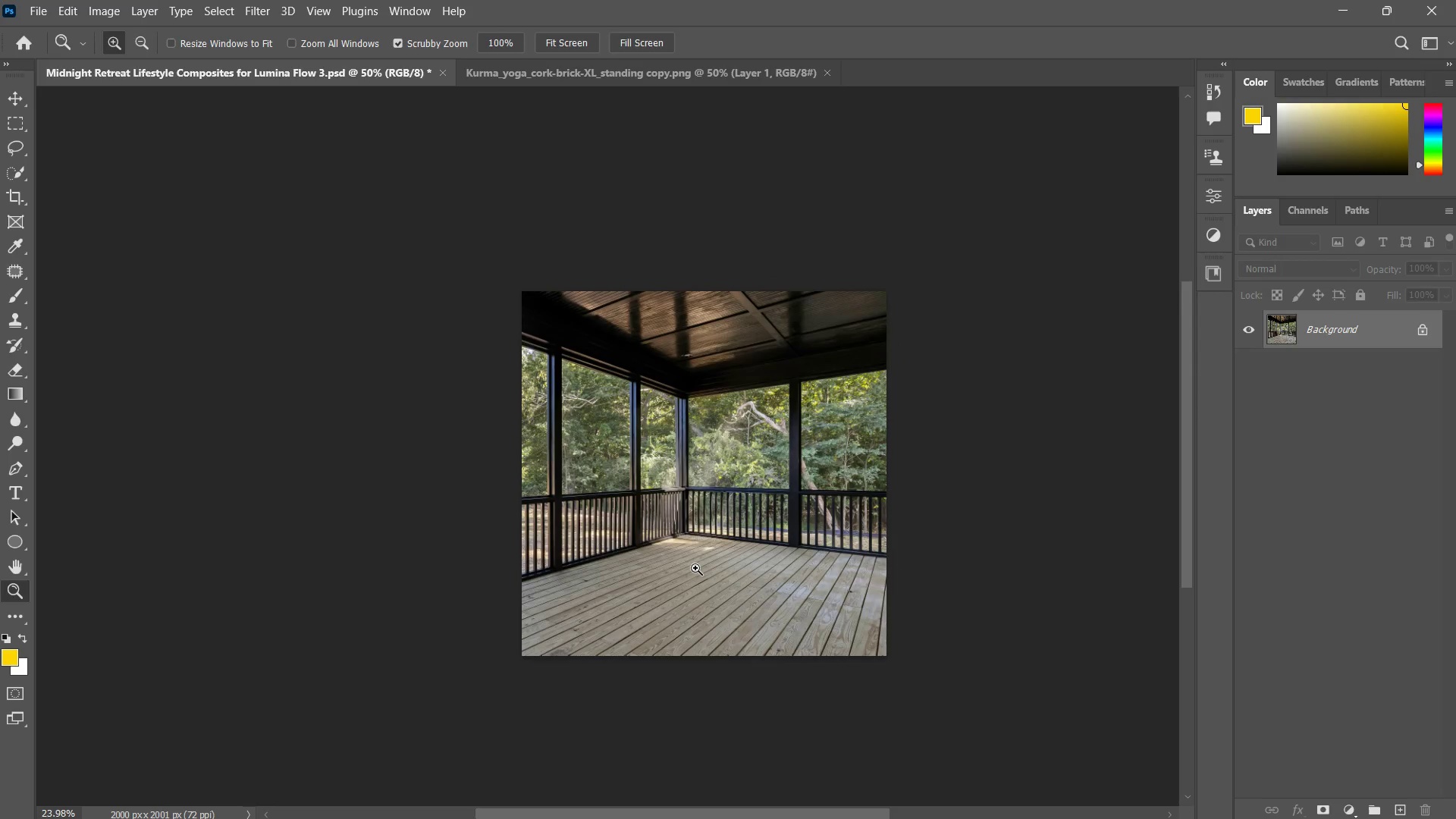 
left_click([695, 568])
 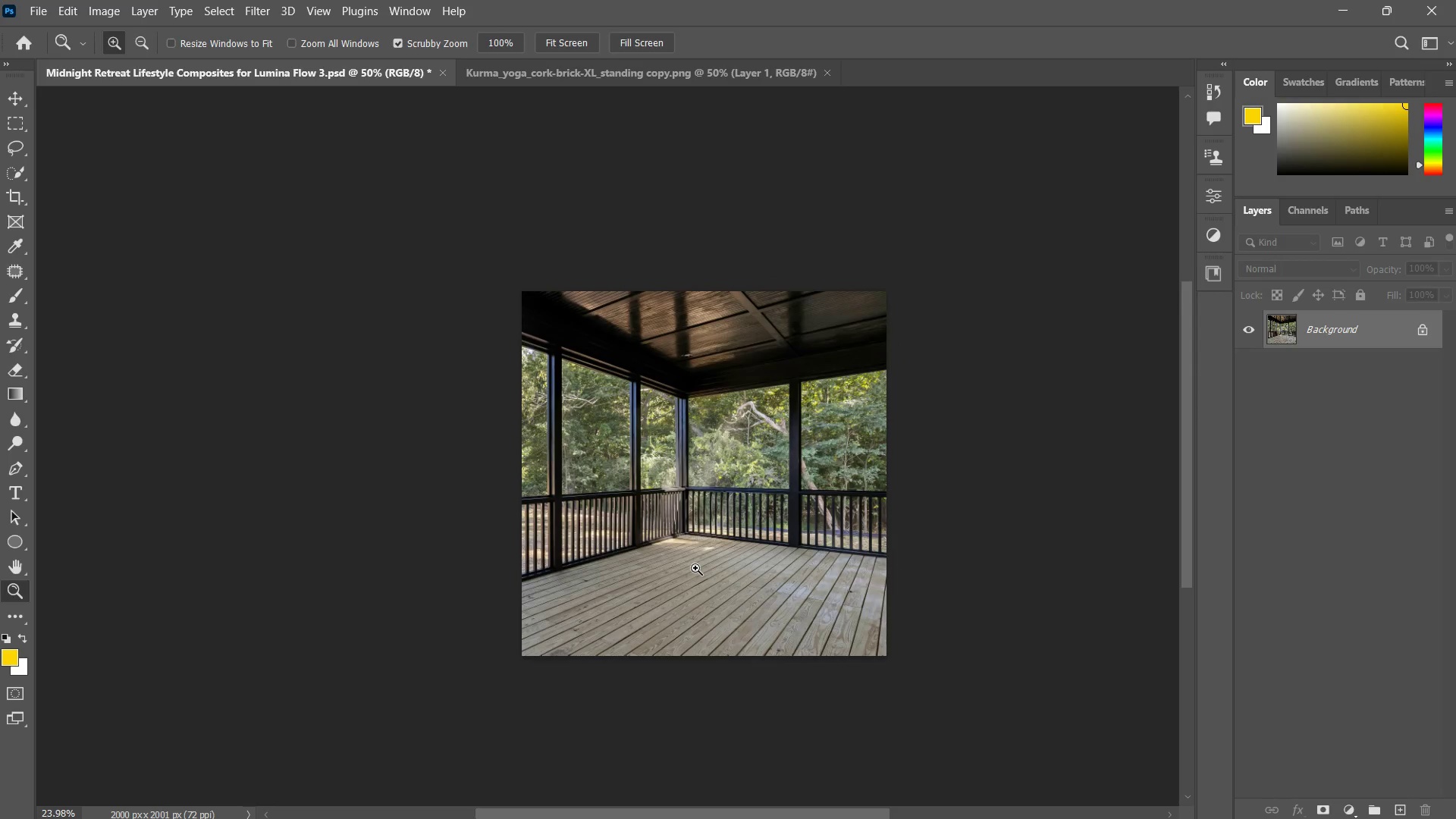 
key(Control+Z)
 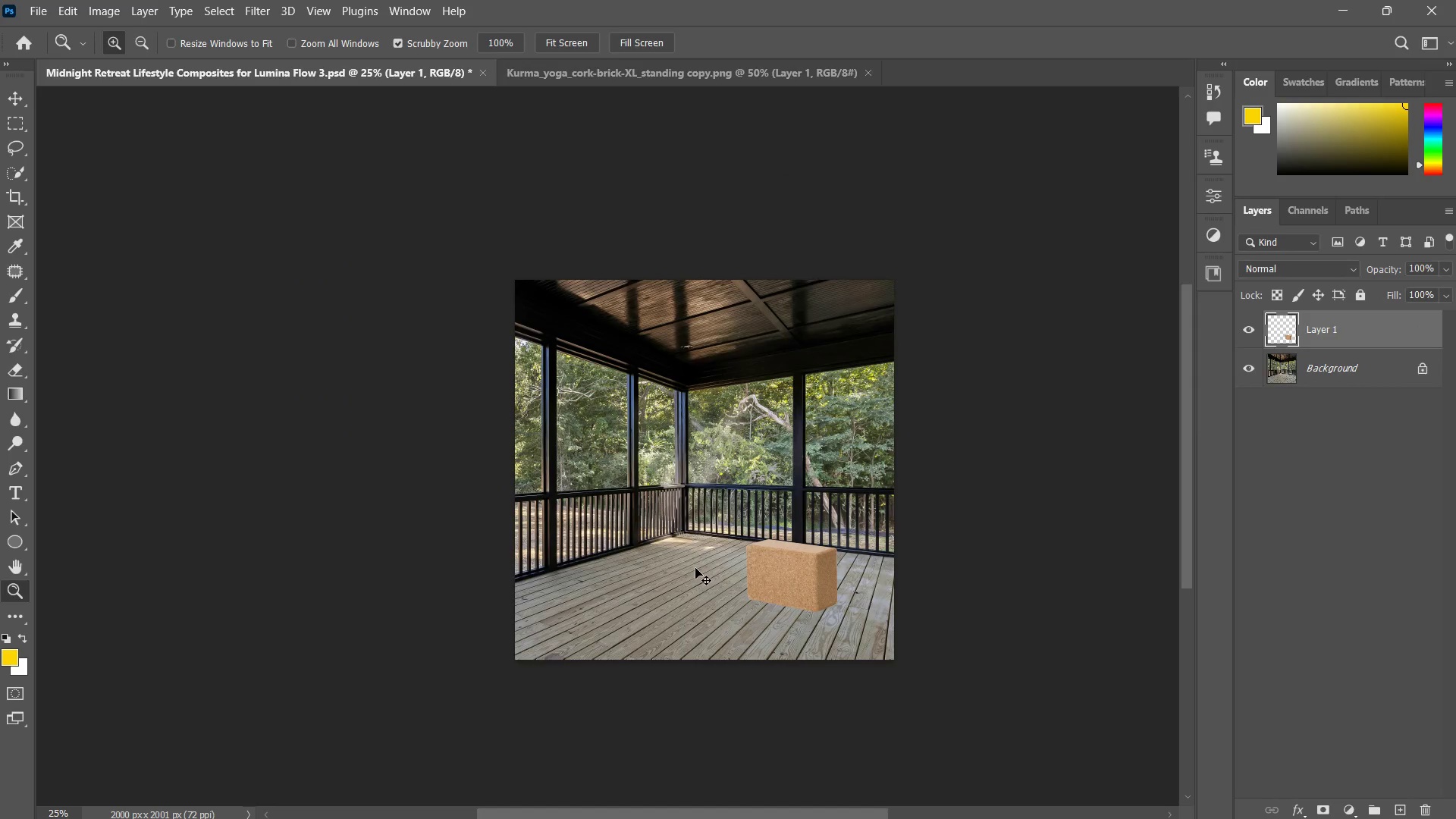 
key(Control+Z)
 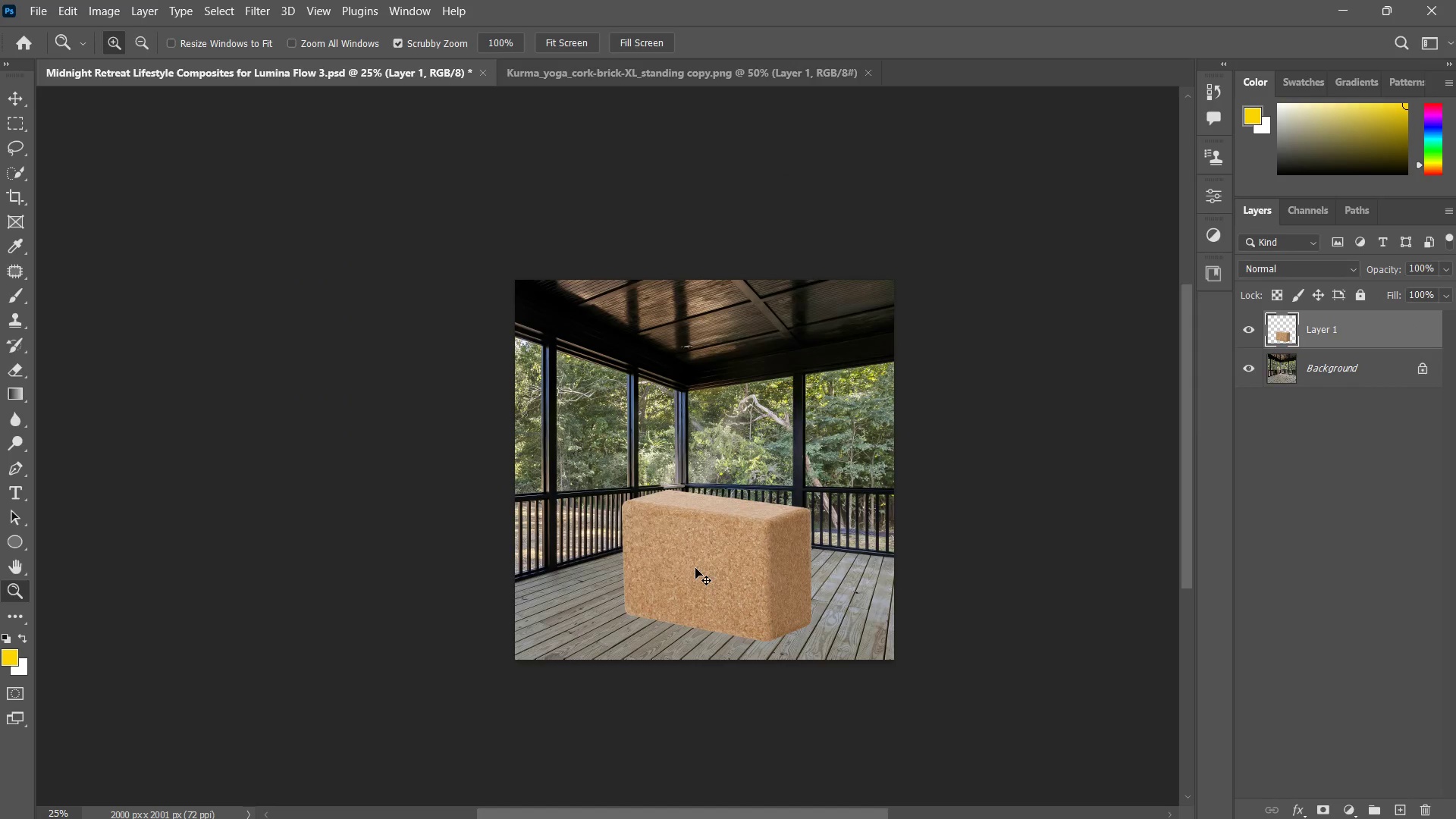 
key(Control+Z)
 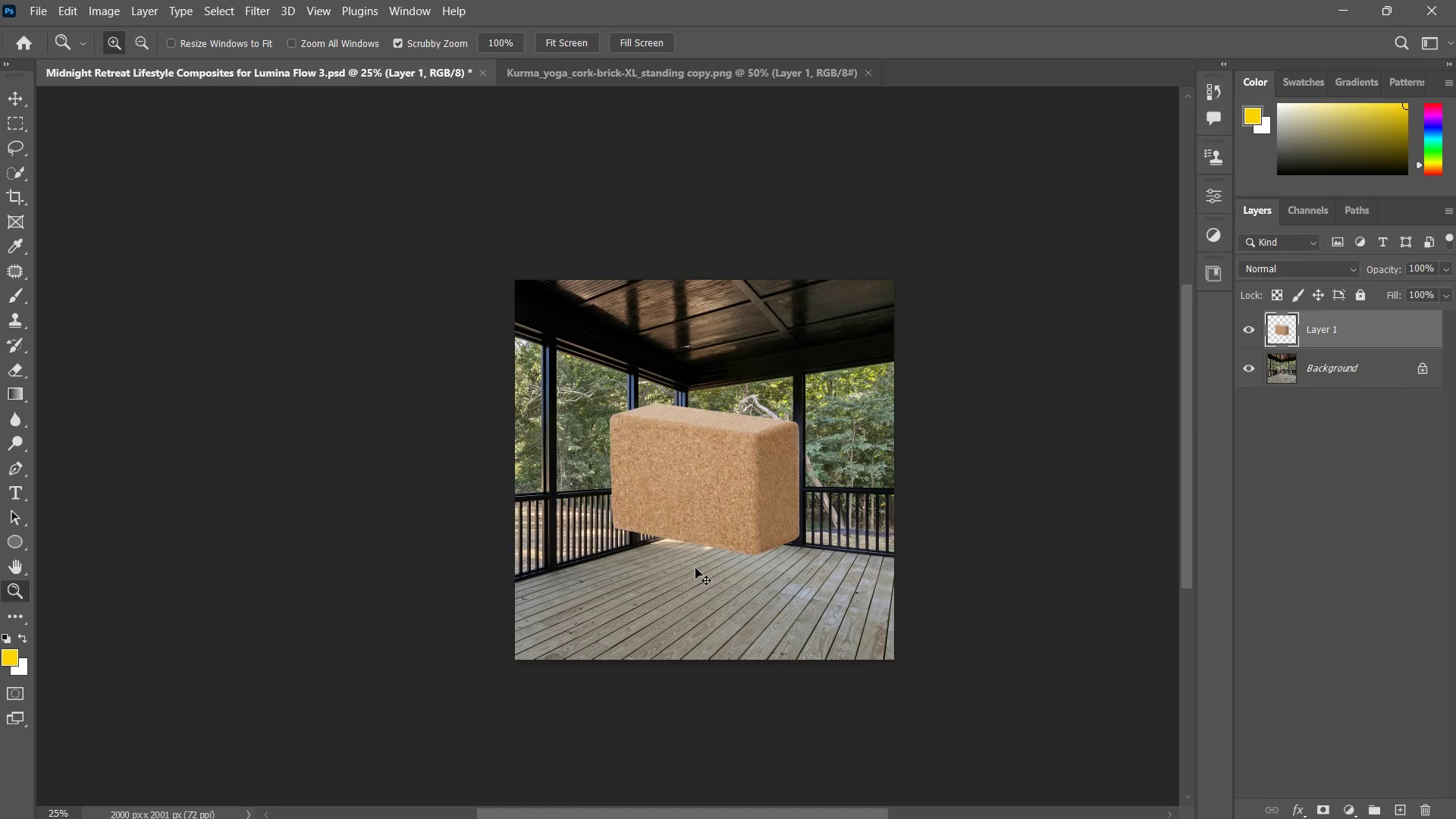 
key(Control+Z)
 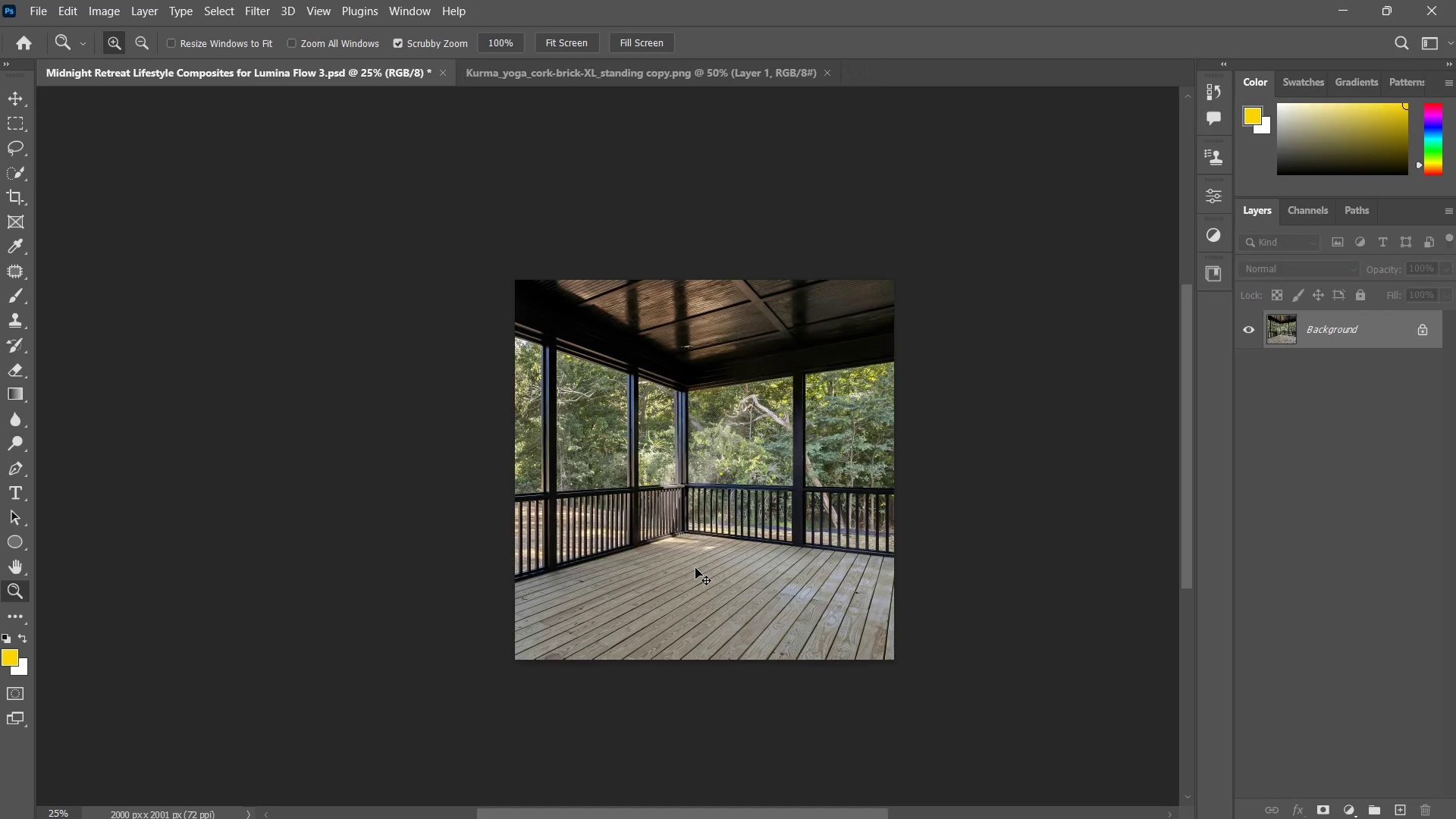 
key(Control+Z)
 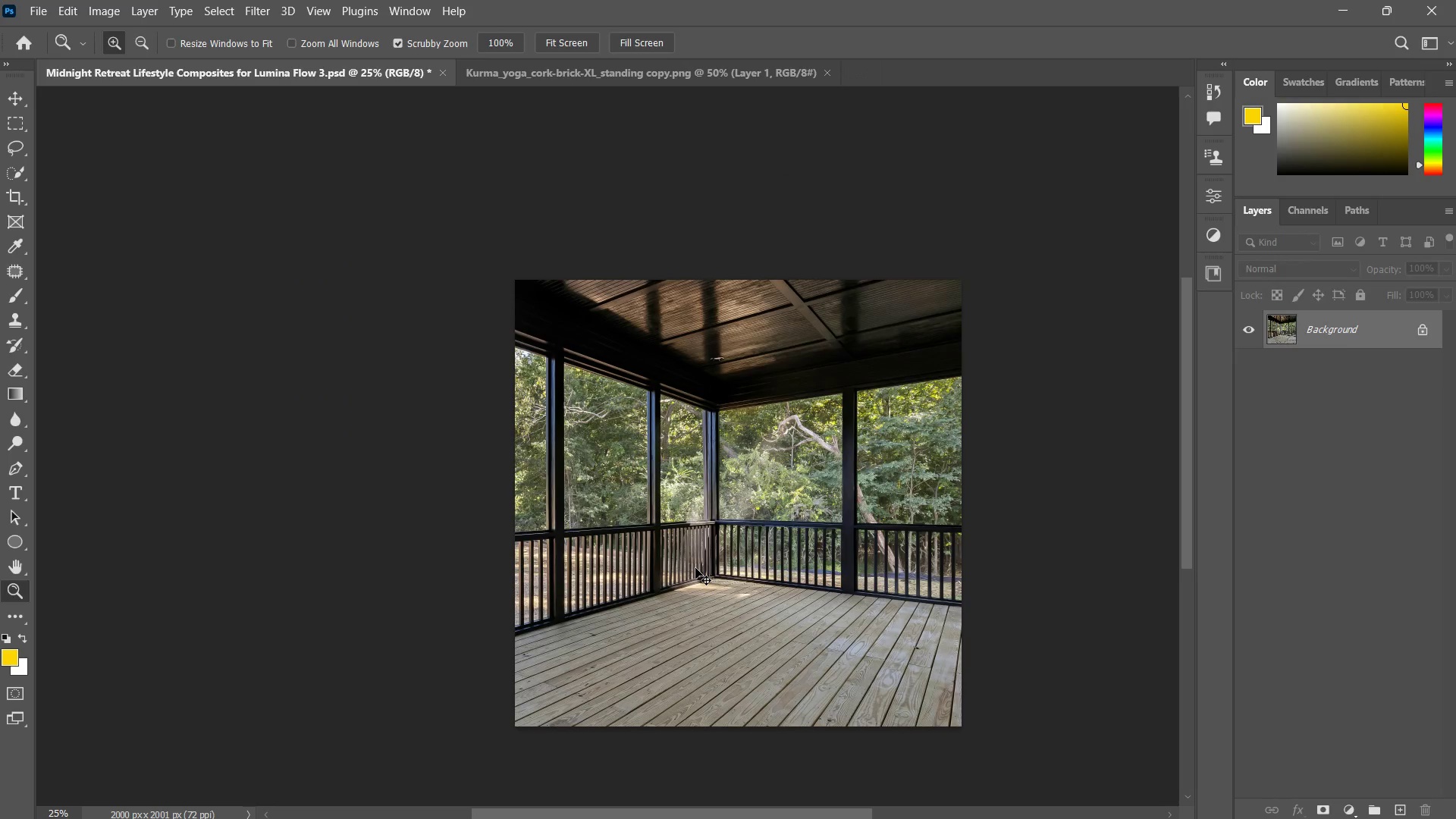 
key(Control+Z)
 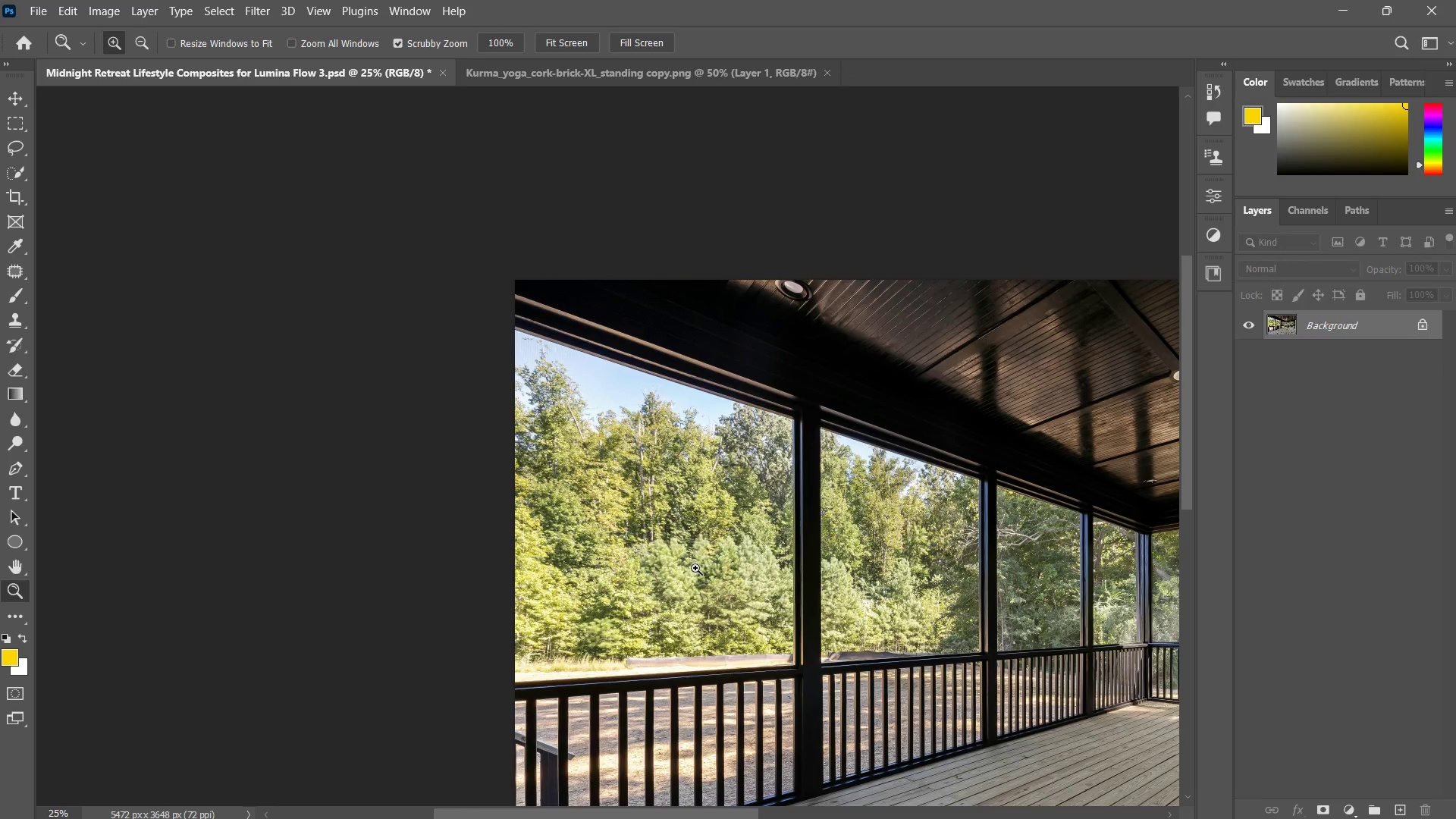 
type(zzz)
 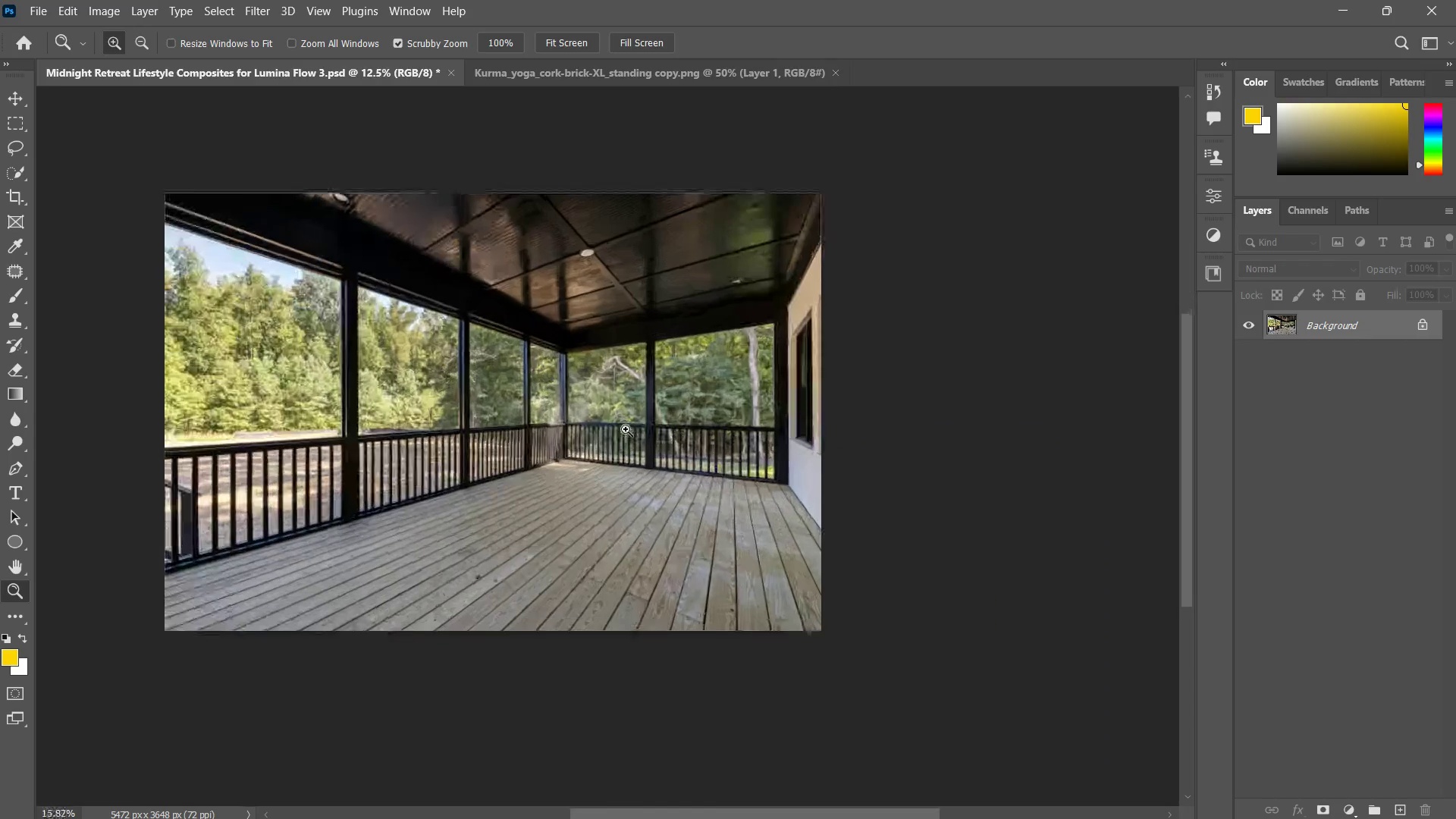 
left_click_drag(start_coordinate=[833, 542], to_coordinate=[743, 624])
 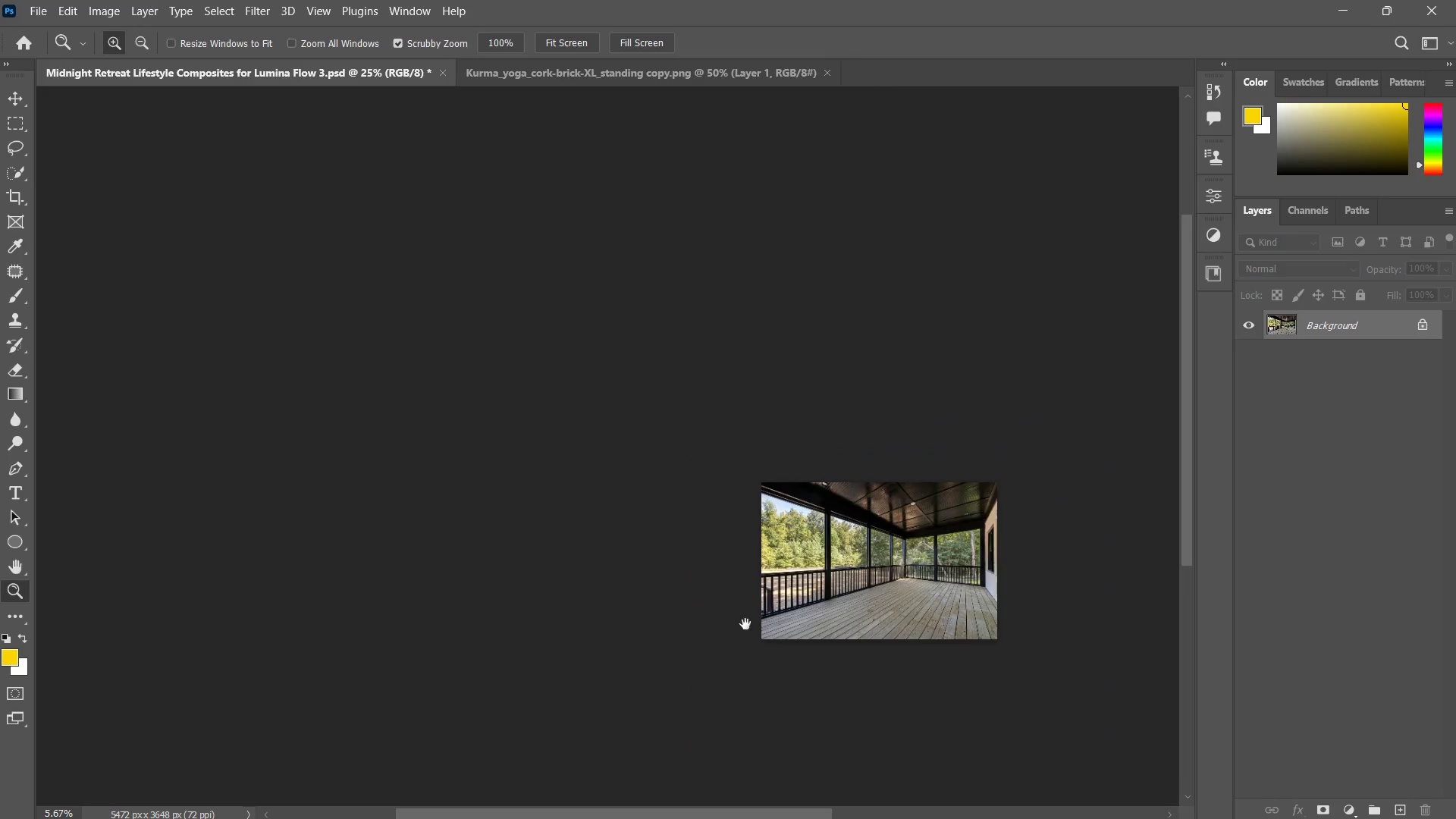 
hold_key(key=Space, duration=0.47)
 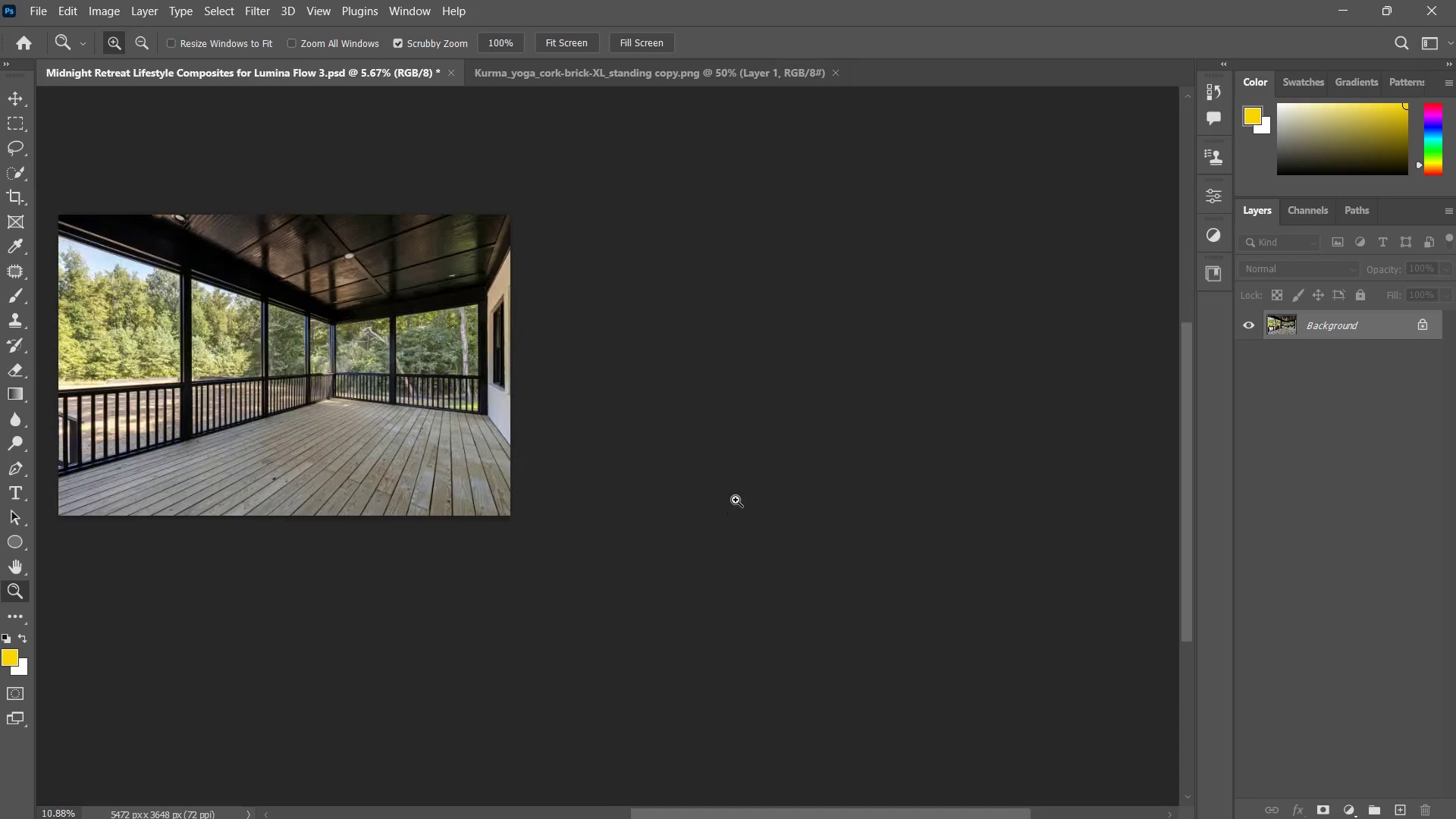 
left_click_drag(start_coordinate=[817, 591], to_coordinate=[583, 535])
 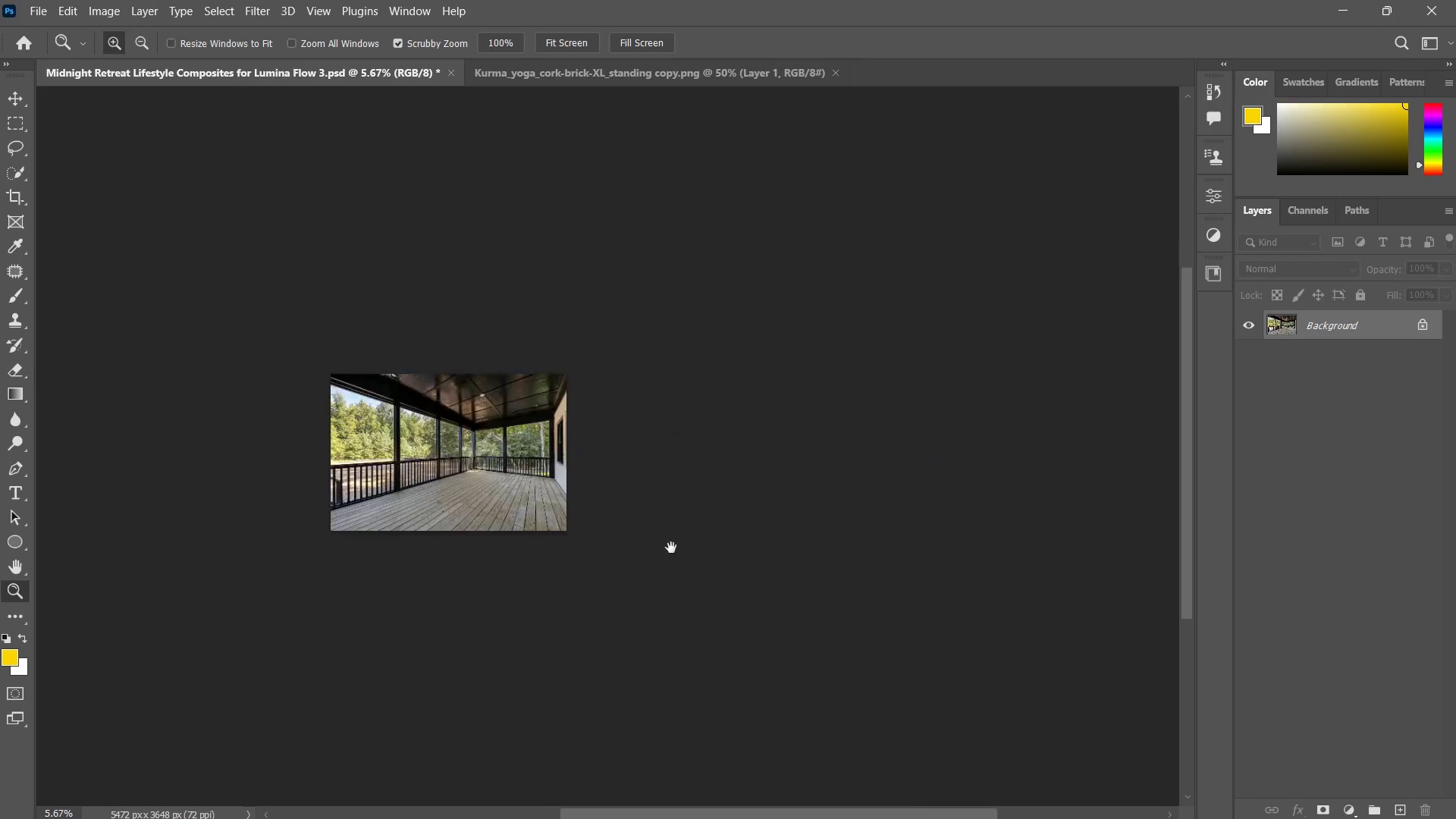 
left_click_drag(start_coordinate=[659, 549], to_coordinate=[737, 498])
 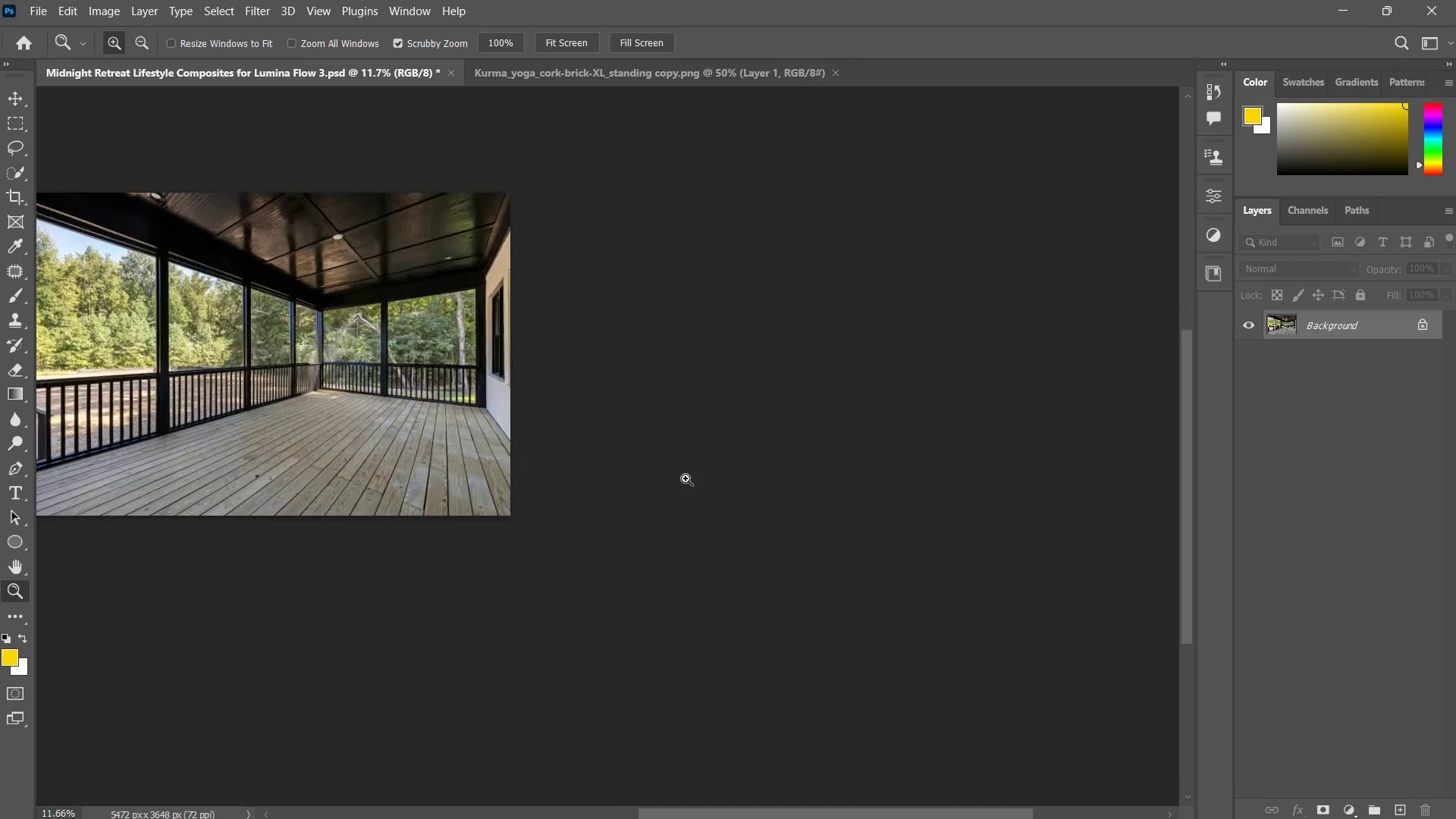 
hold_key(key=Space, duration=0.64)
 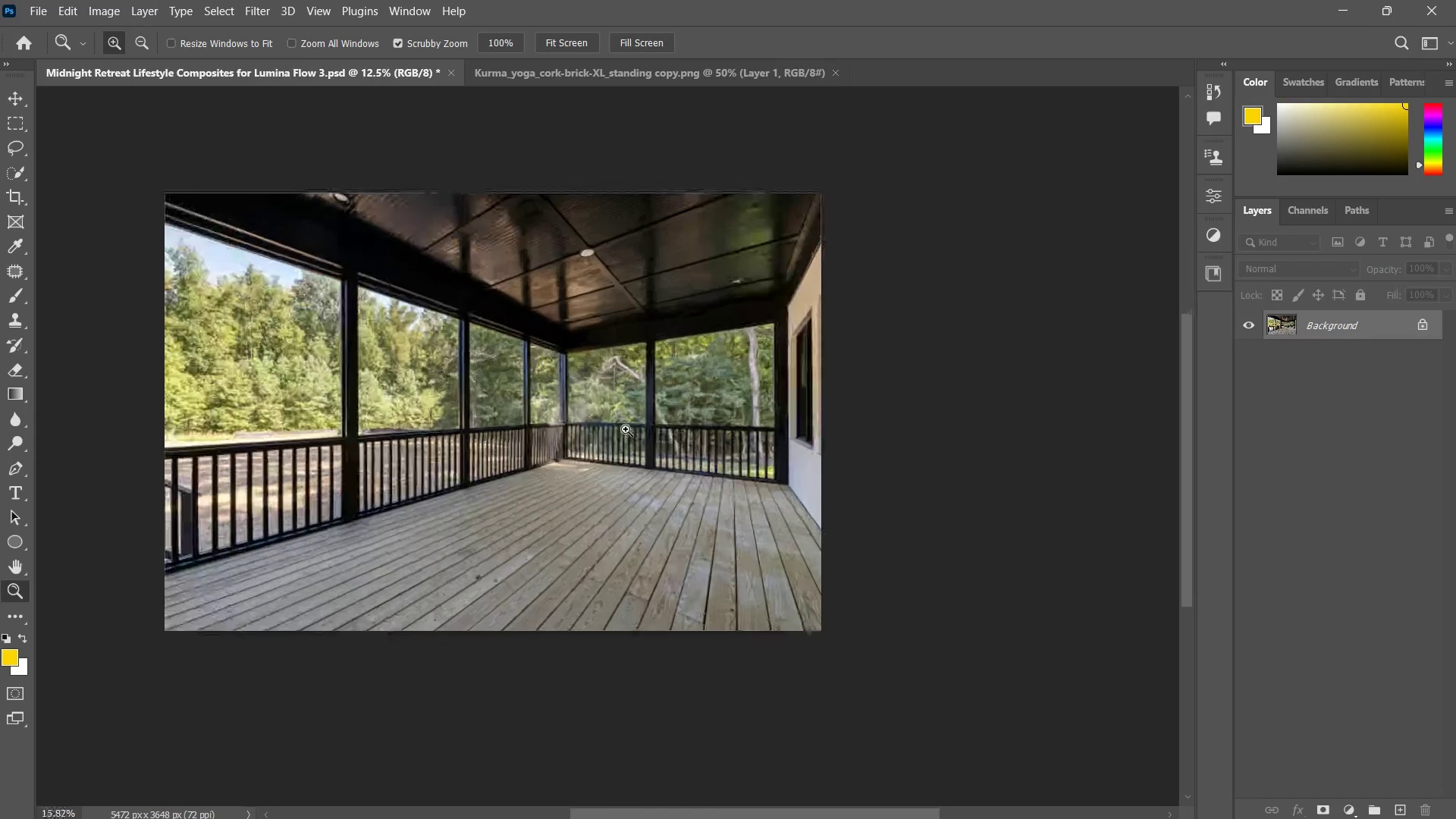 
left_click_drag(start_coordinate=[508, 427], to_coordinate=[774, 498])
 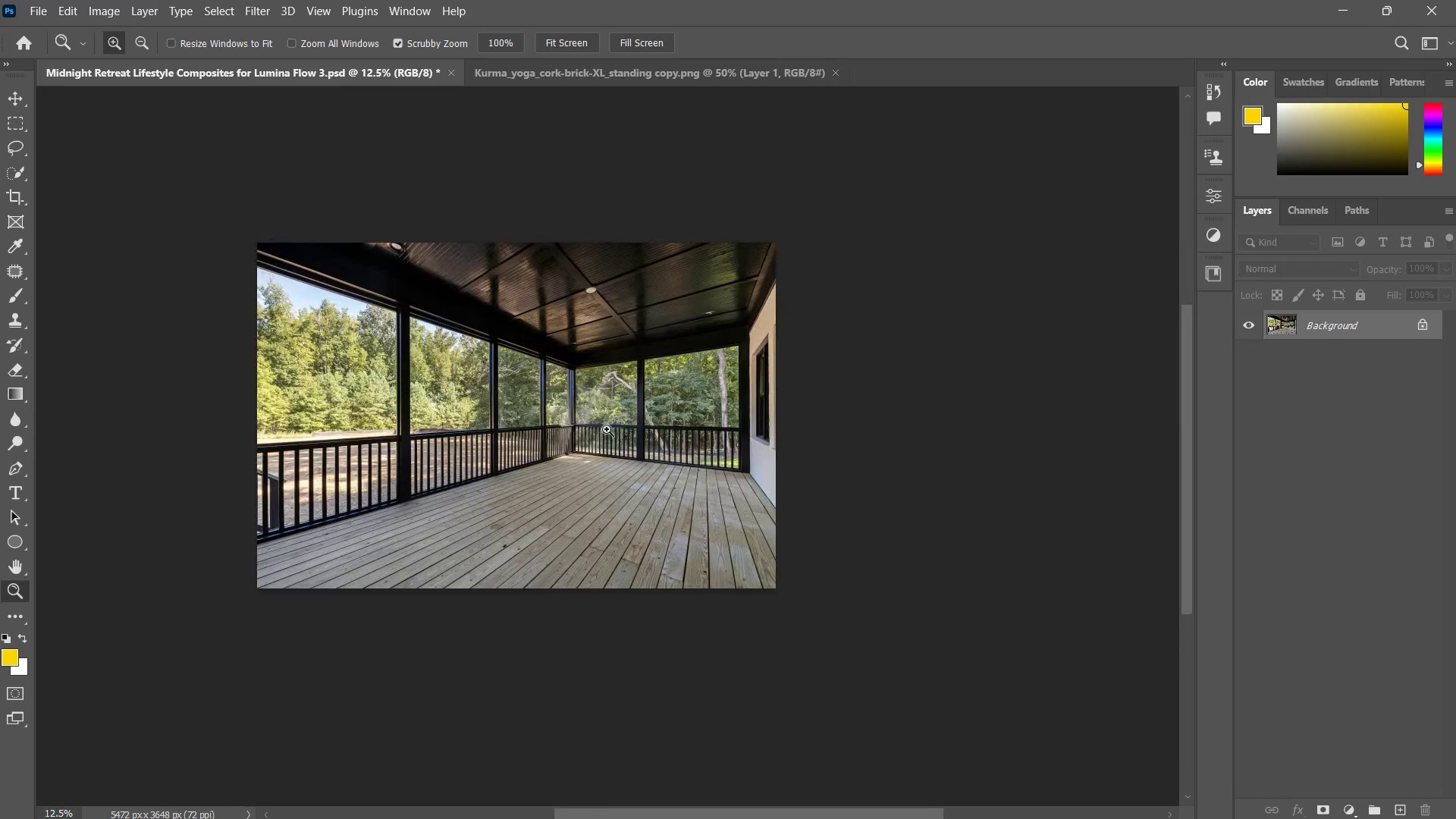 
left_click_drag(start_coordinate=[604, 430], to_coordinate=[626, 429])
 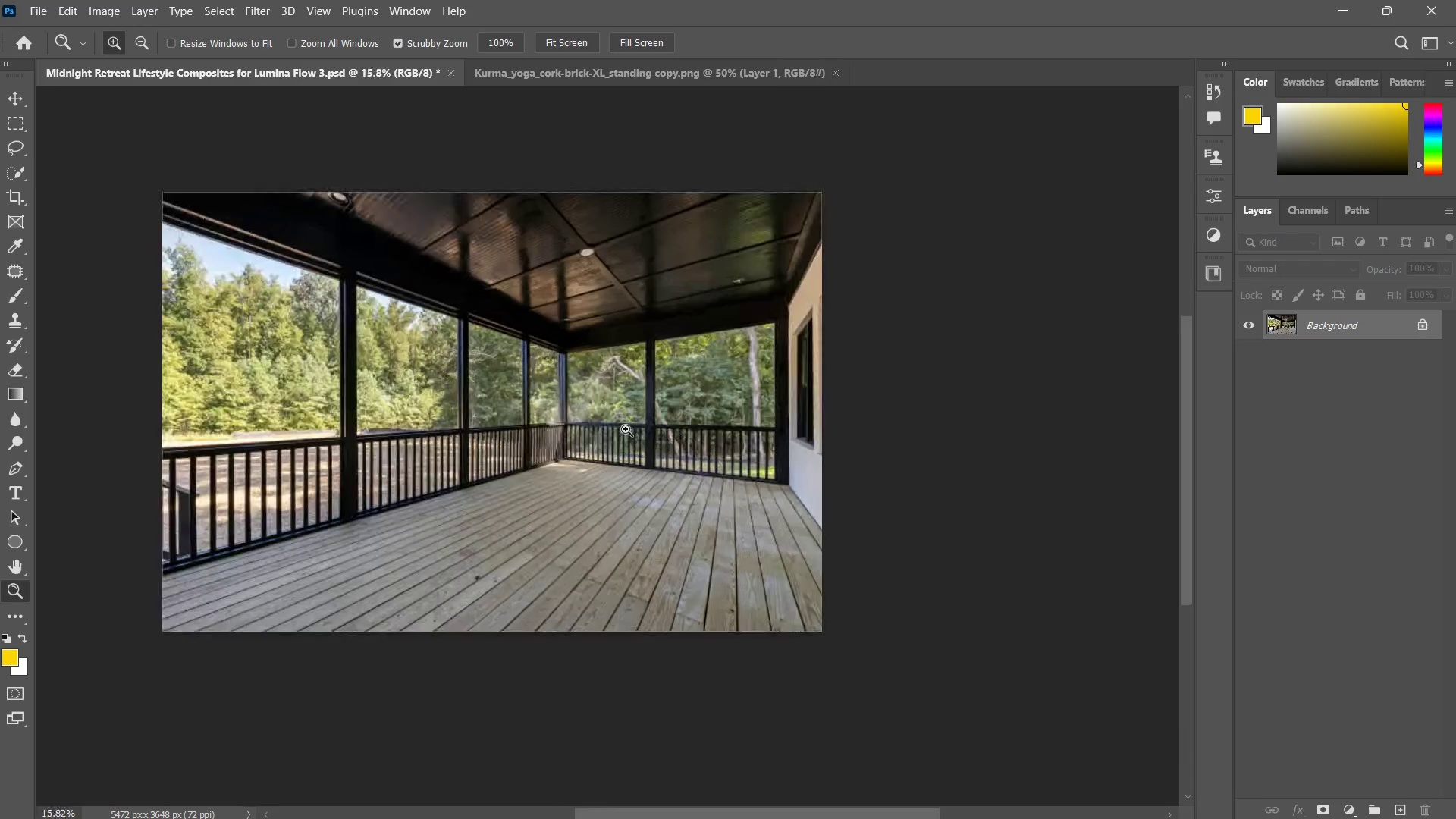 
double_click([626, 429])
 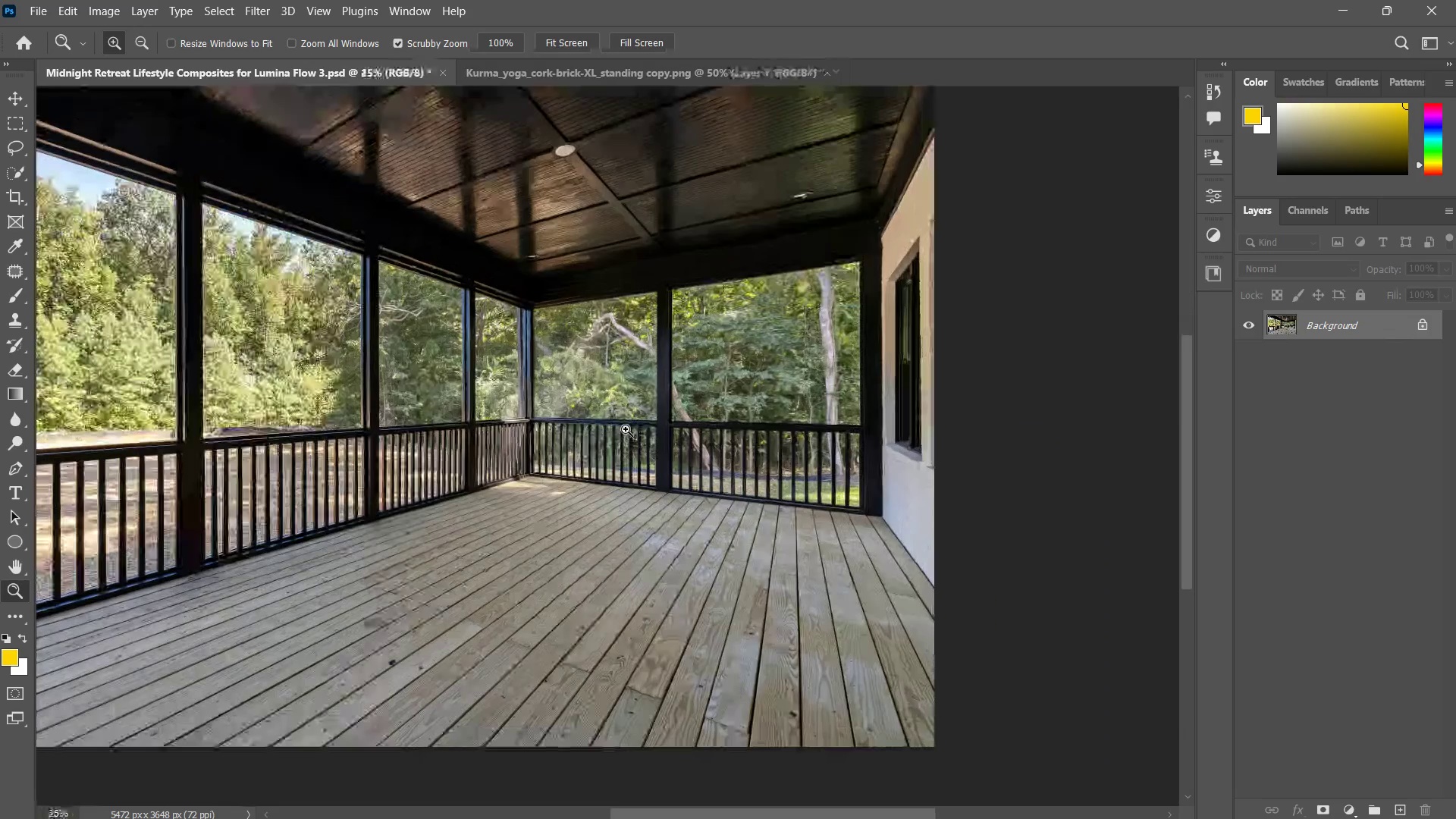 
left_click_drag(start_coordinate=[620, 432], to_coordinate=[582, 460])
 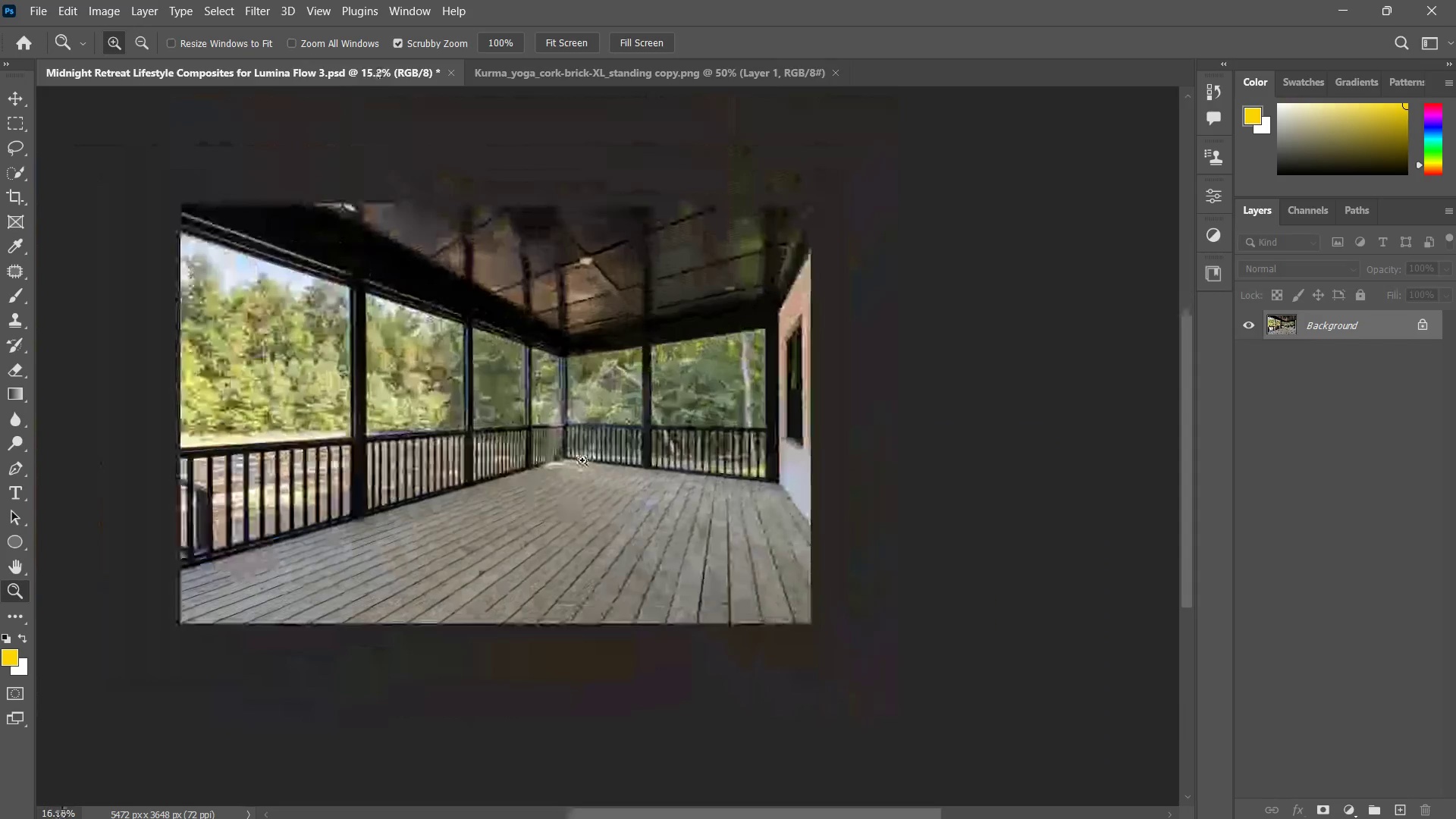 
left_click([582, 460])
 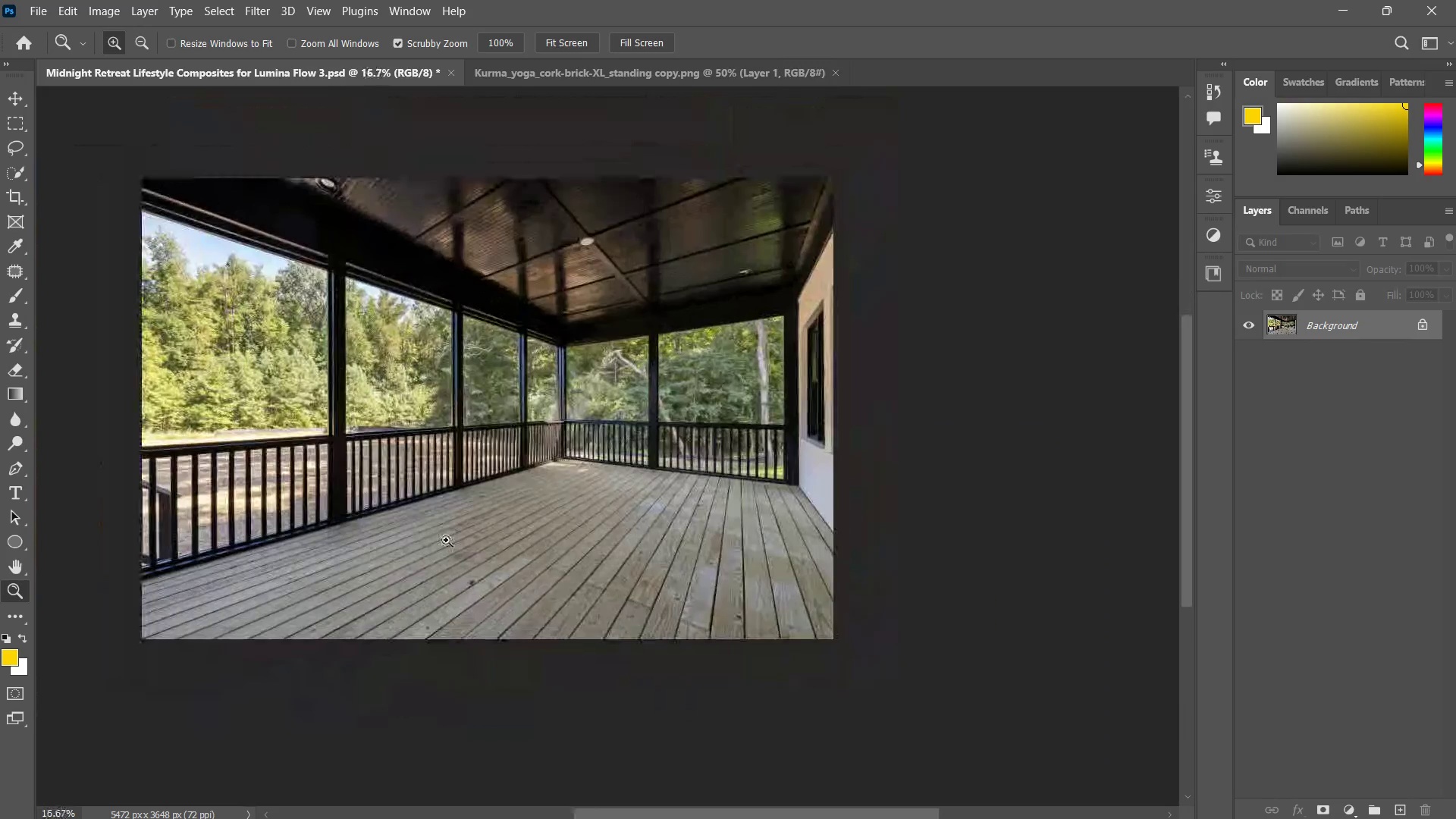 
hold_key(key=Space, duration=0.89)
 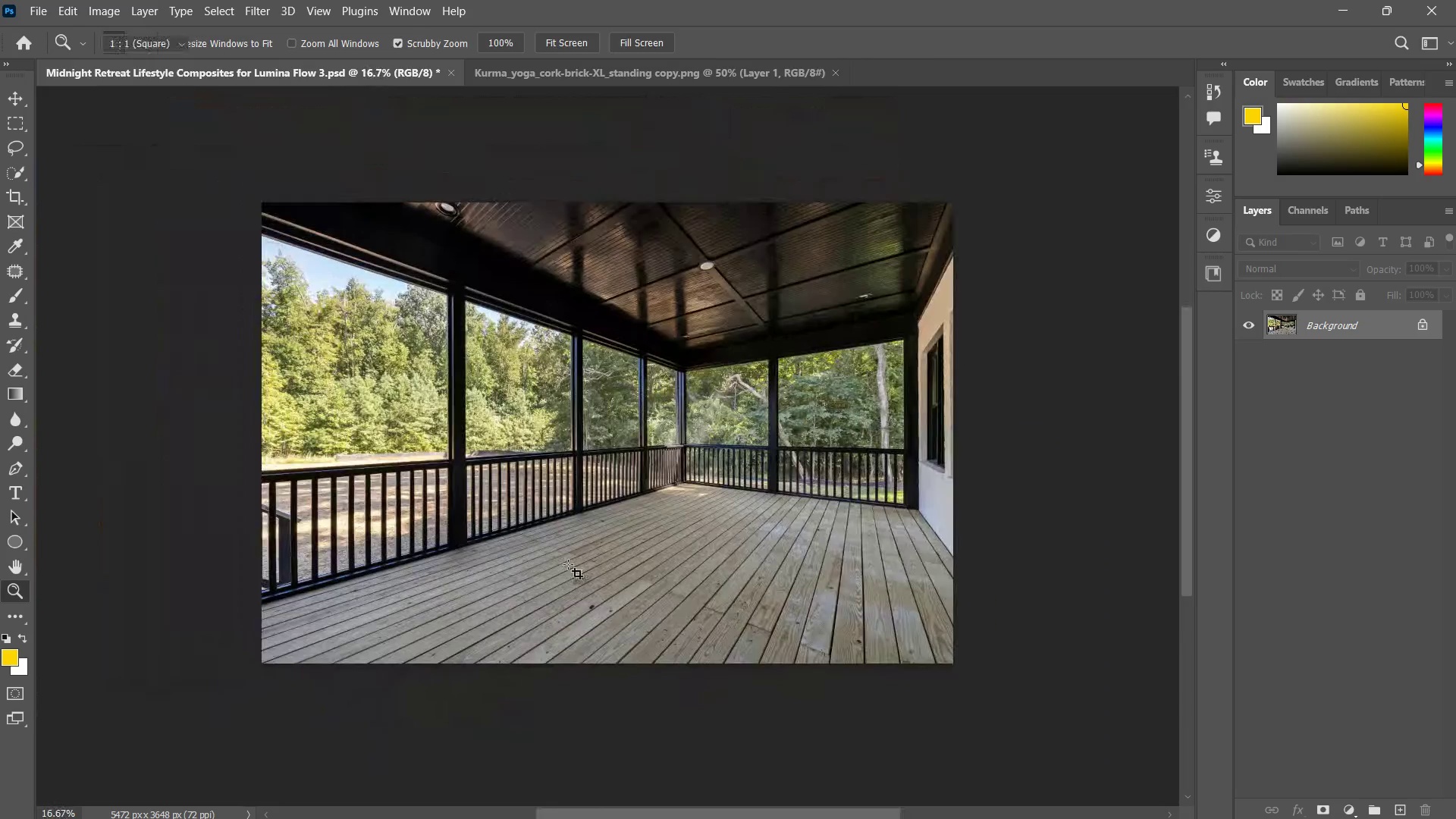 
left_click_drag(start_coordinate=[448, 540], to_coordinate=[568, 564])
 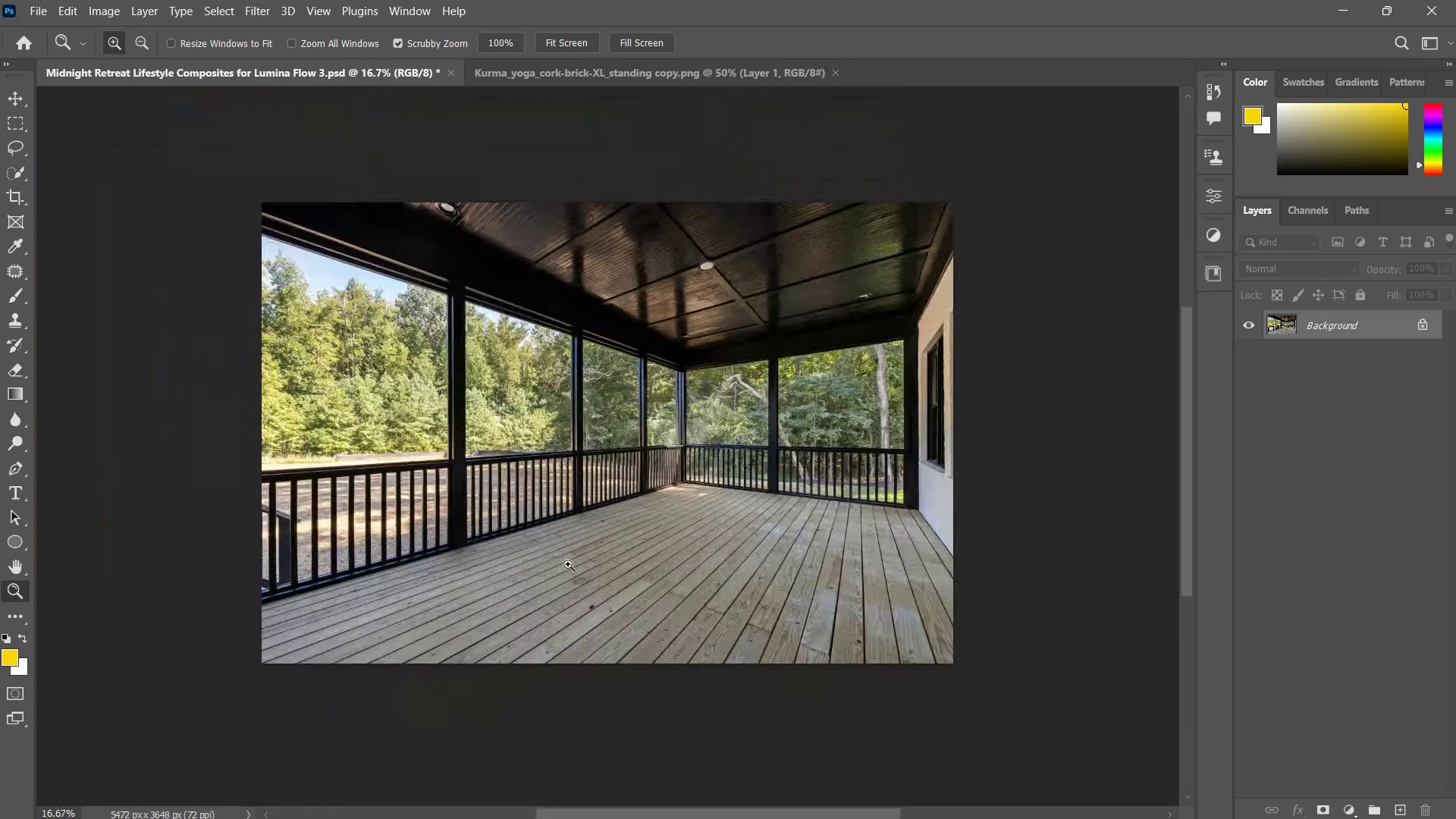 
left_click([568, 564])
 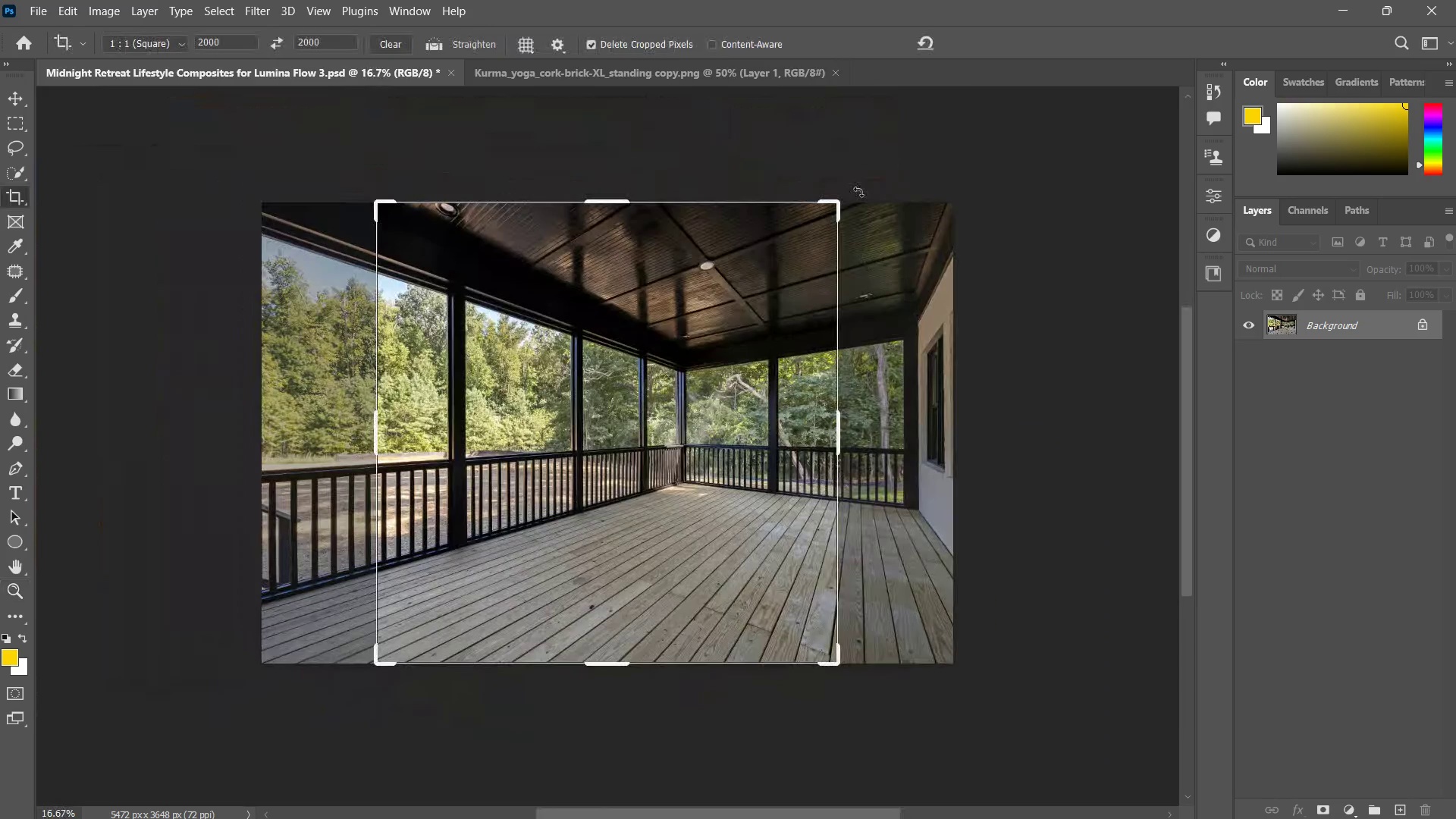 
left_click_drag(start_coordinate=[839, 207], to_coordinate=[763, 294])
 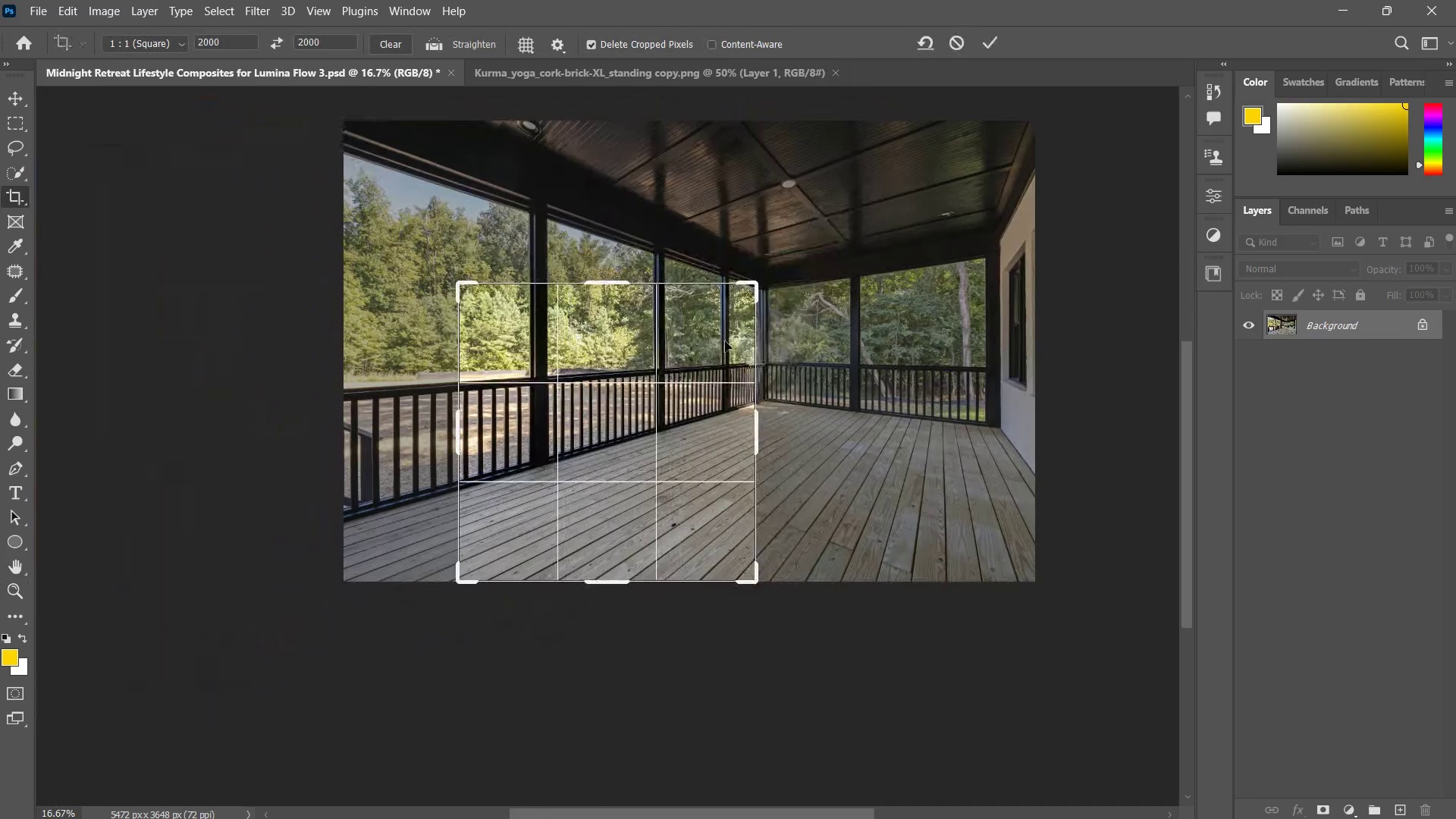 
left_click_drag(start_coordinate=[718, 347], to_coordinate=[808, 352])
 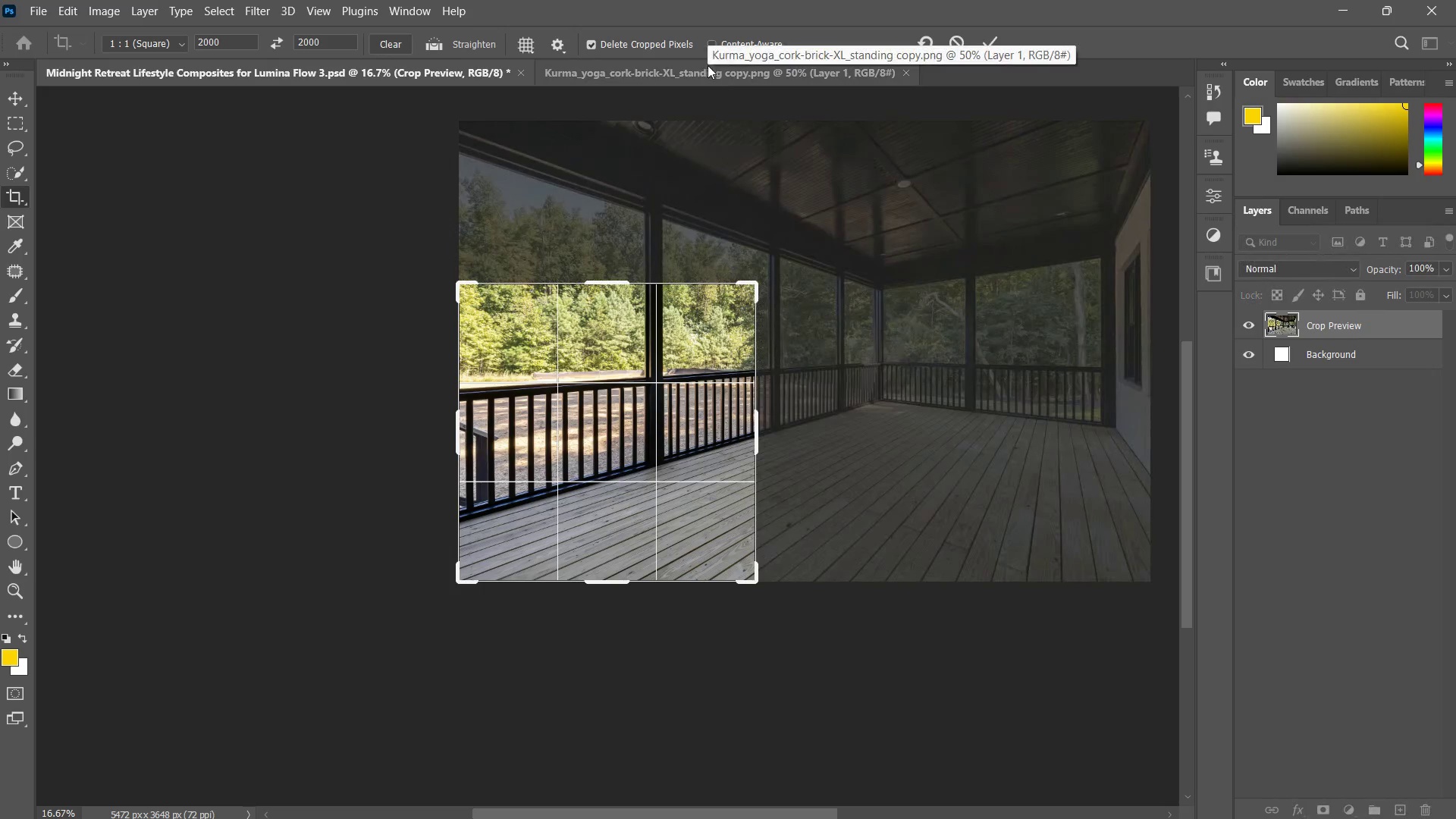 
left_click([997, 37])
 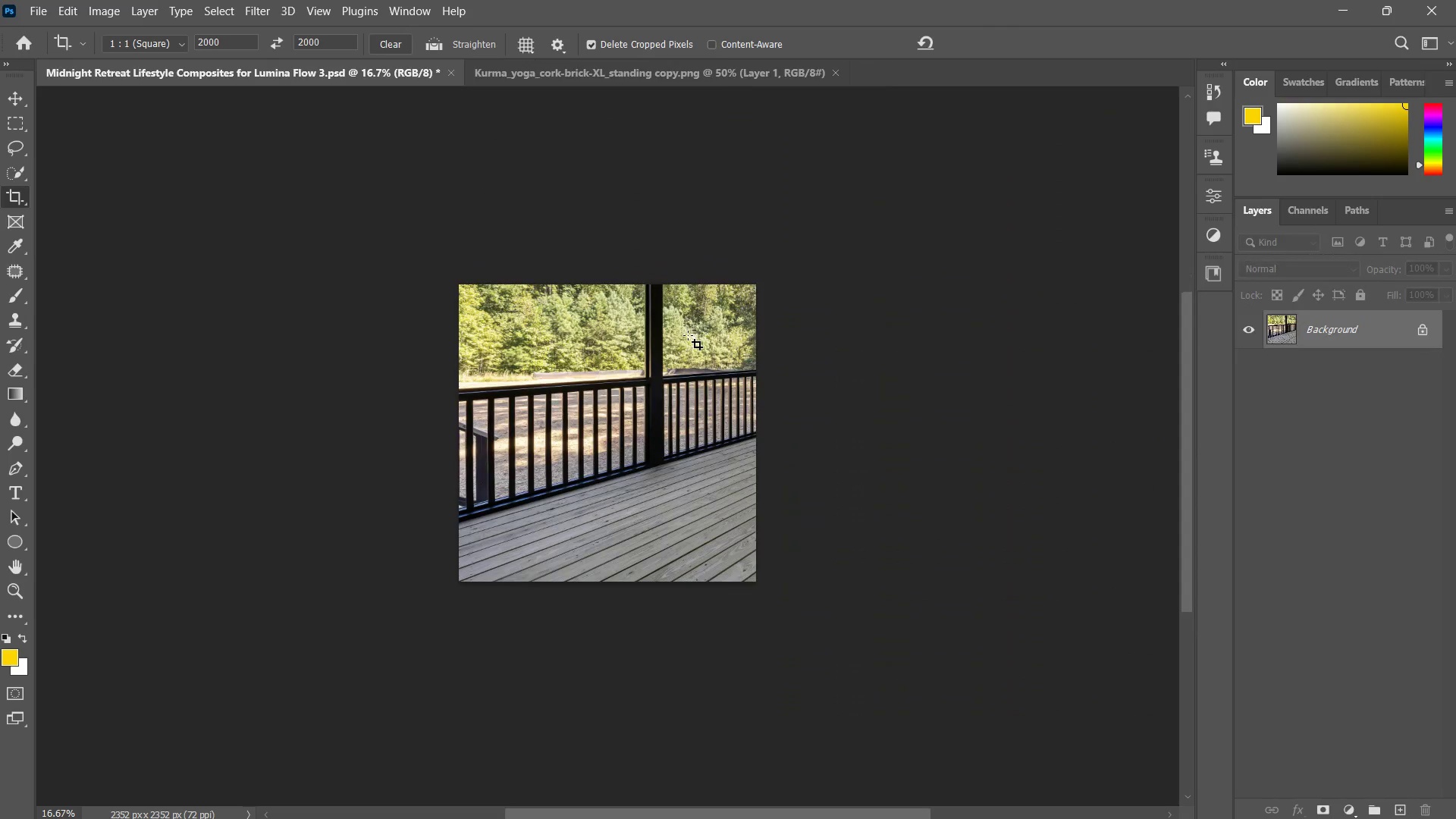 
key(Alt+Control+I)
 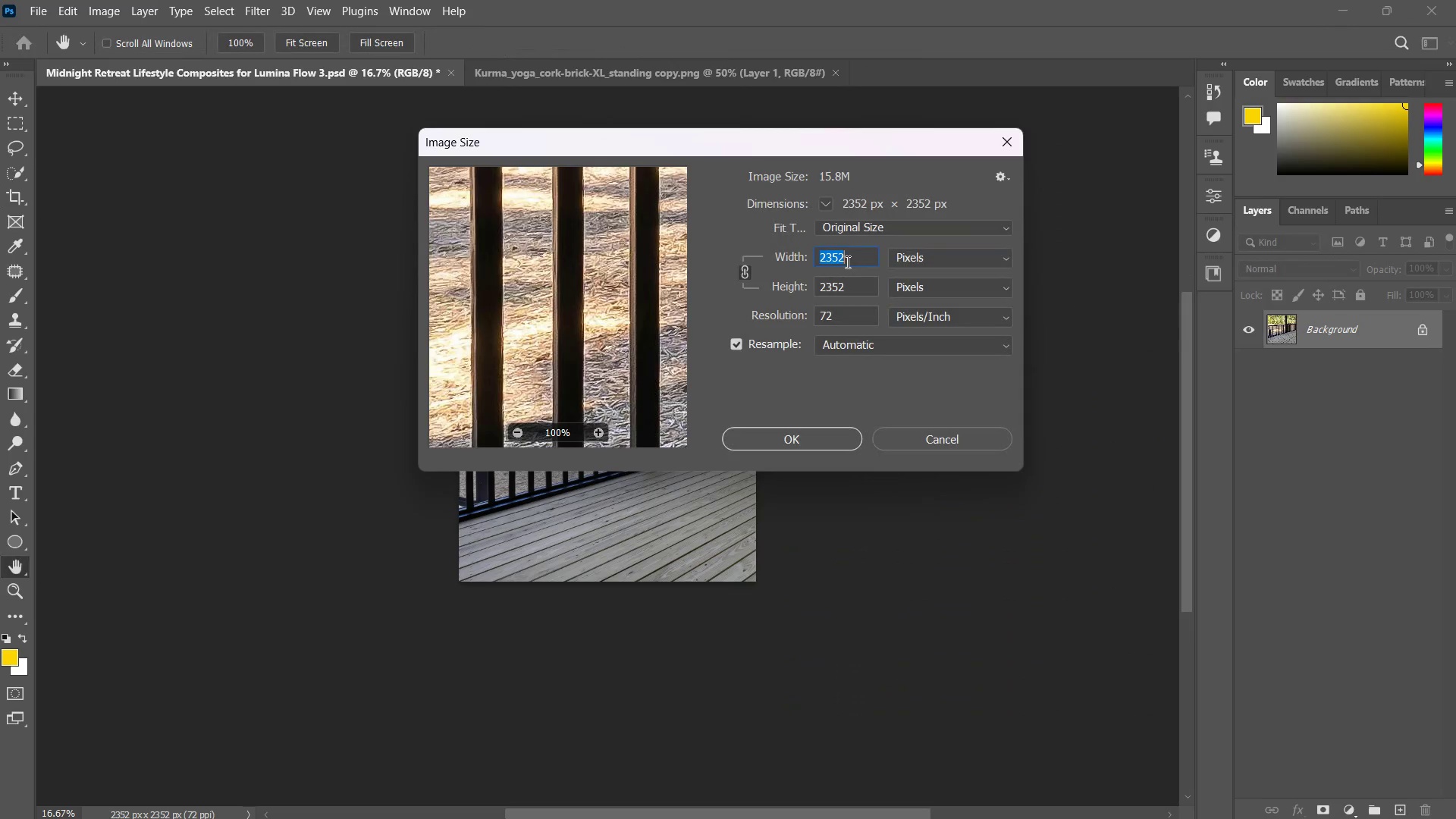 
key(Numpad2)
 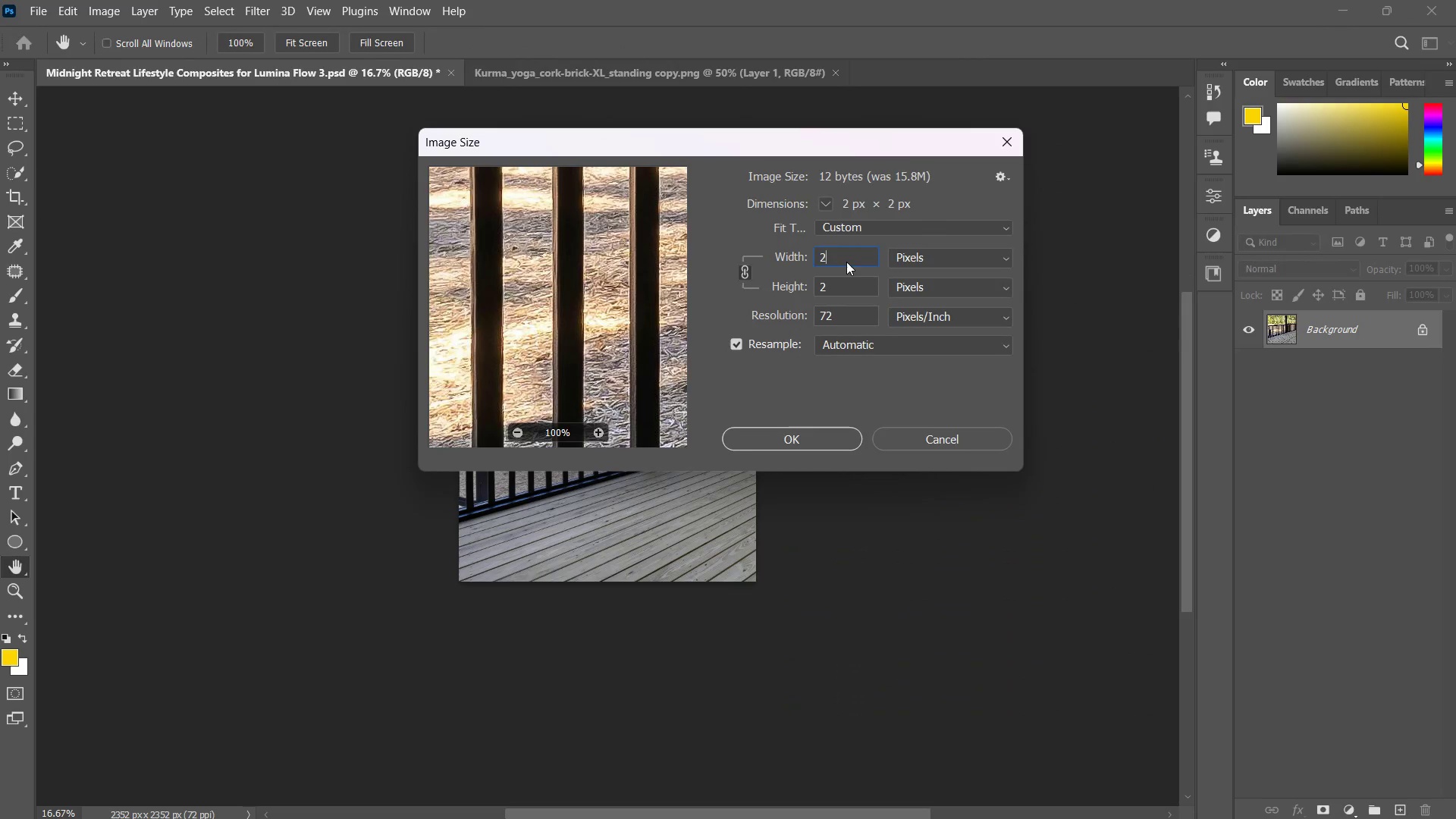 
key(Numpad0)
 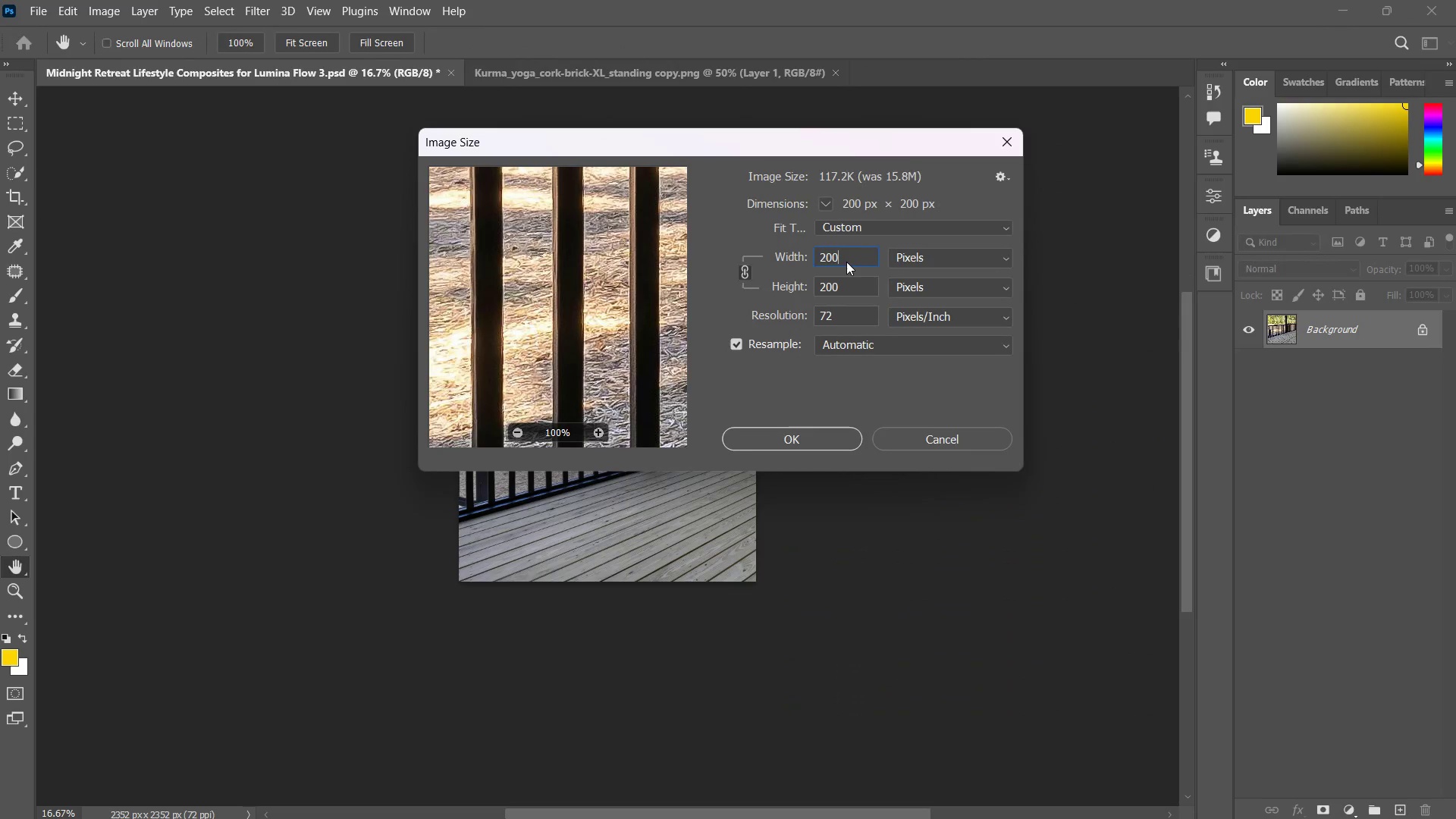 
key(Numpad0)
 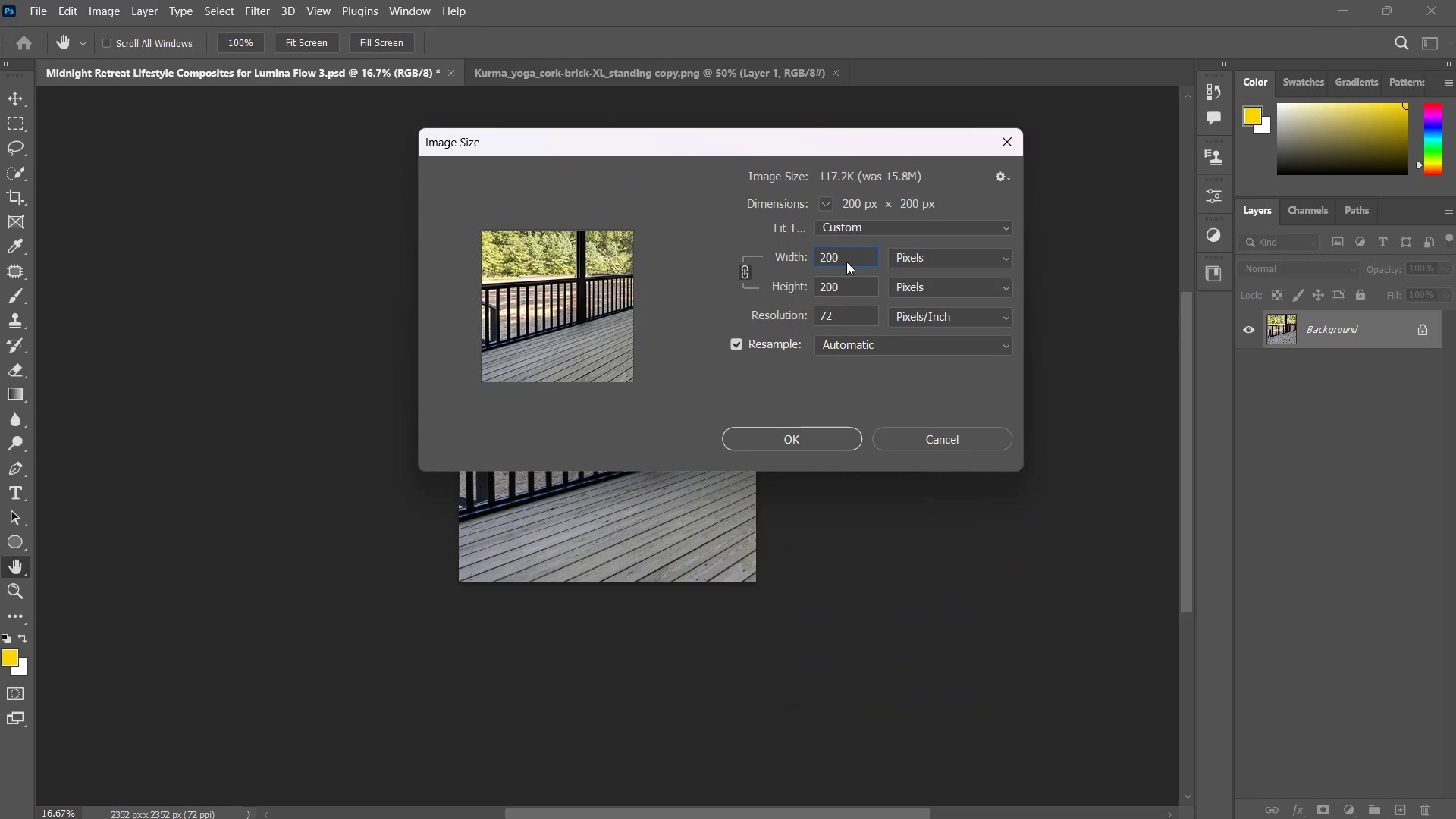 
key(Numpad0)
 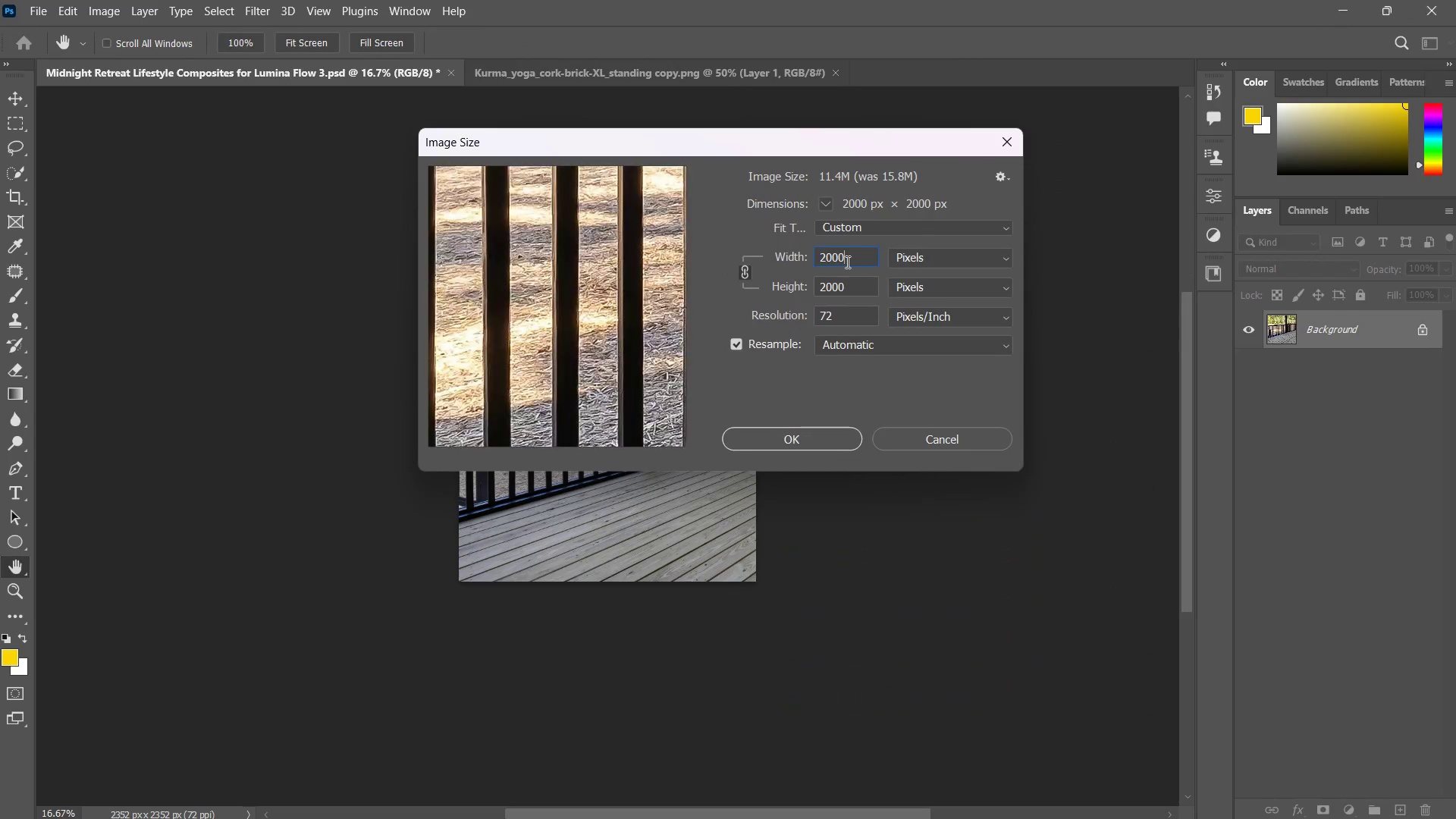 
key(NumpadEnter)
 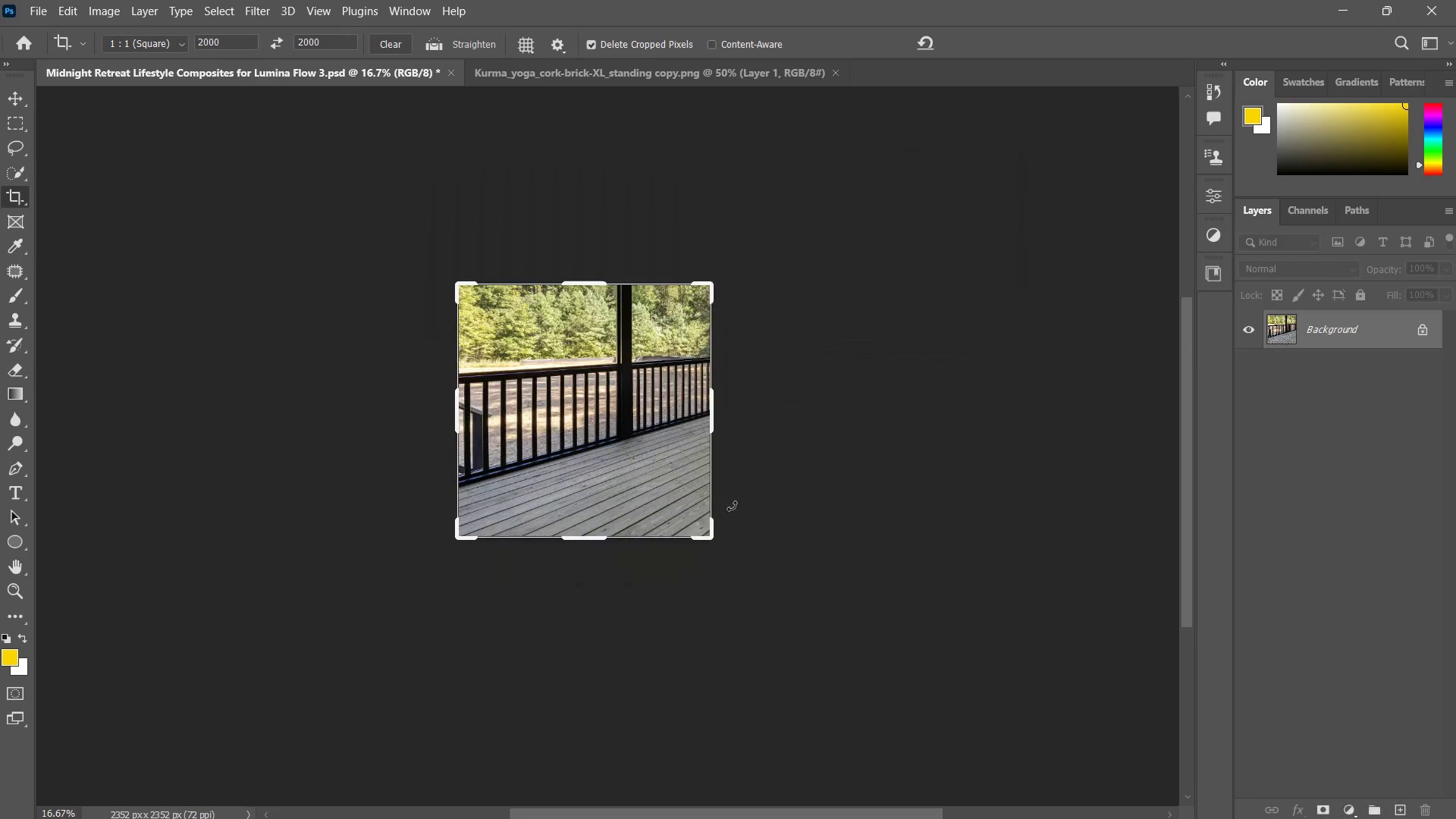 
type(zz)
 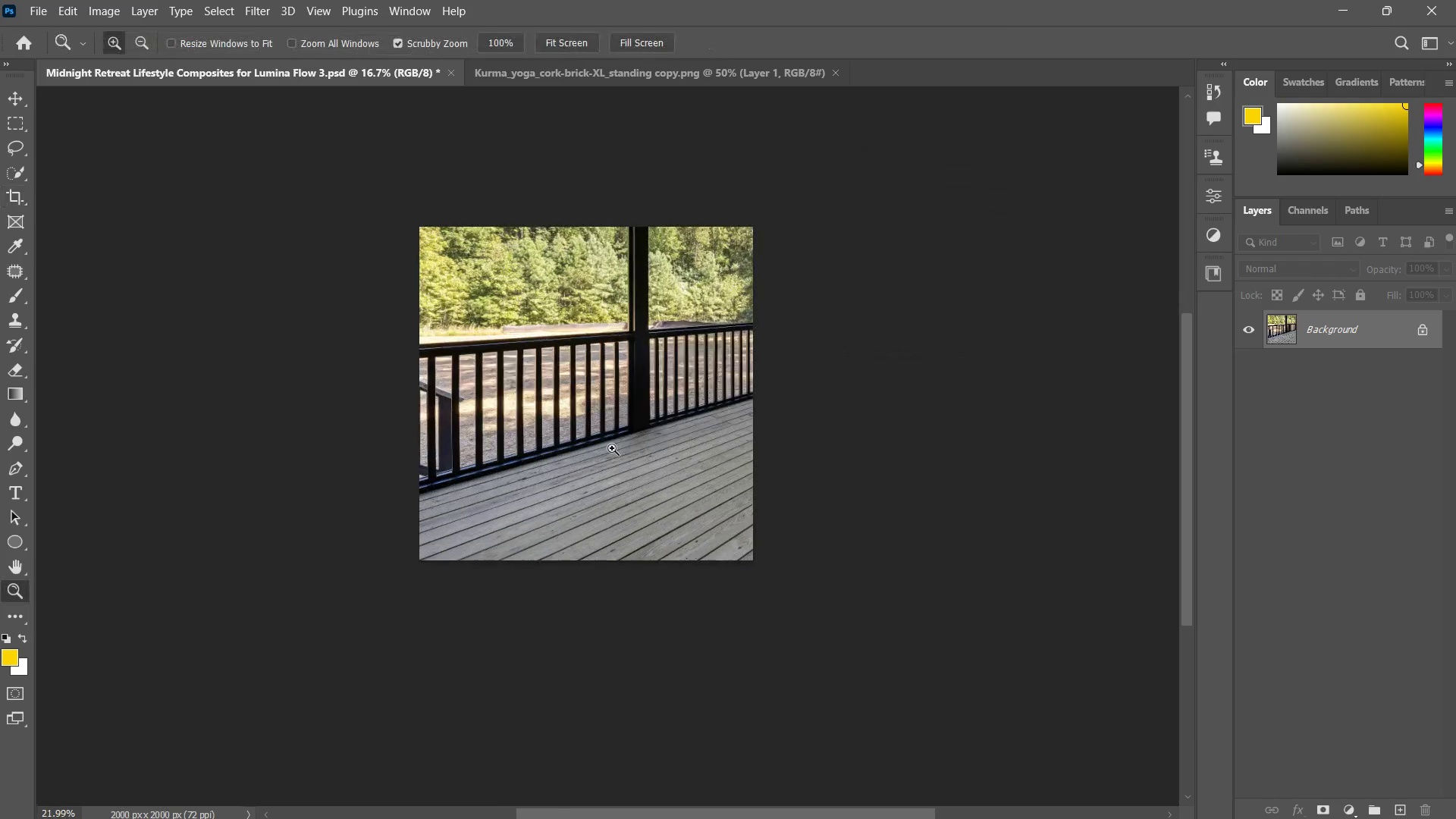 
left_click_drag(start_coordinate=[579, 466], to_coordinate=[636, 431])
 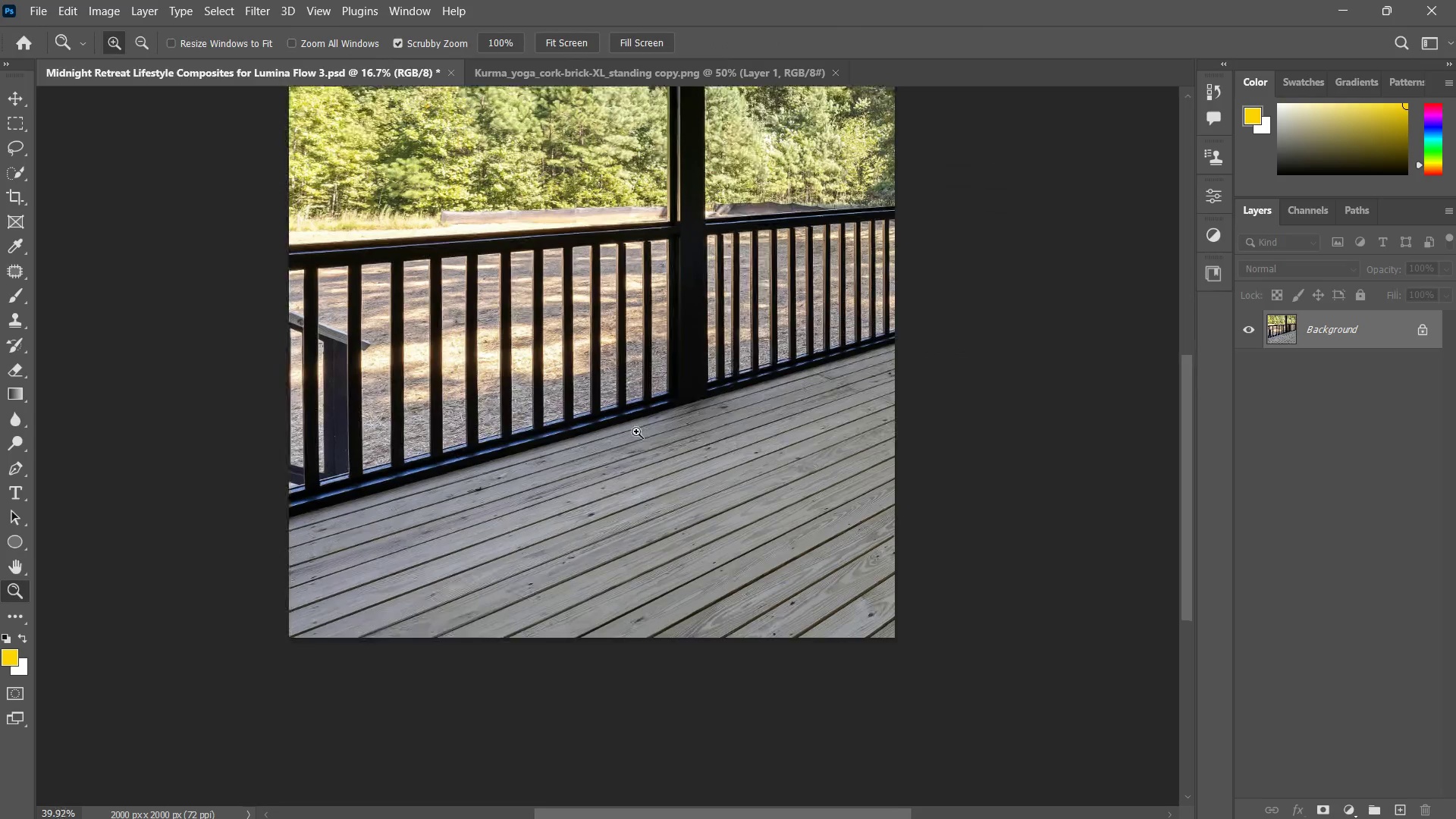 
left_click([636, 431])
 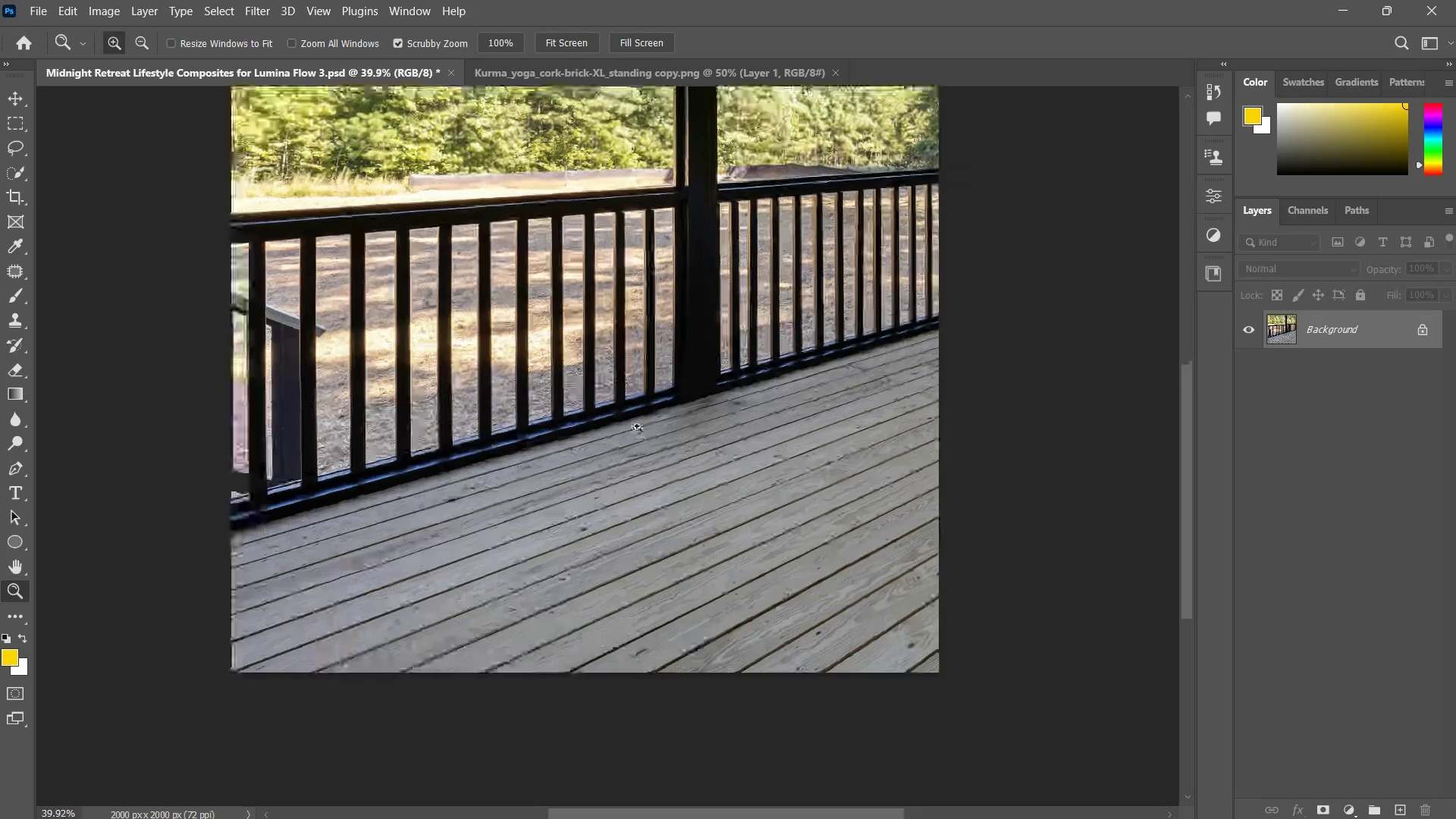 
hold_key(key=Space, duration=0.52)
 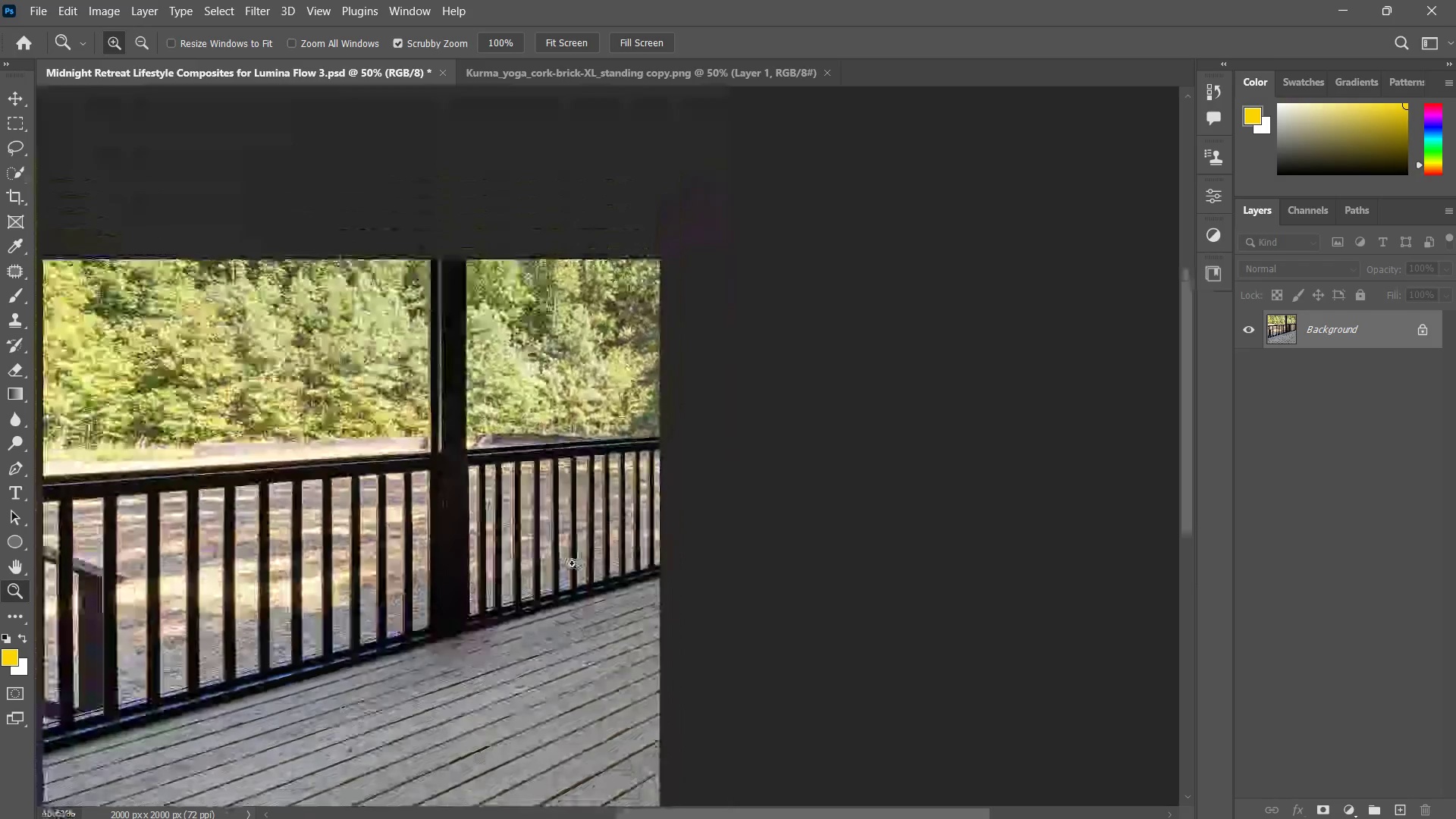 
left_click_drag(start_coordinate=[626, 431], to_coordinate=[604, 444])
 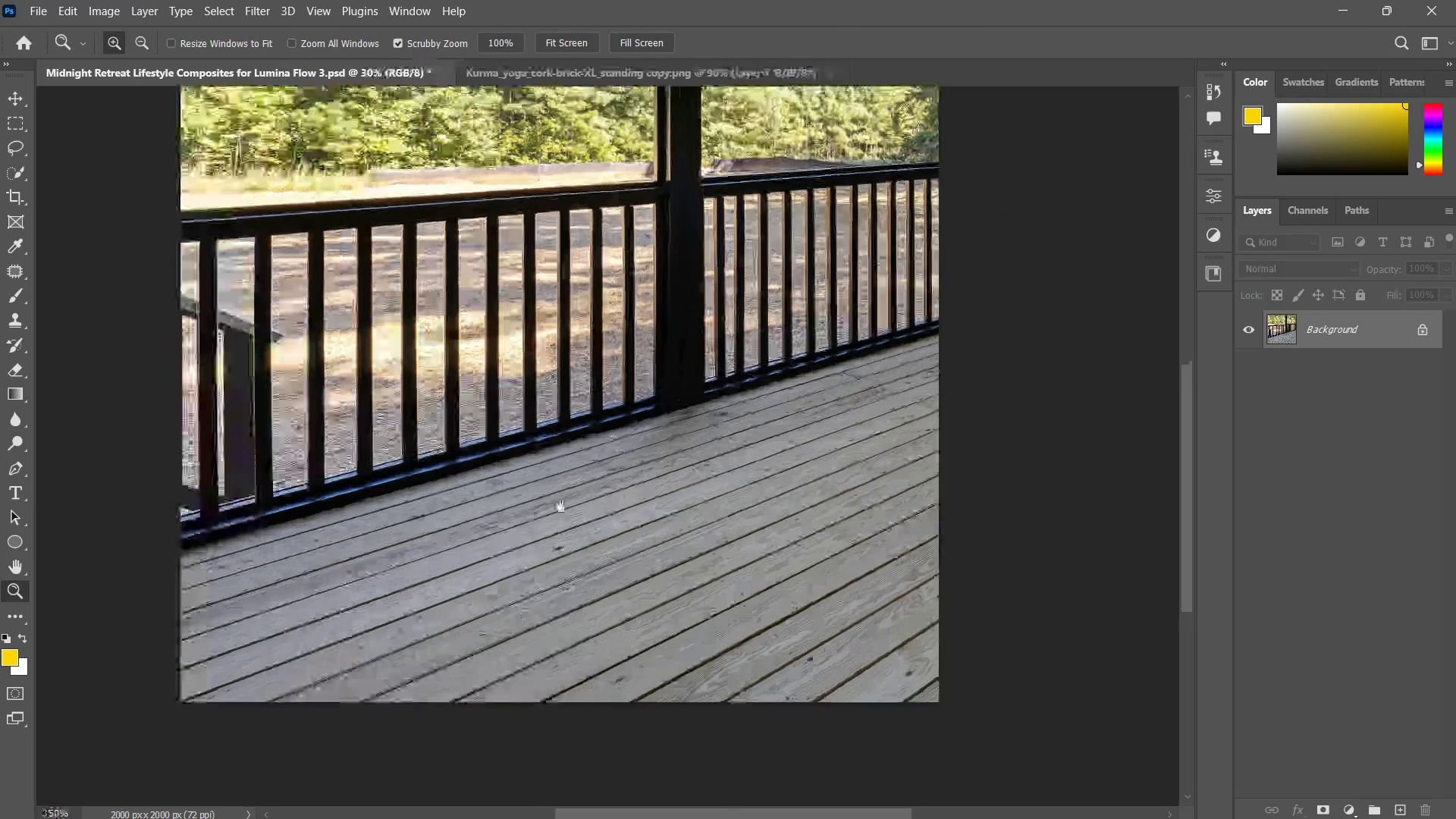 
left_click_drag(start_coordinate=[585, 464], to_coordinate=[538, 563])
 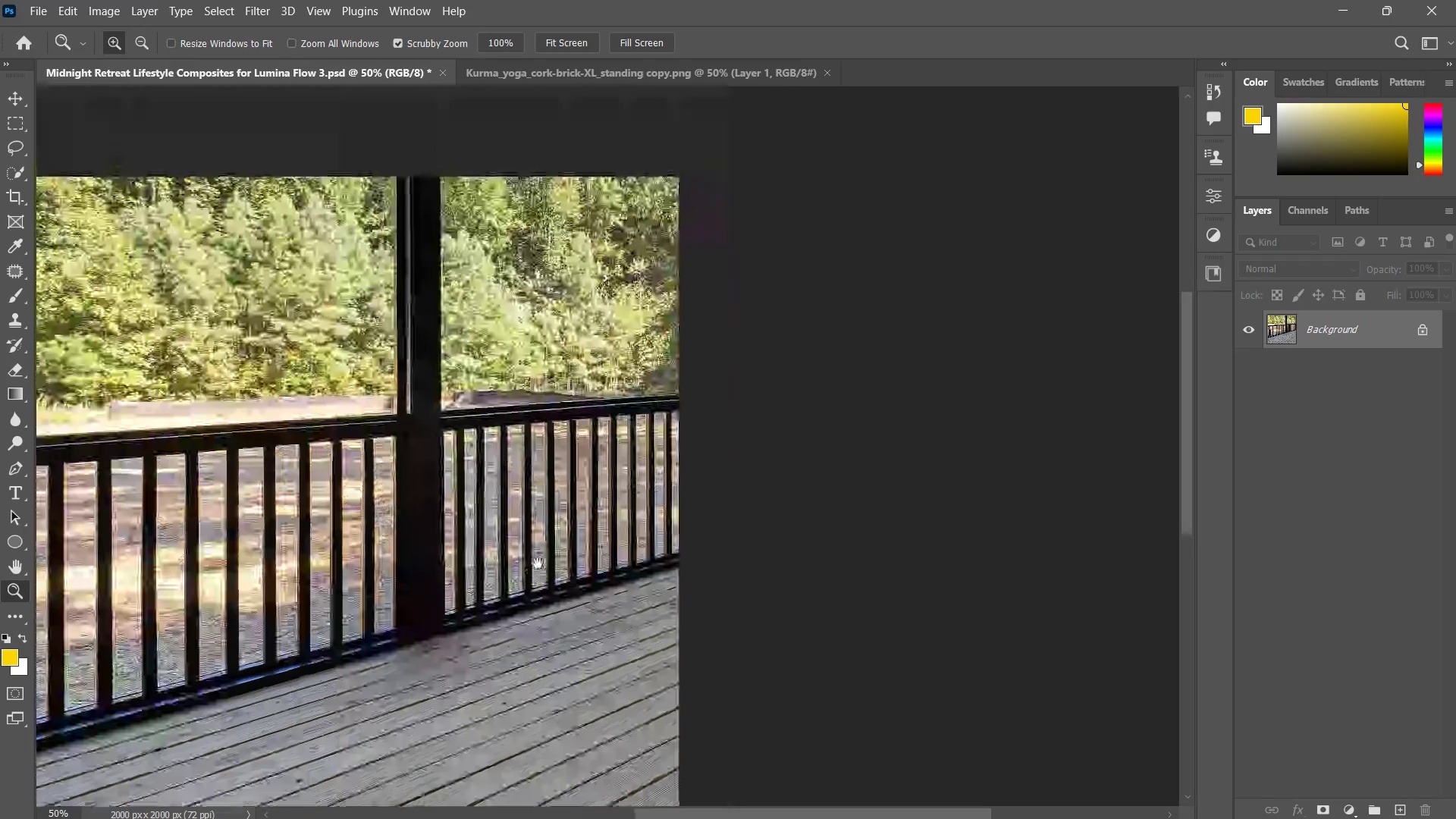 
hold_key(key=Space, duration=1.14)
 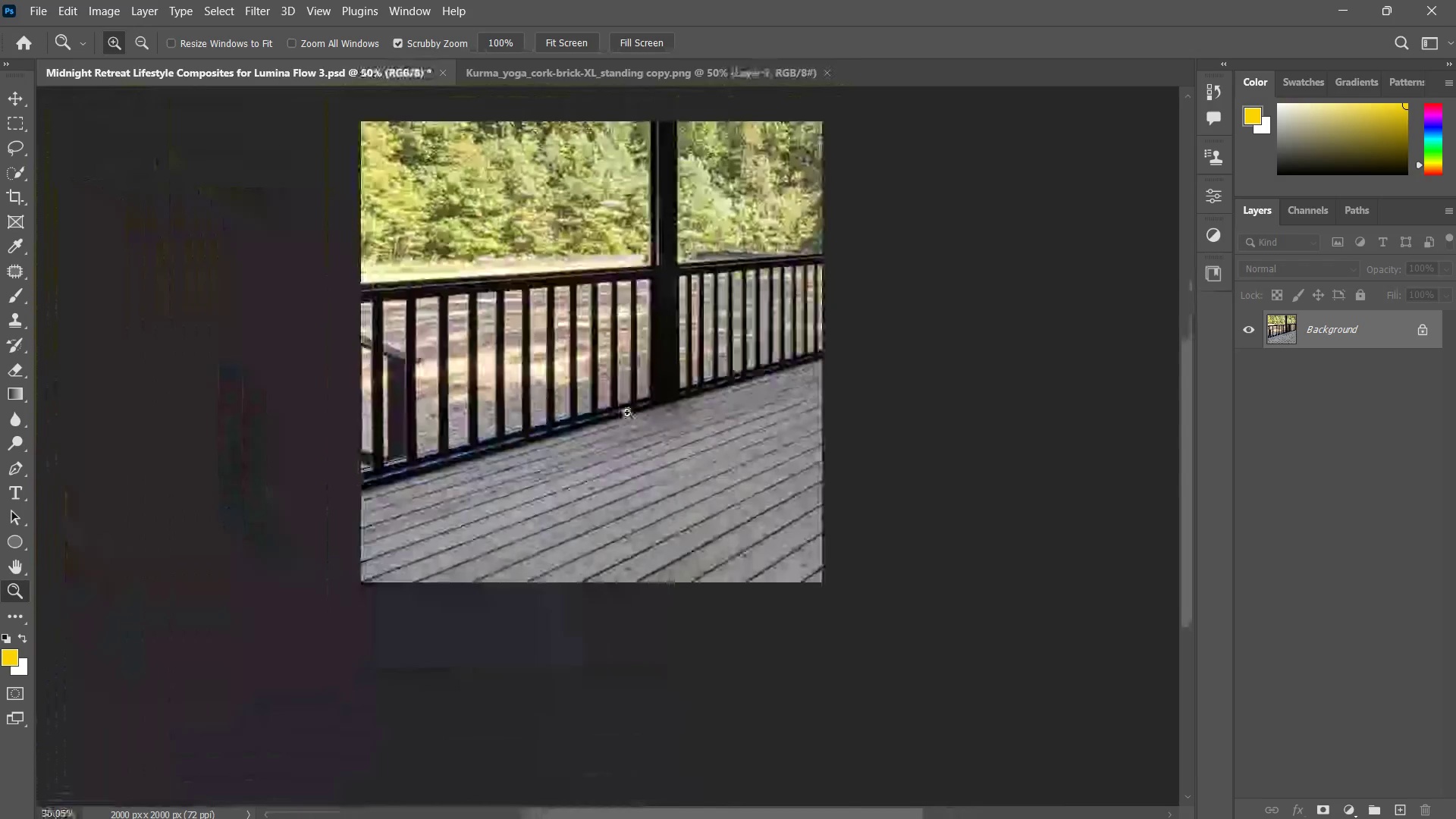 
key(Z)
 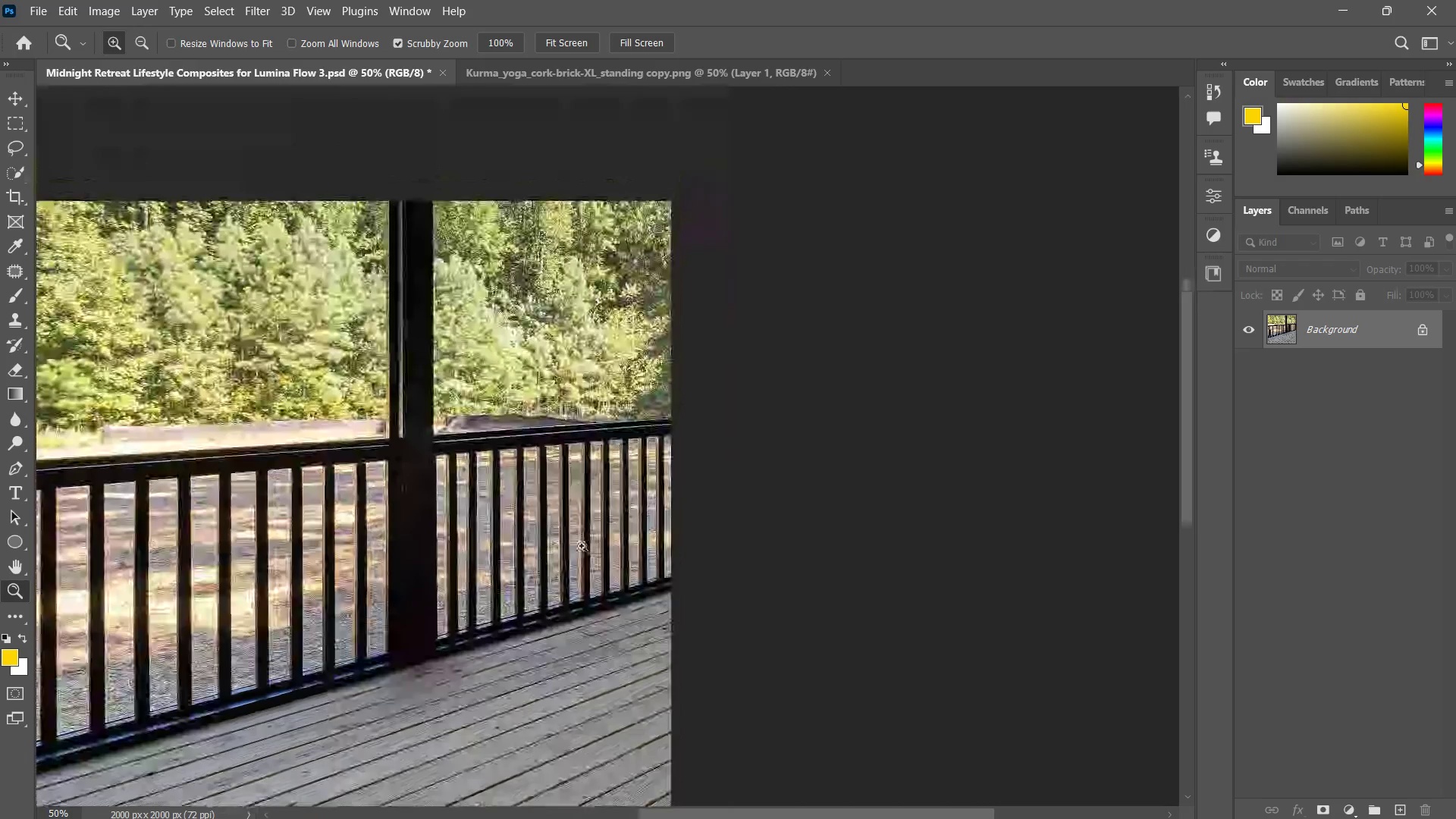 
left_click_drag(start_coordinate=[610, 513], to_coordinate=[572, 563])
 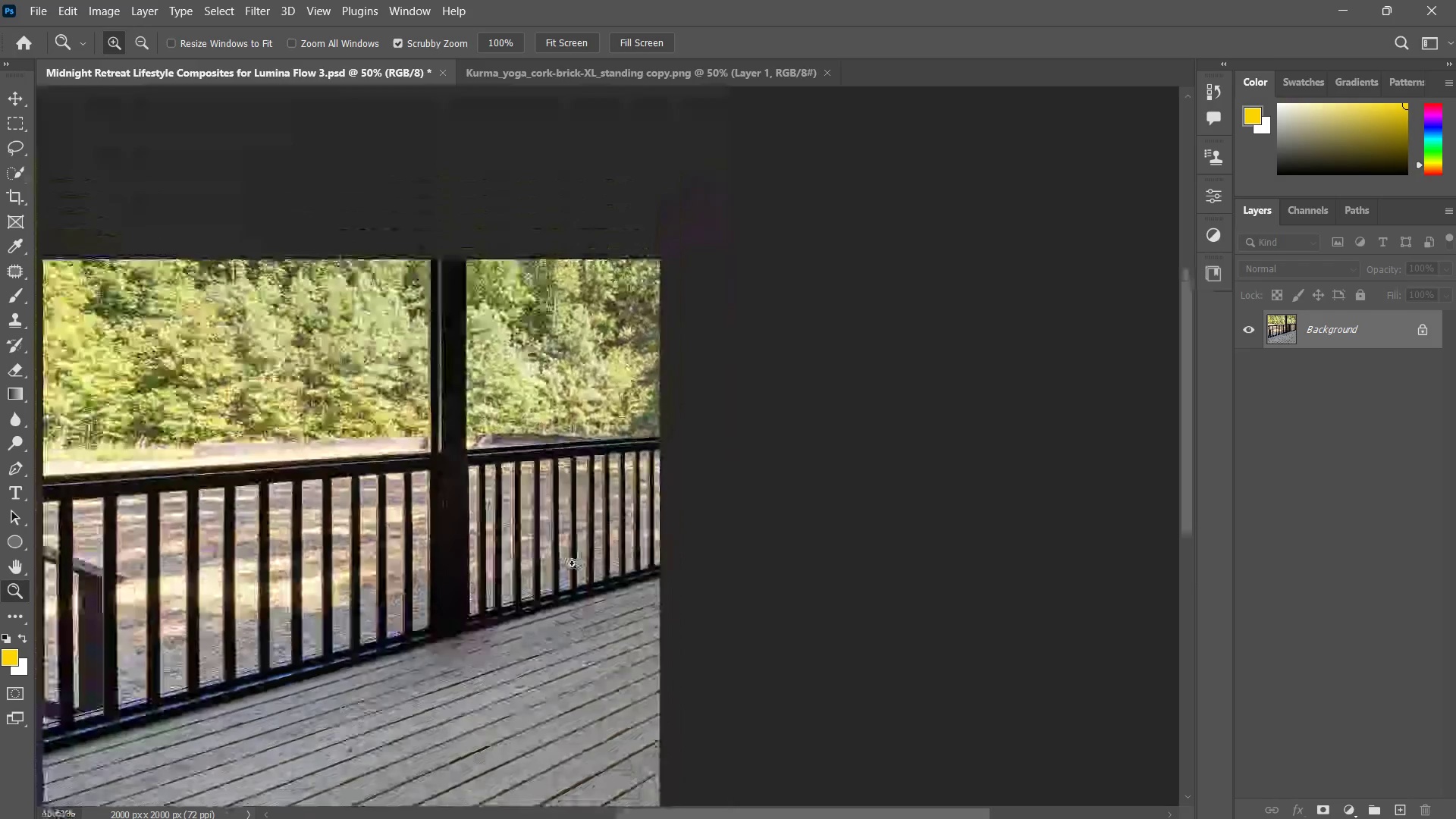 
double_click([572, 563])
 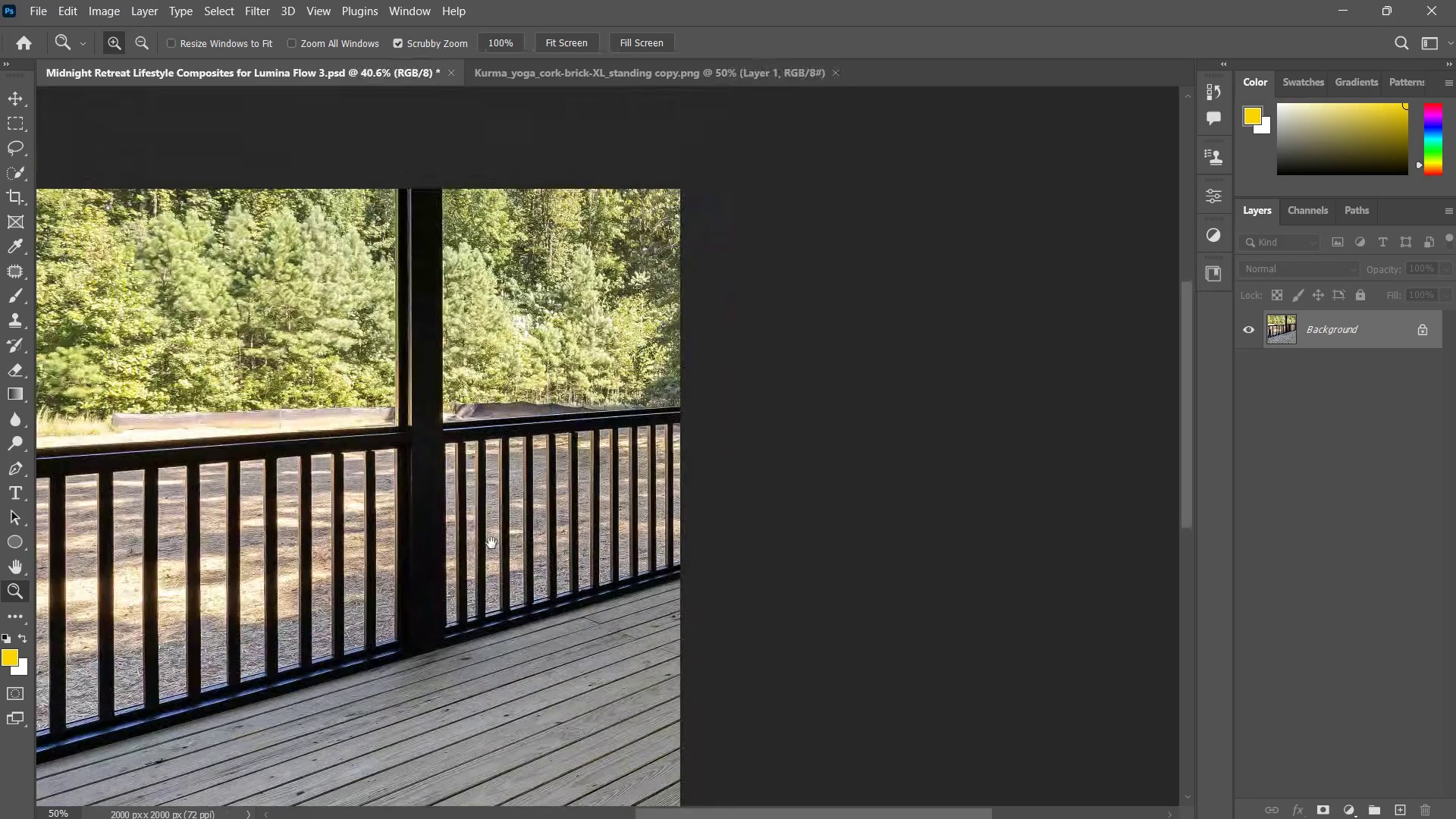 
left_click_drag(start_coordinate=[496, 540], to_coordinate=[682, 377])
 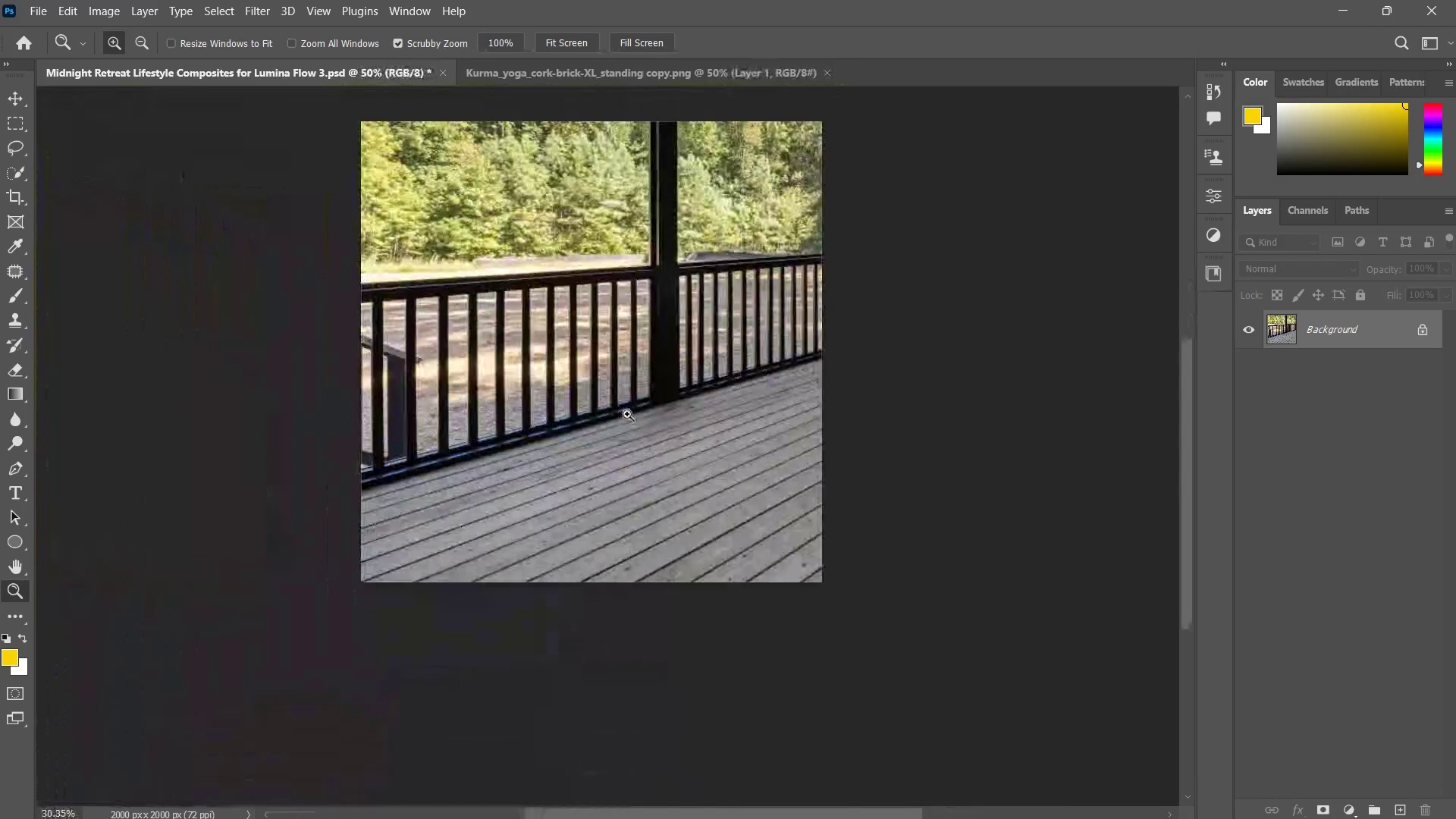 
key(Z)
 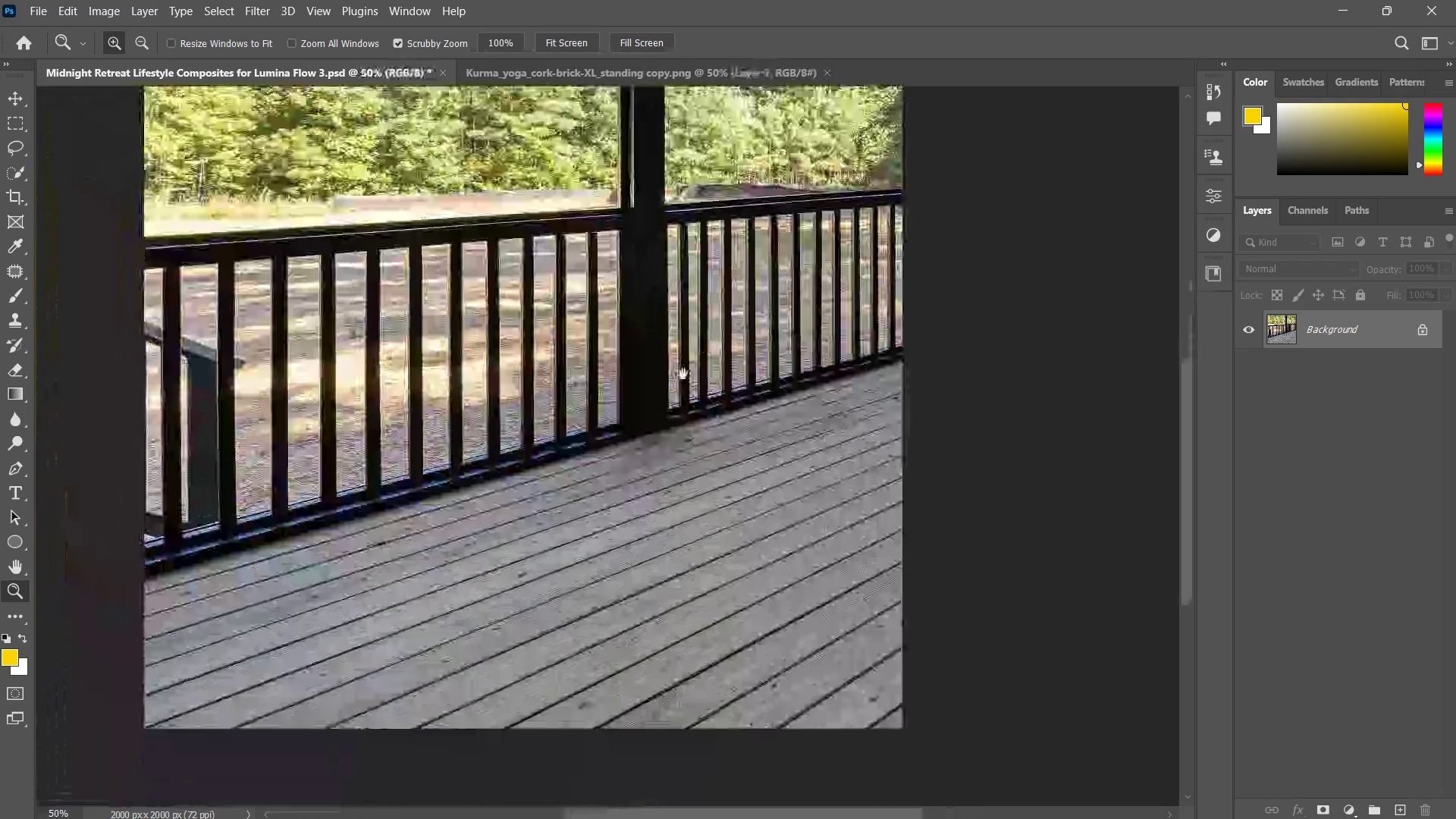 
left_click_drag(start_coordinate=[687, 371], to_coordinate=[627, 414])
 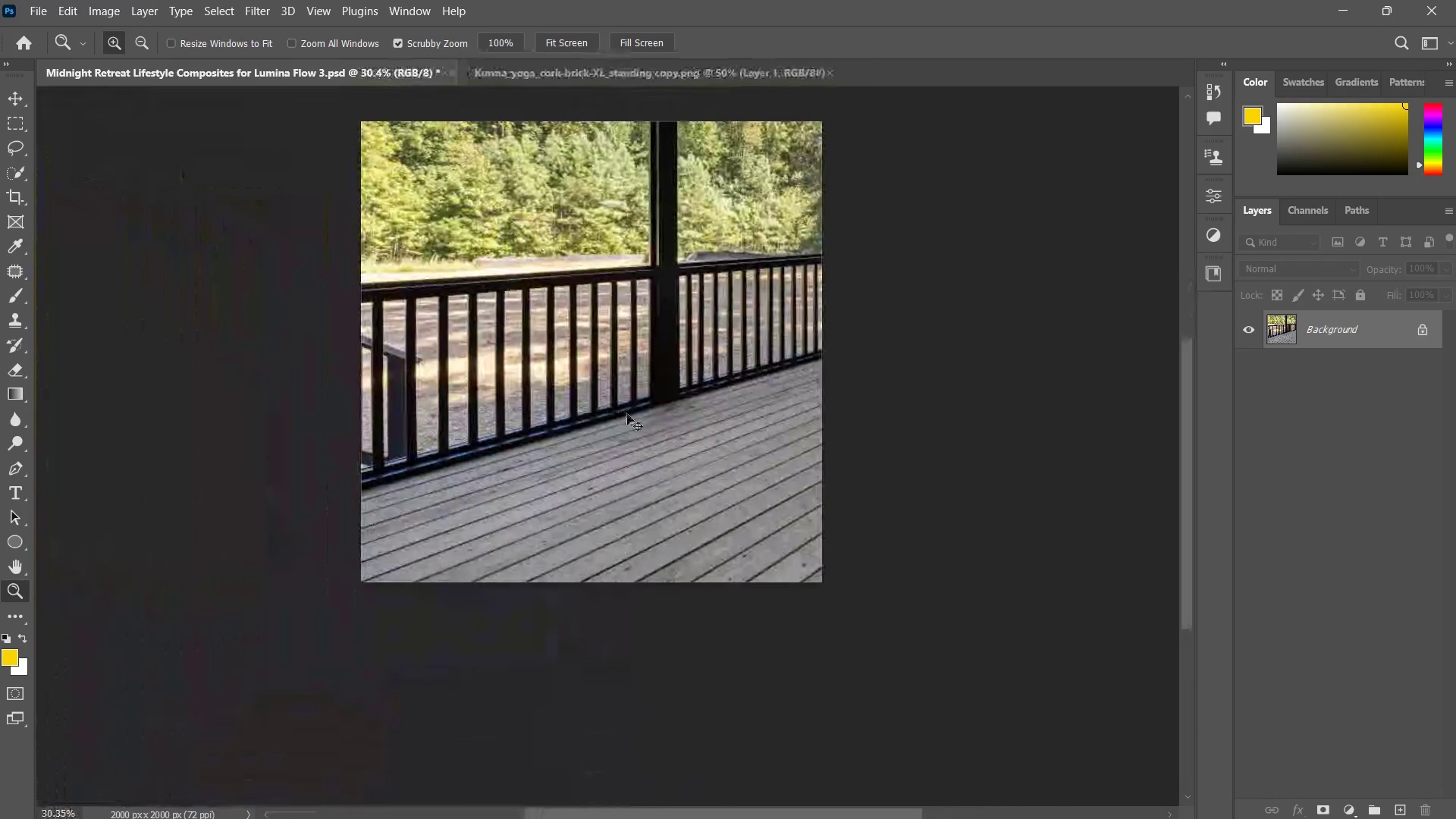 
key(Alt+Control+S)
 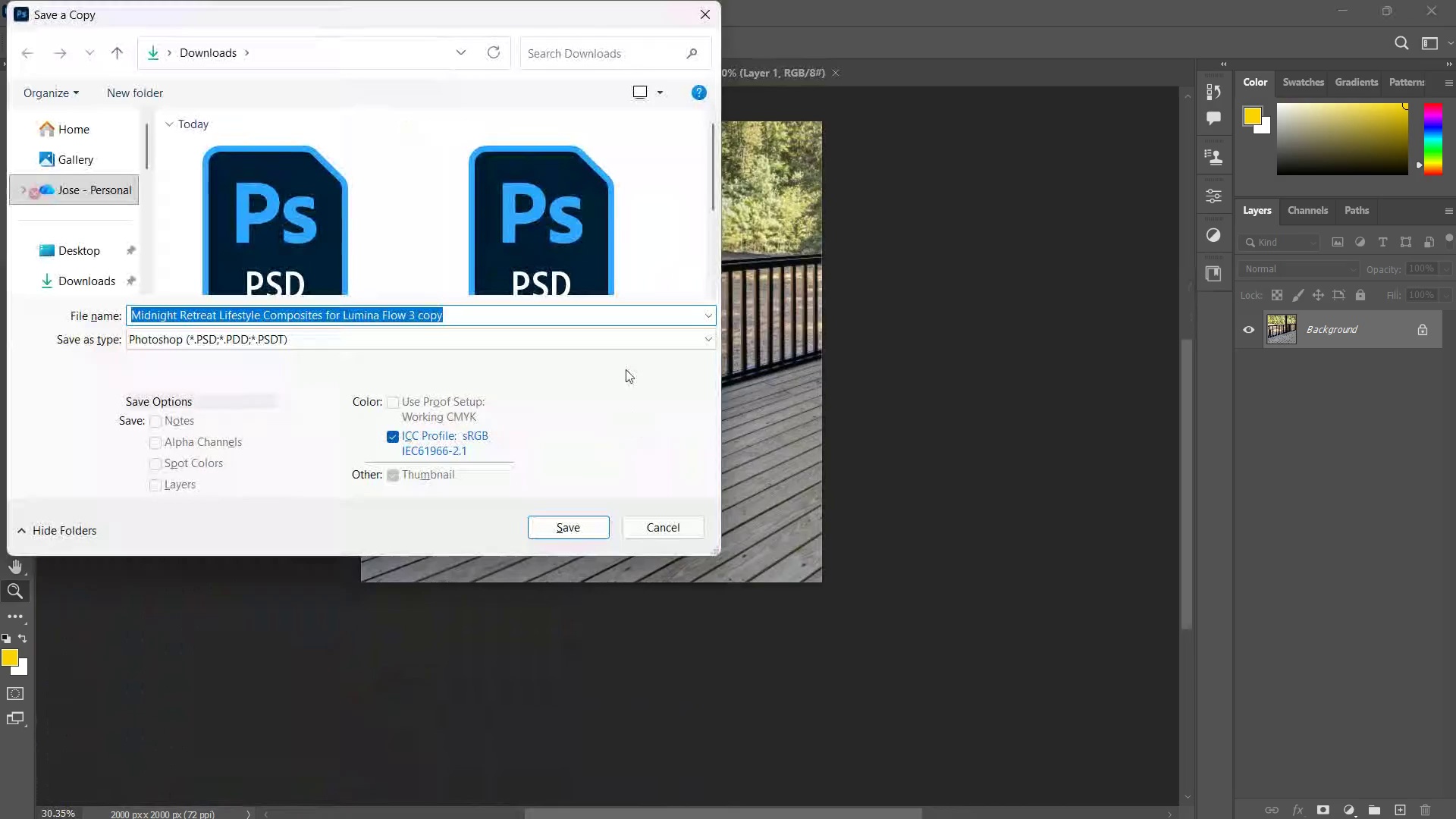 
scroll: coordinate [426, 271], scroll_direction: down, amount: 6.0
 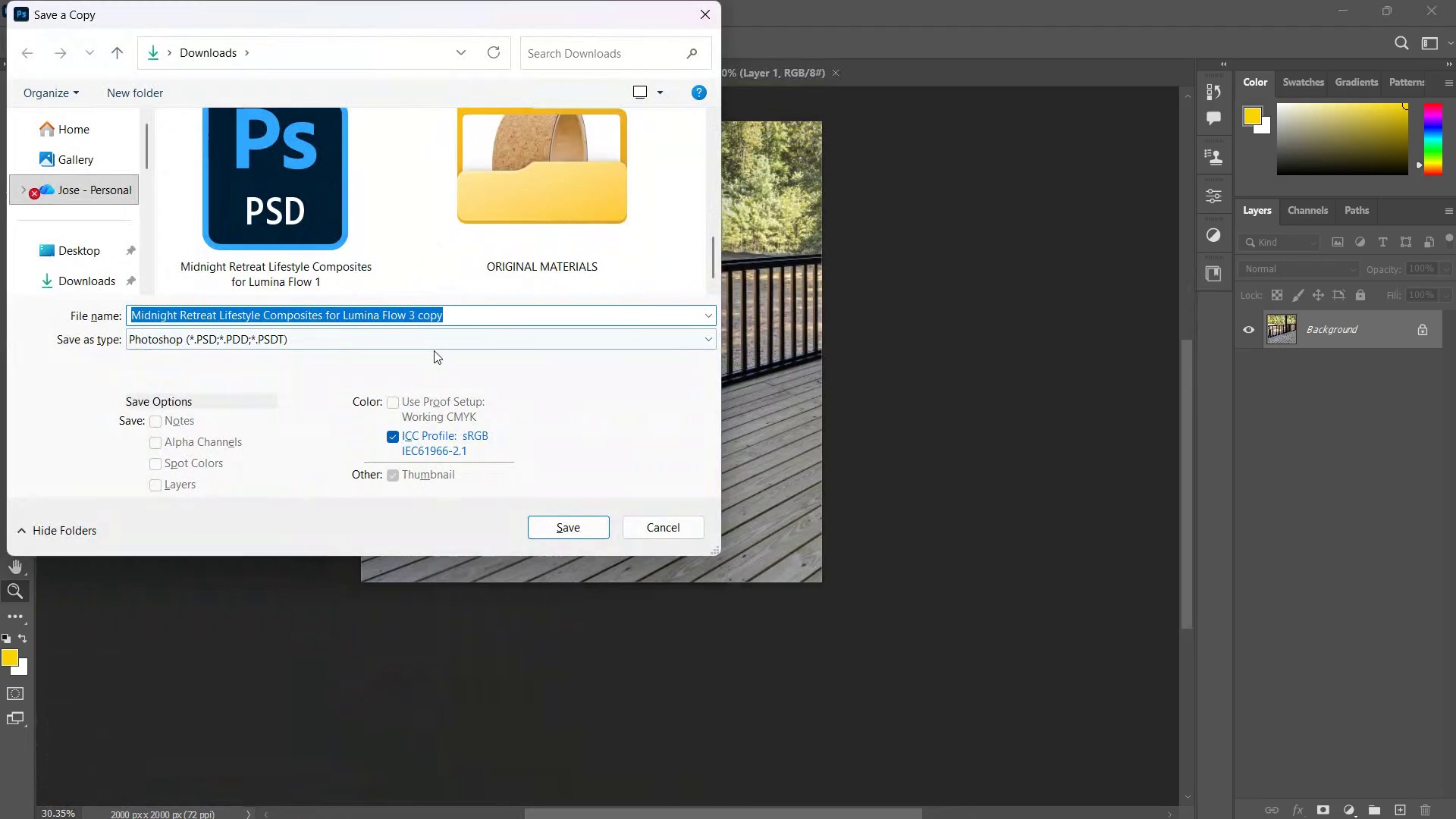 
left_click([434, 350])
 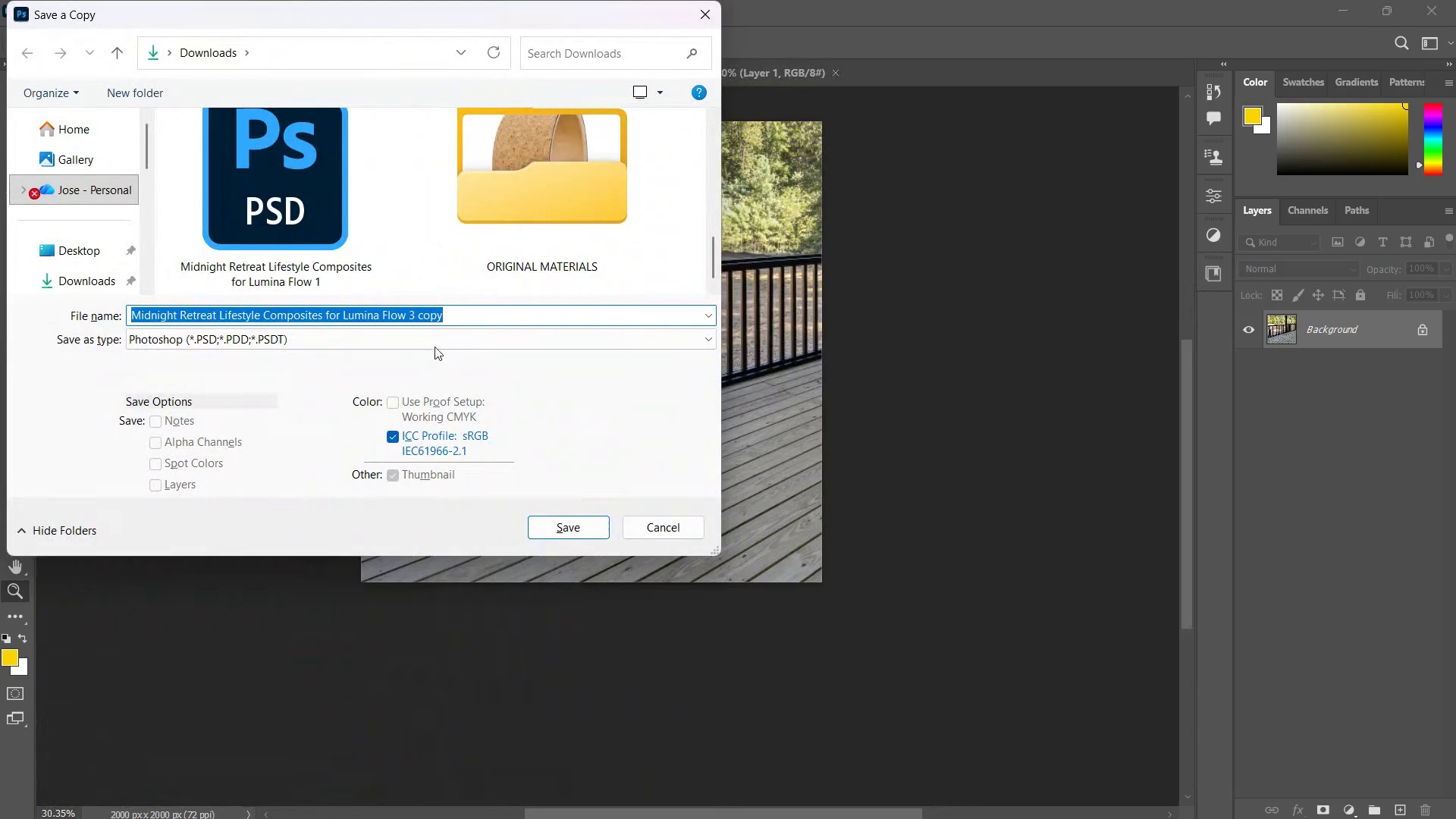 
triple_click([437, 339])
 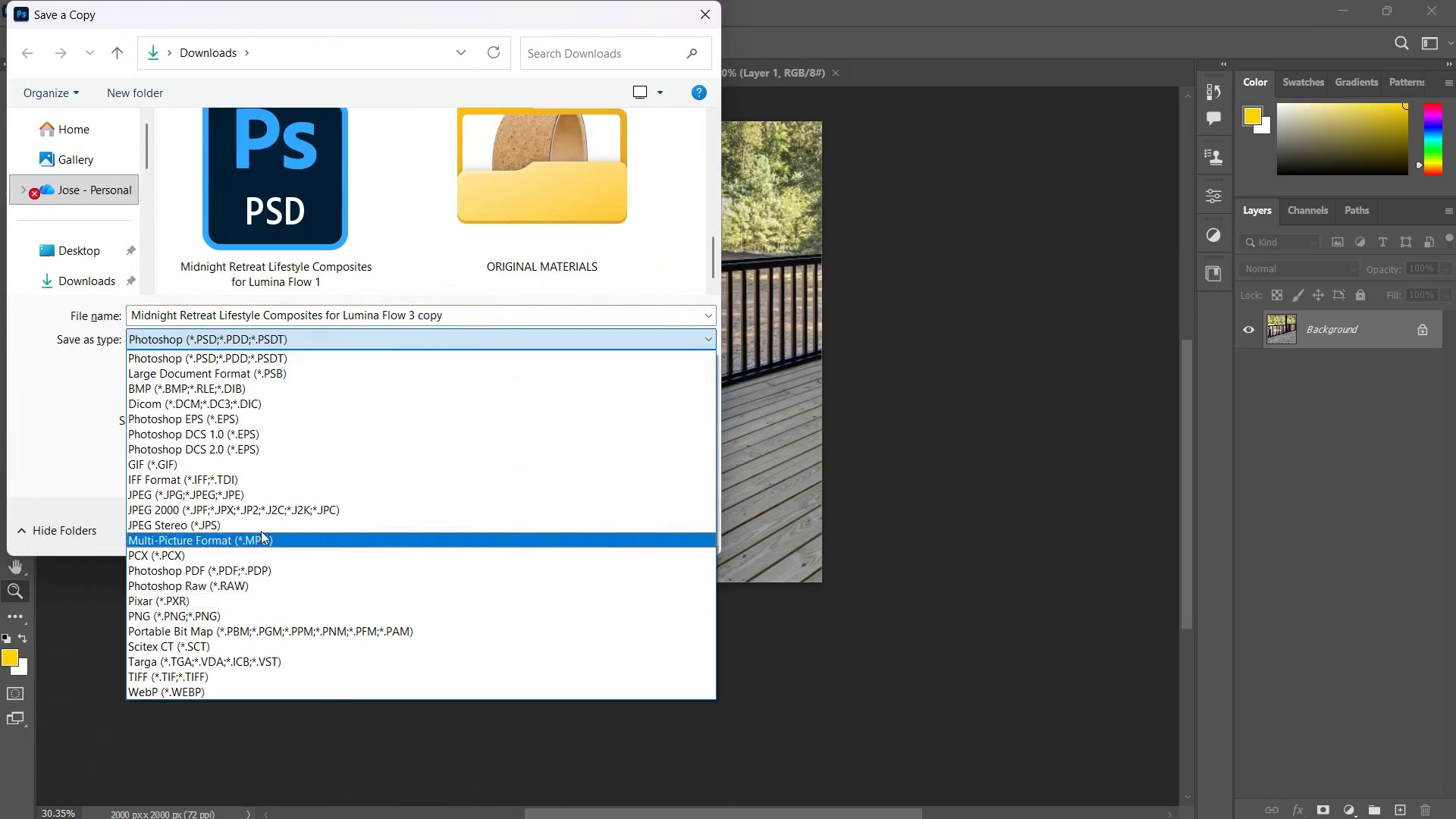 
left_click([263, 491])
 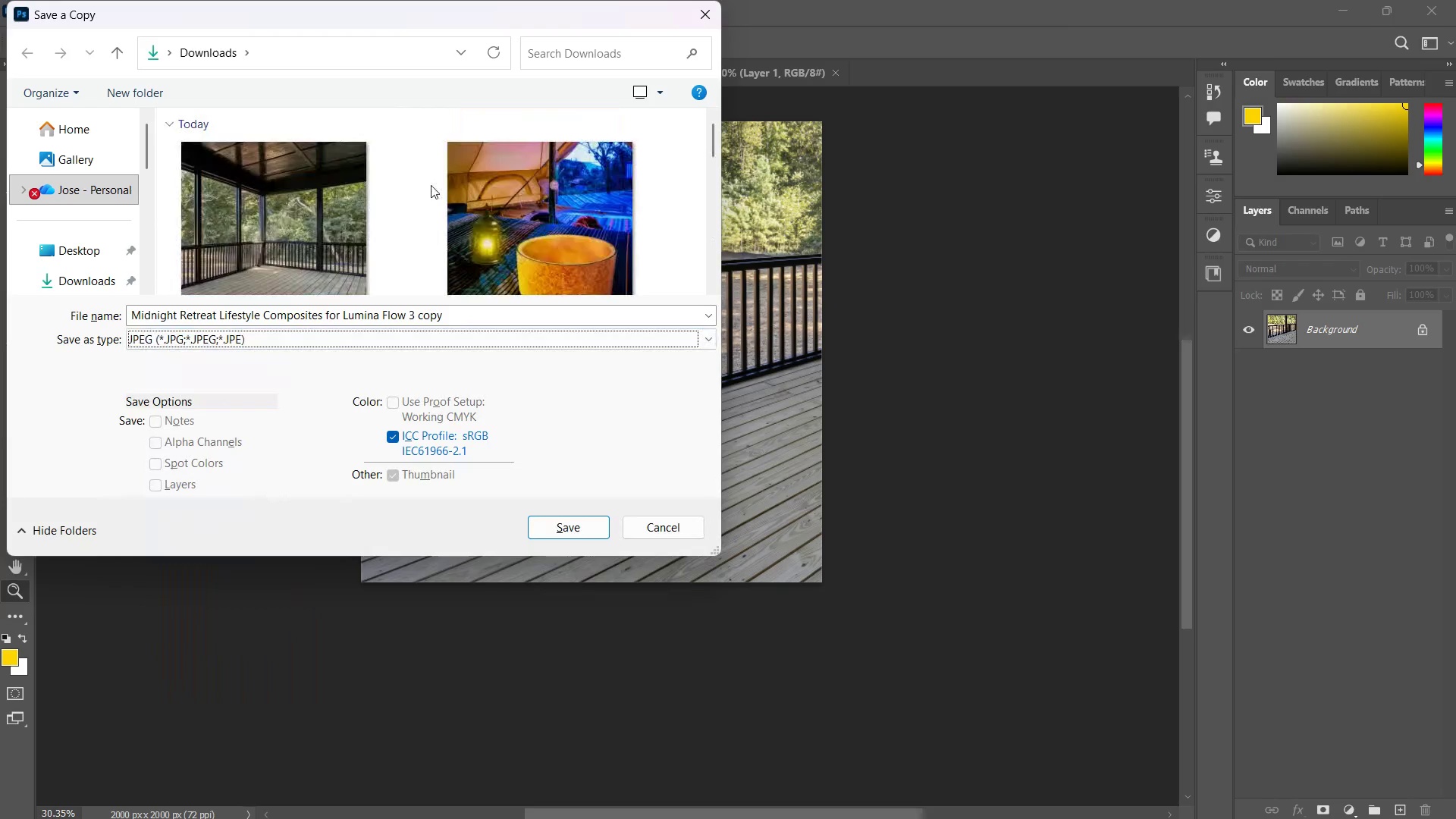 
scroll: coordinate [431, 185], scroll_direction: down, amount: 1.0
 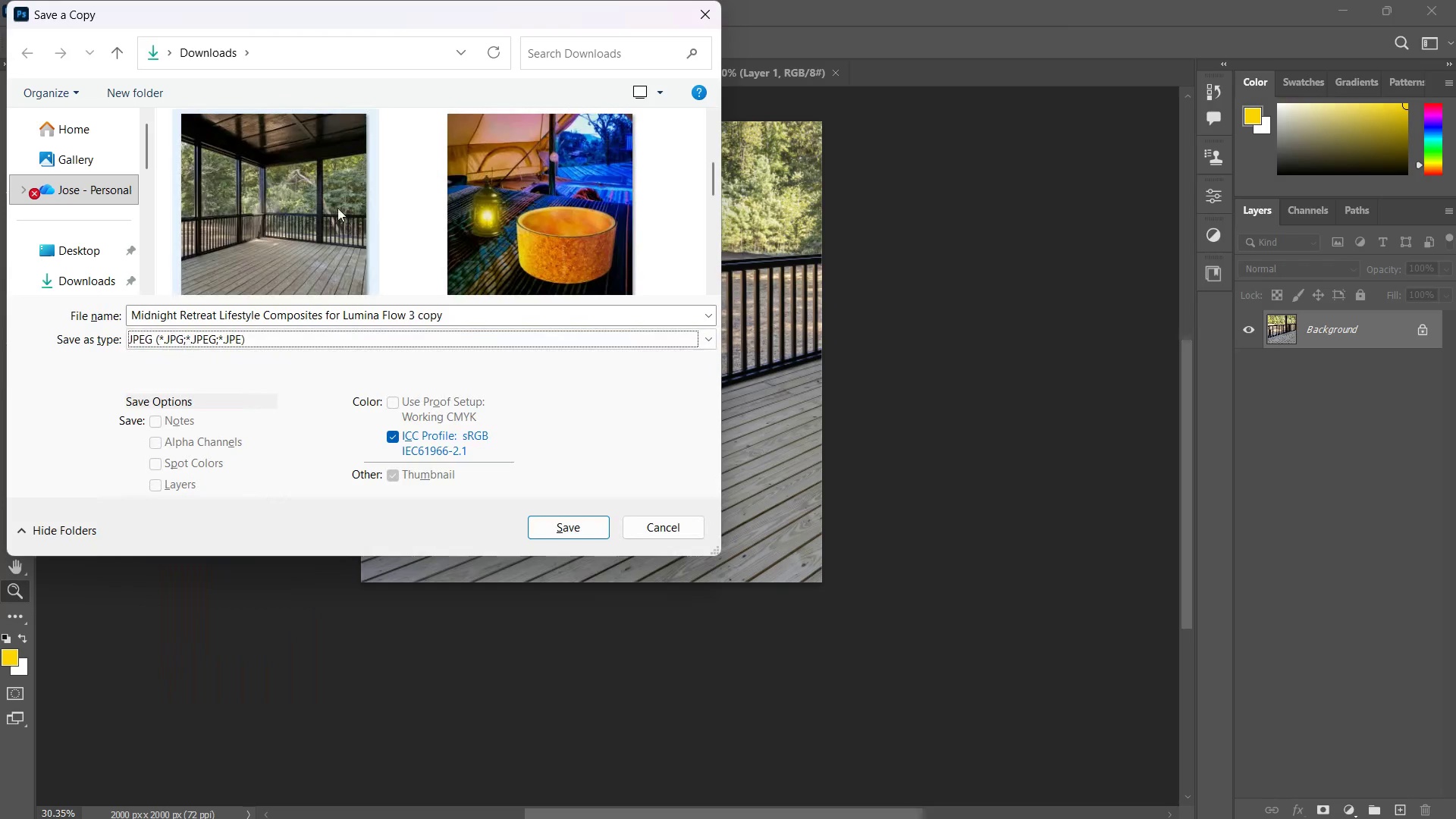 
left_click([335, 207])
 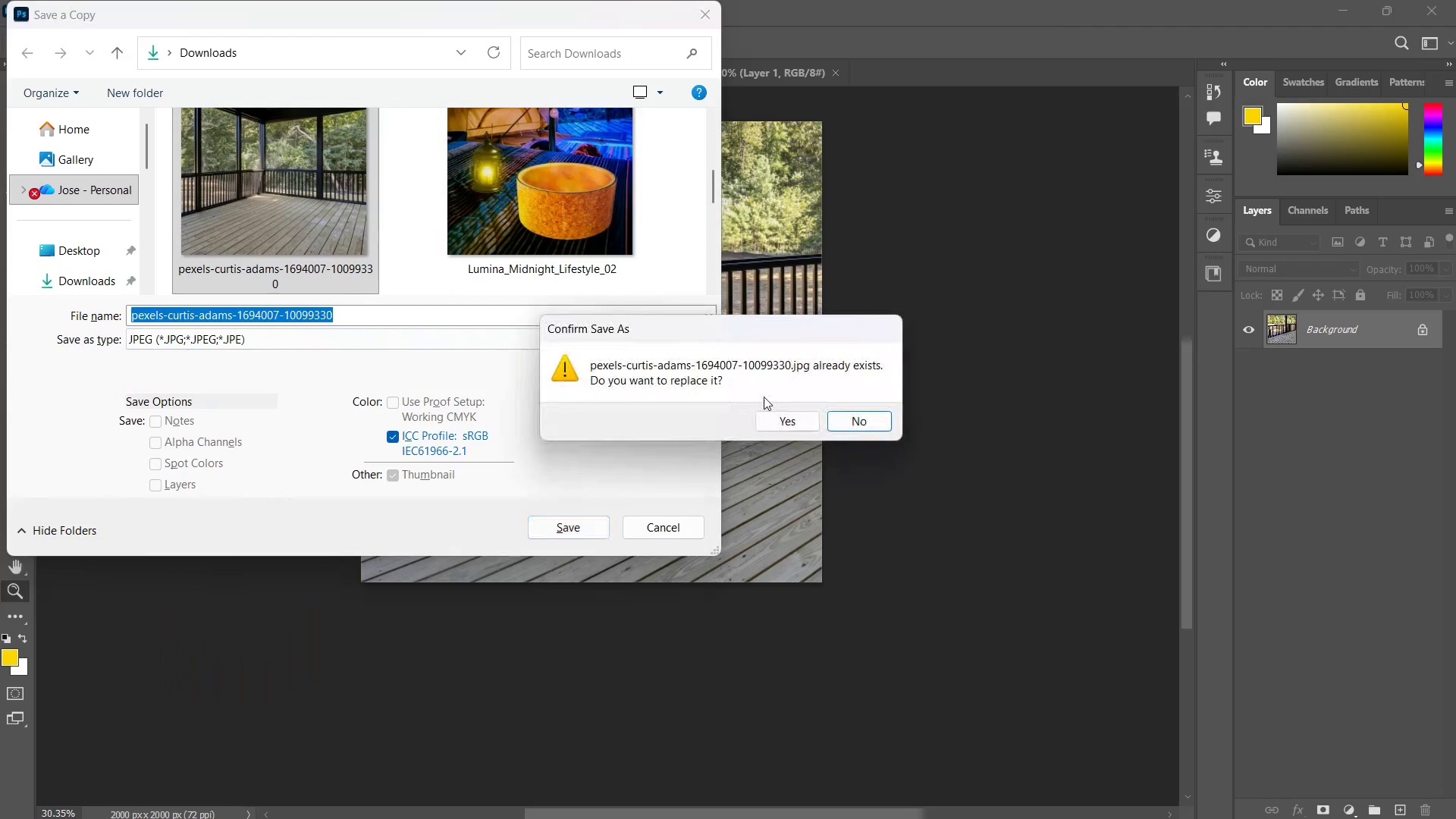 
double_click([783, 434])
 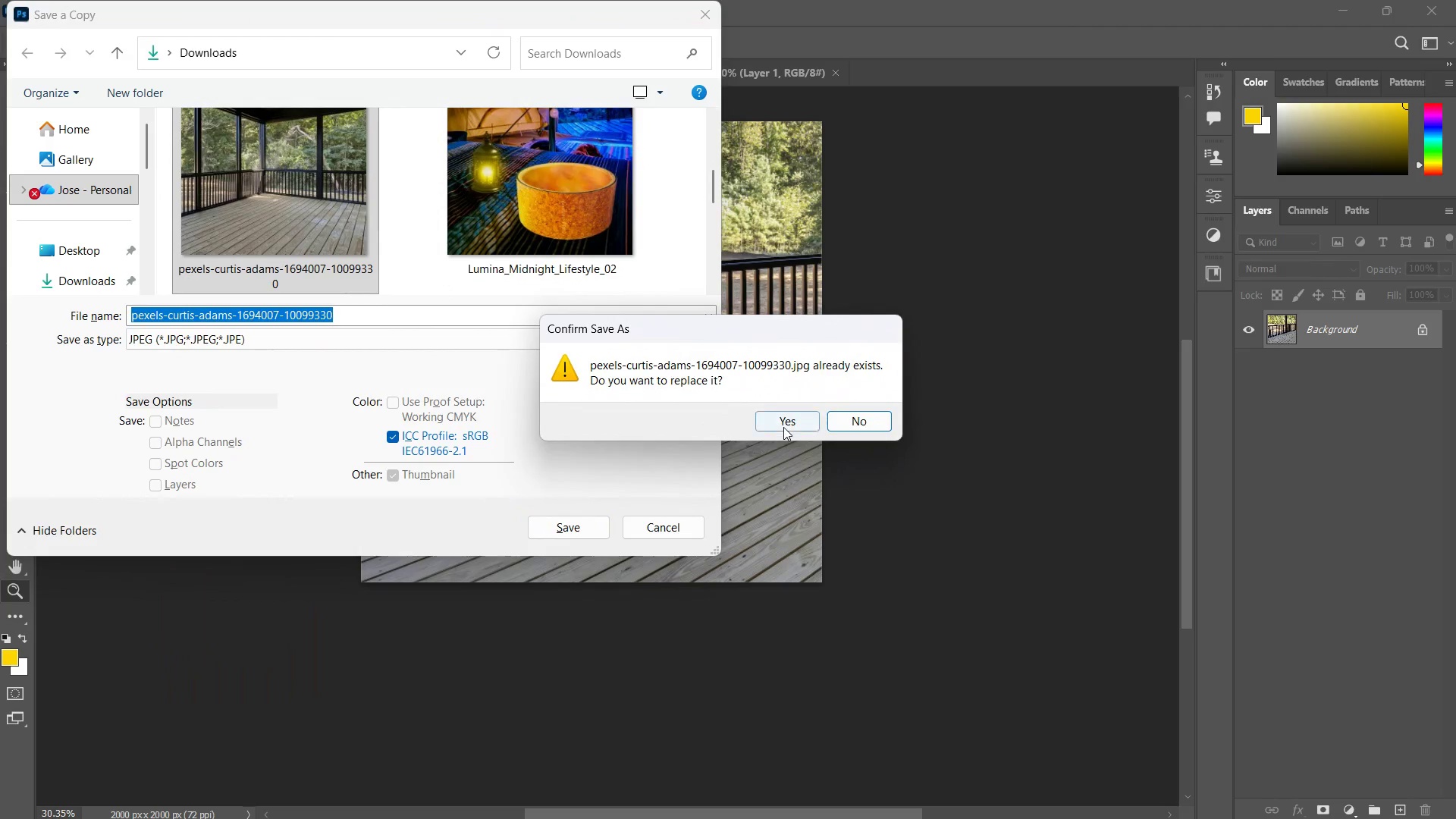 
triple_click([783, 427])
 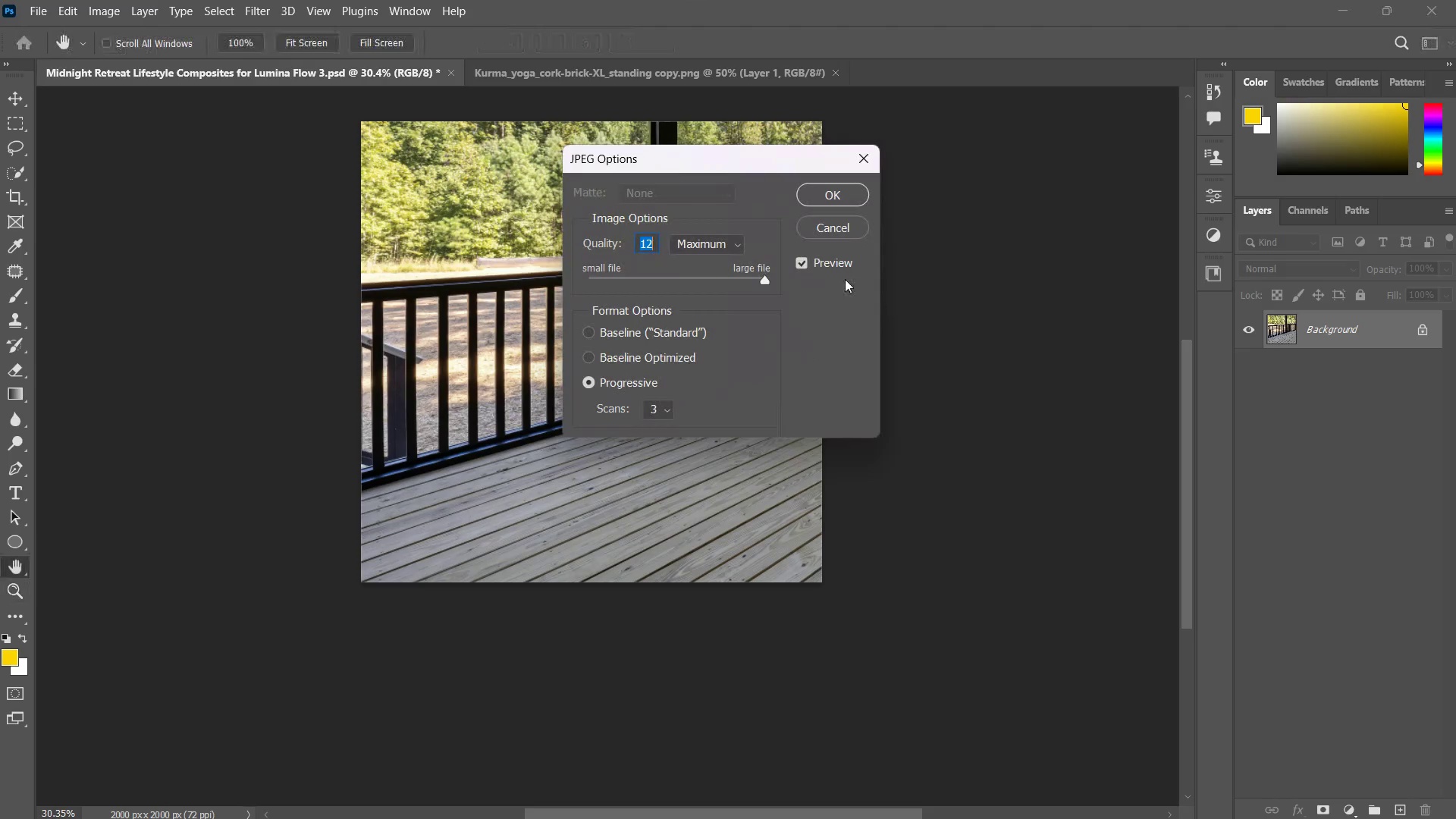 
double_click([840, 193])
 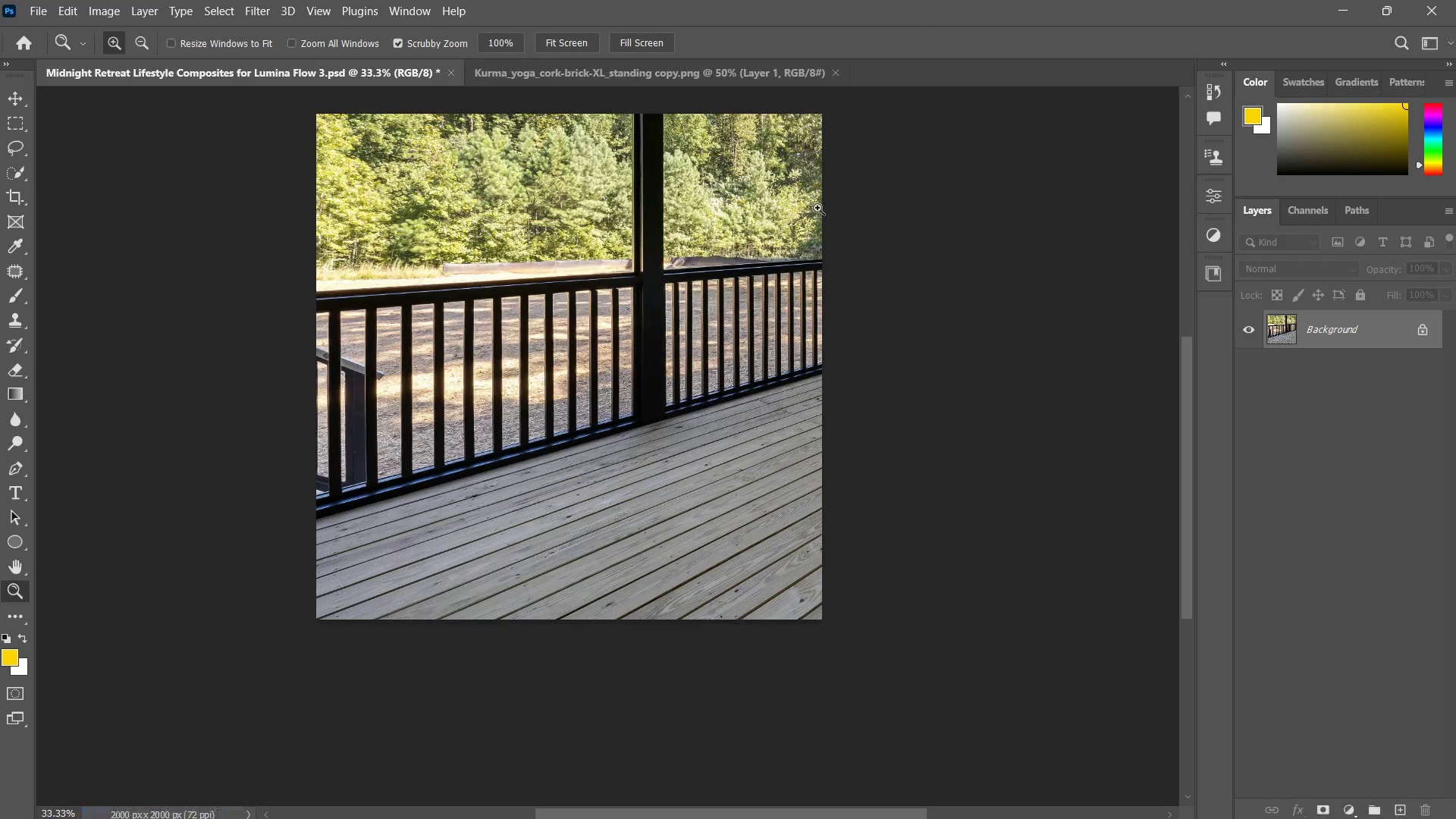 
type(zz)
 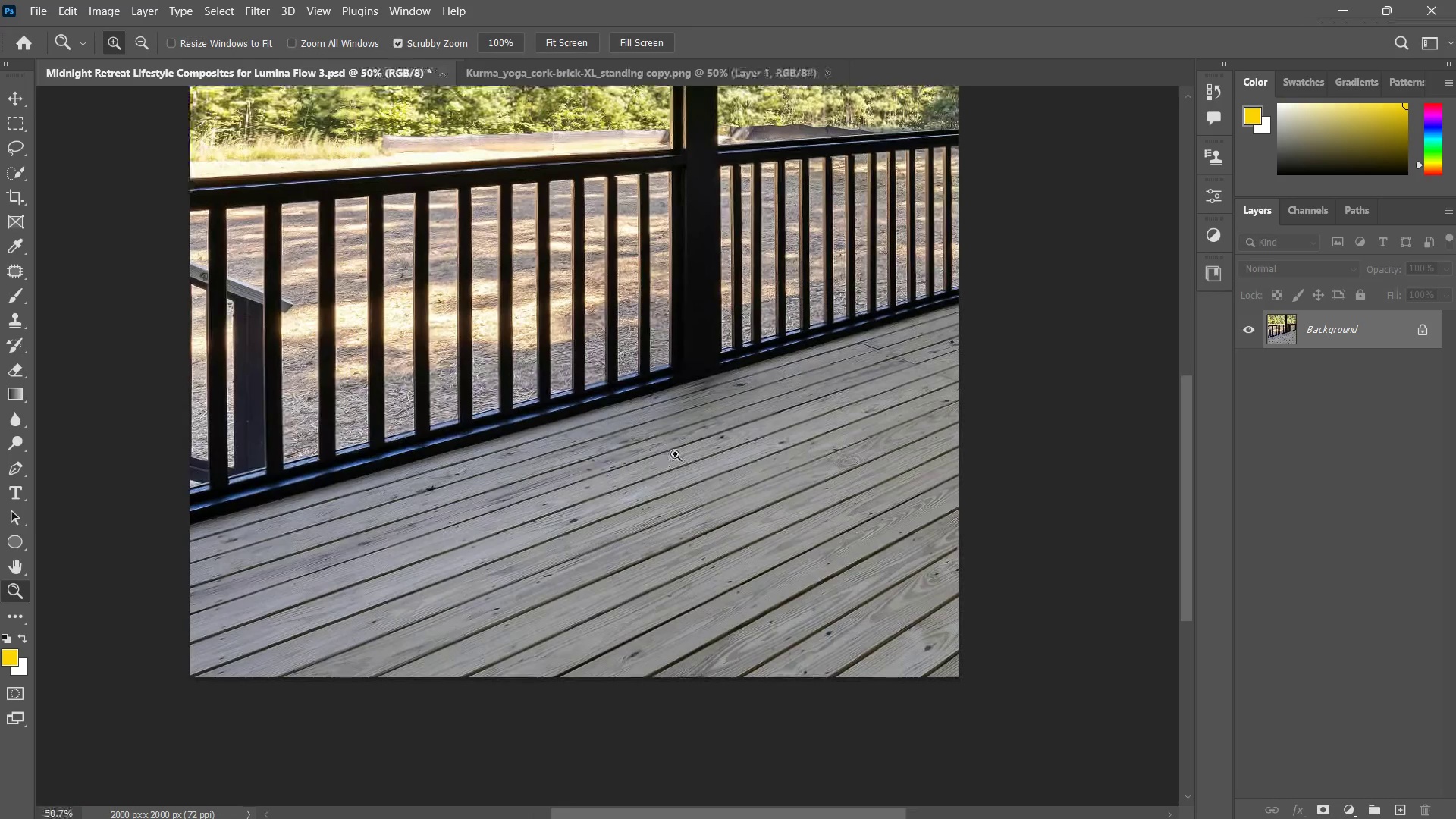 
left_click_drag(start_coordinate=[587, 450], to_coordinate=[570, 473])
 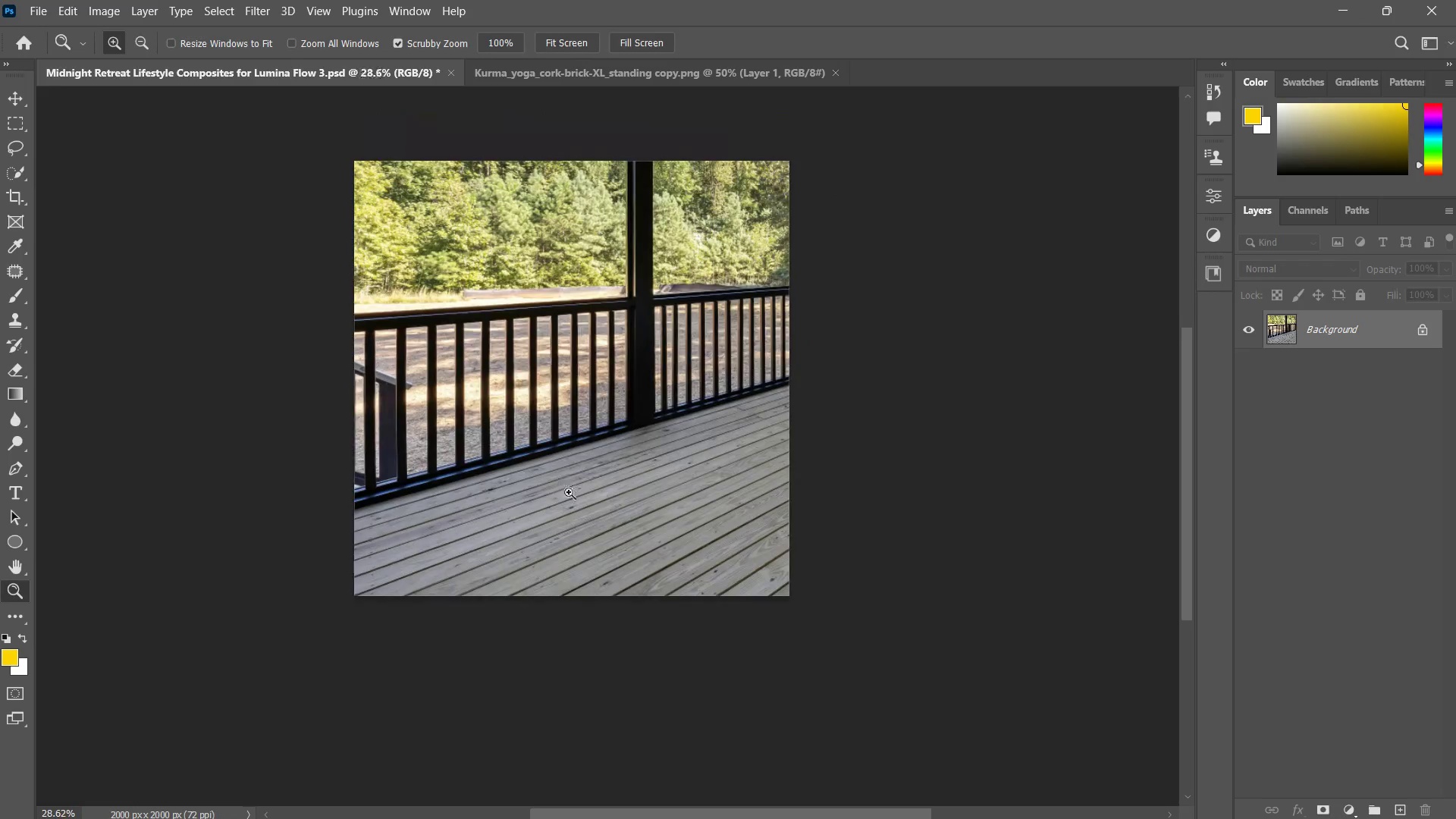 
left_click_drag(start_coordinate=[571, 496], to_coordinate=[576, 494])
 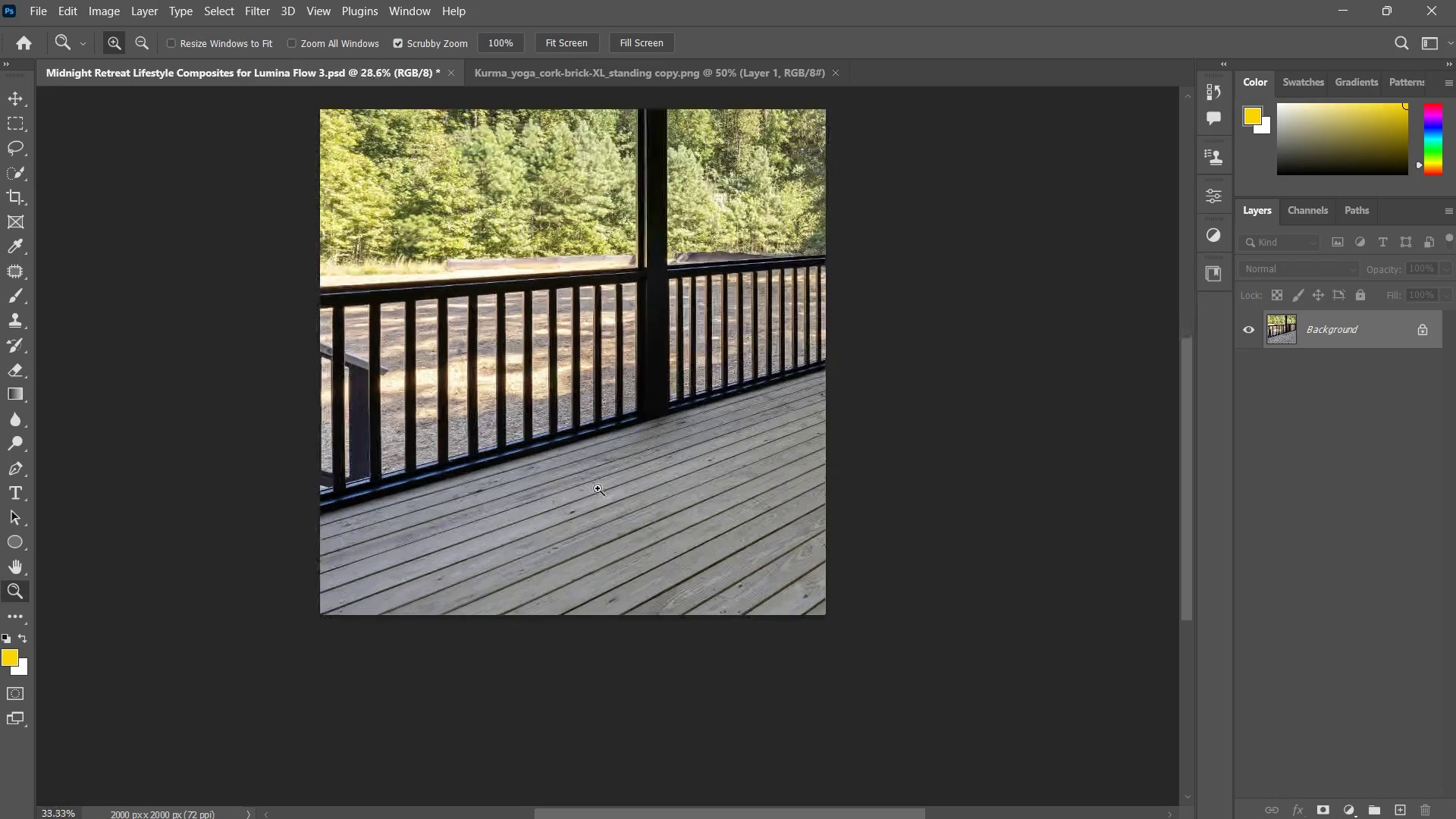 
left_click_drag(start_coordinate=[584, 492], to_coordinate=[654, 460])
 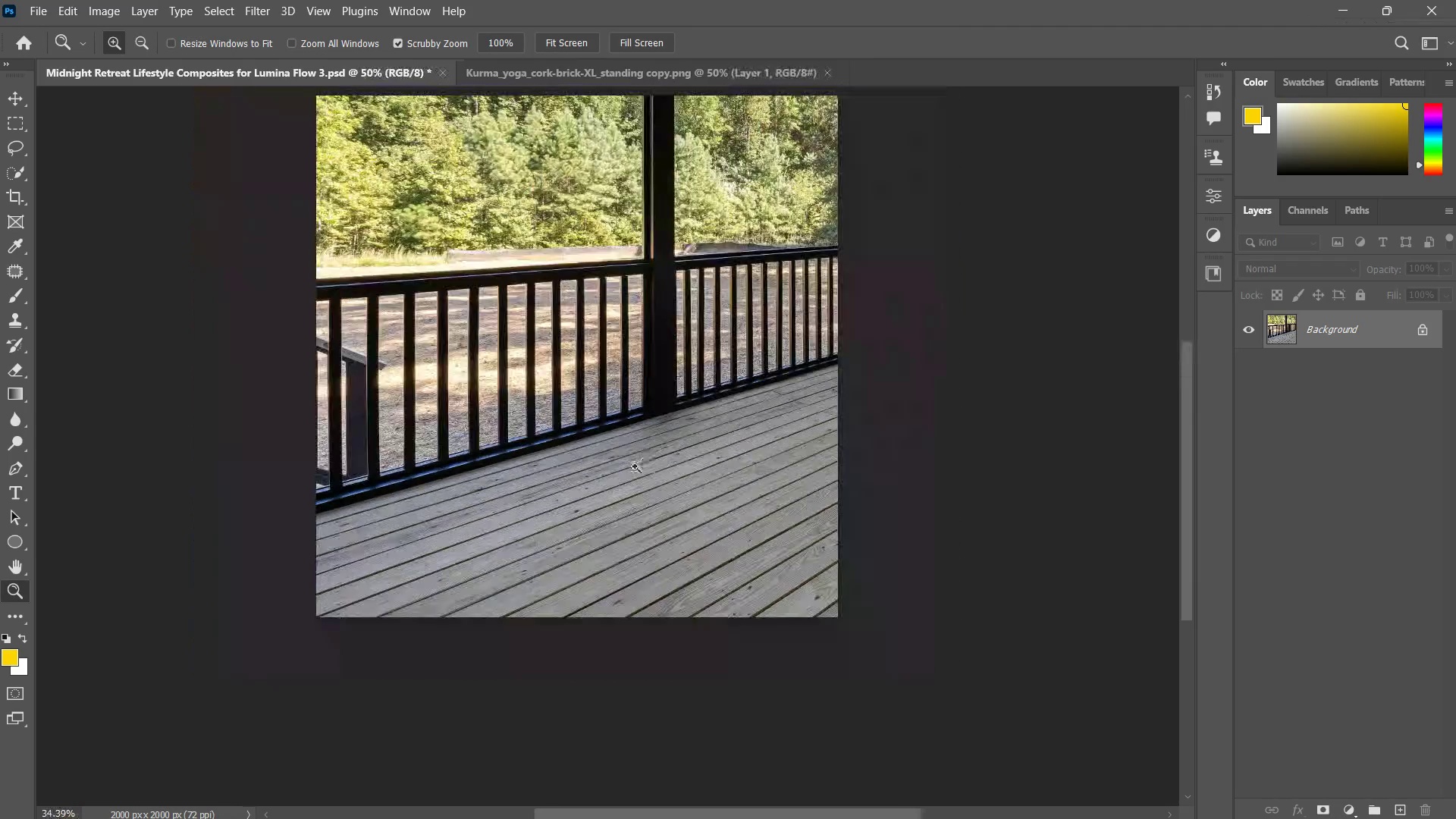 
left_click_drag(start_coordinate=[651, 460], to_coordinate=[635, 466])
 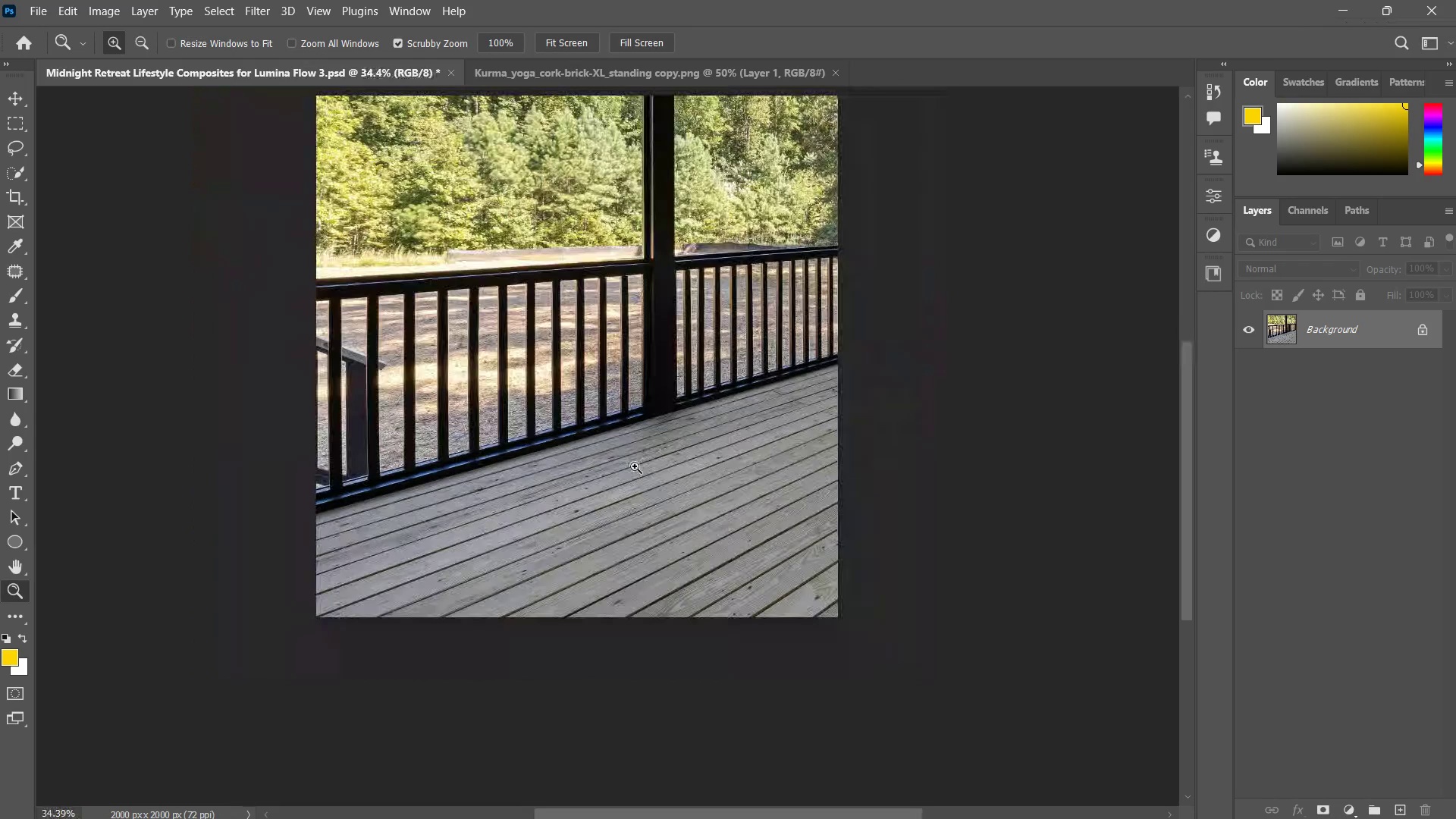 
key(Alt+Control+I)
 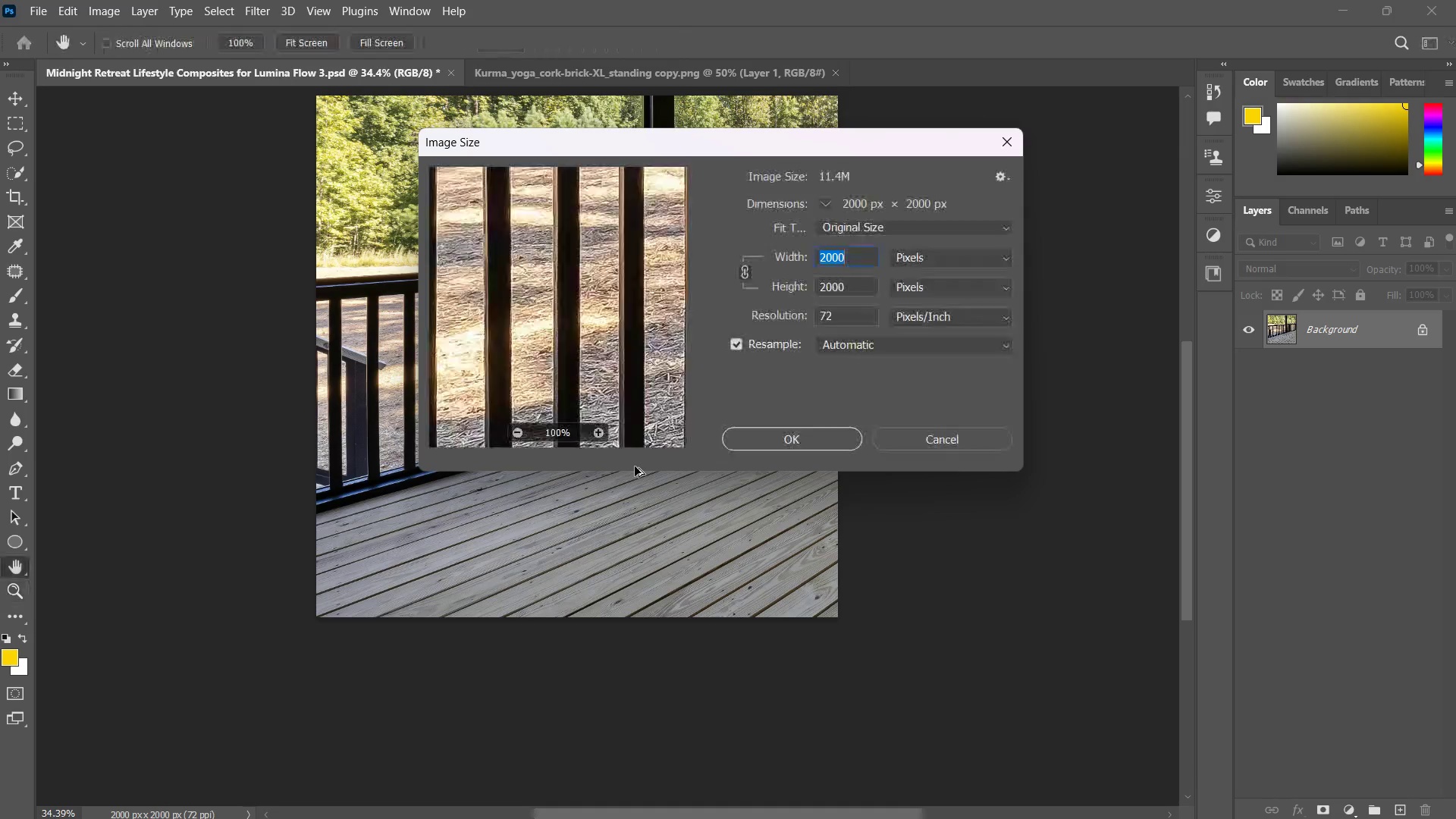 
key(Escape)
 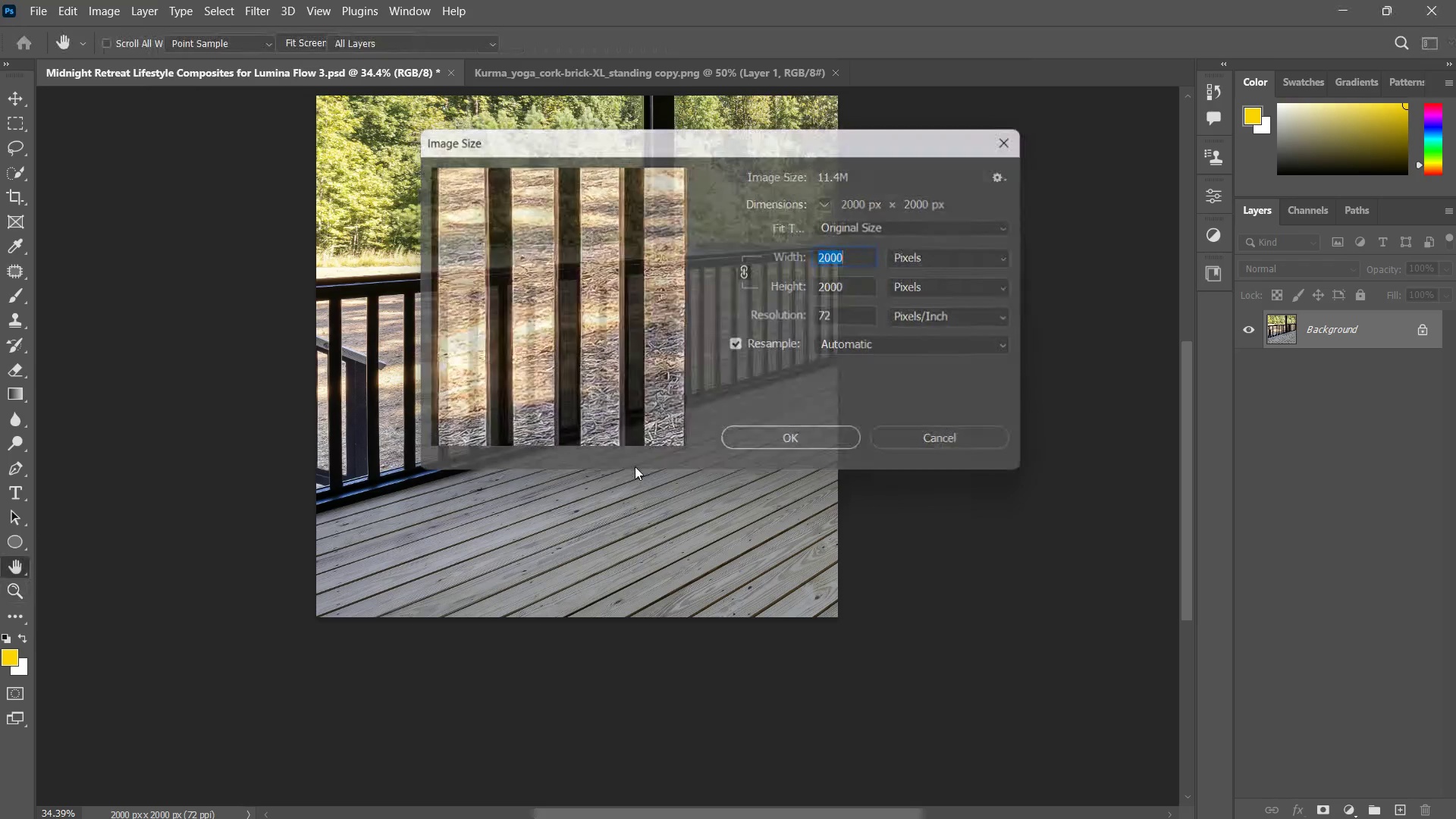 
type(zz)
 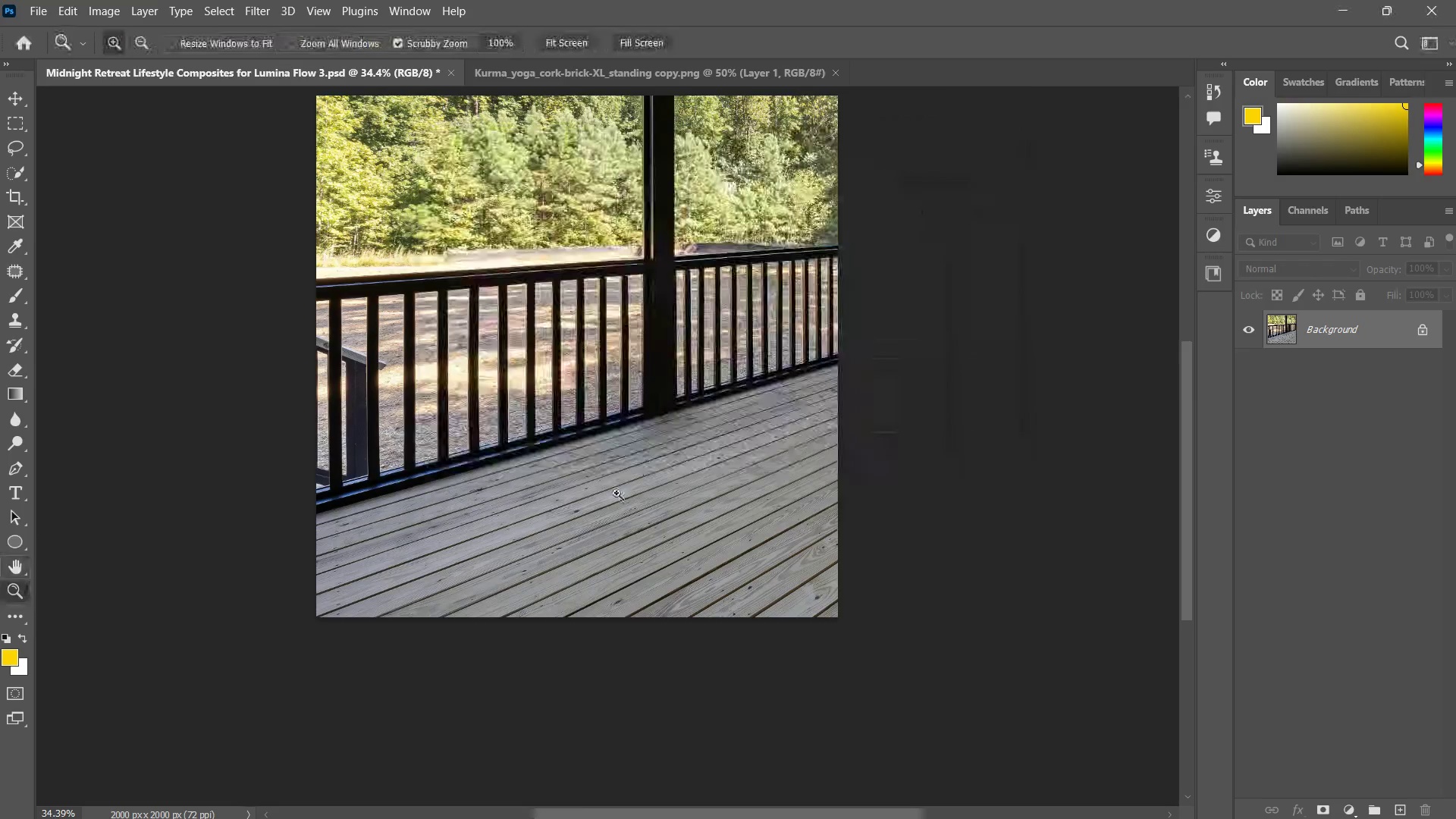 
left_click_drag(start_coordinate=[612, 494], to_coordinate=[629, 478])
 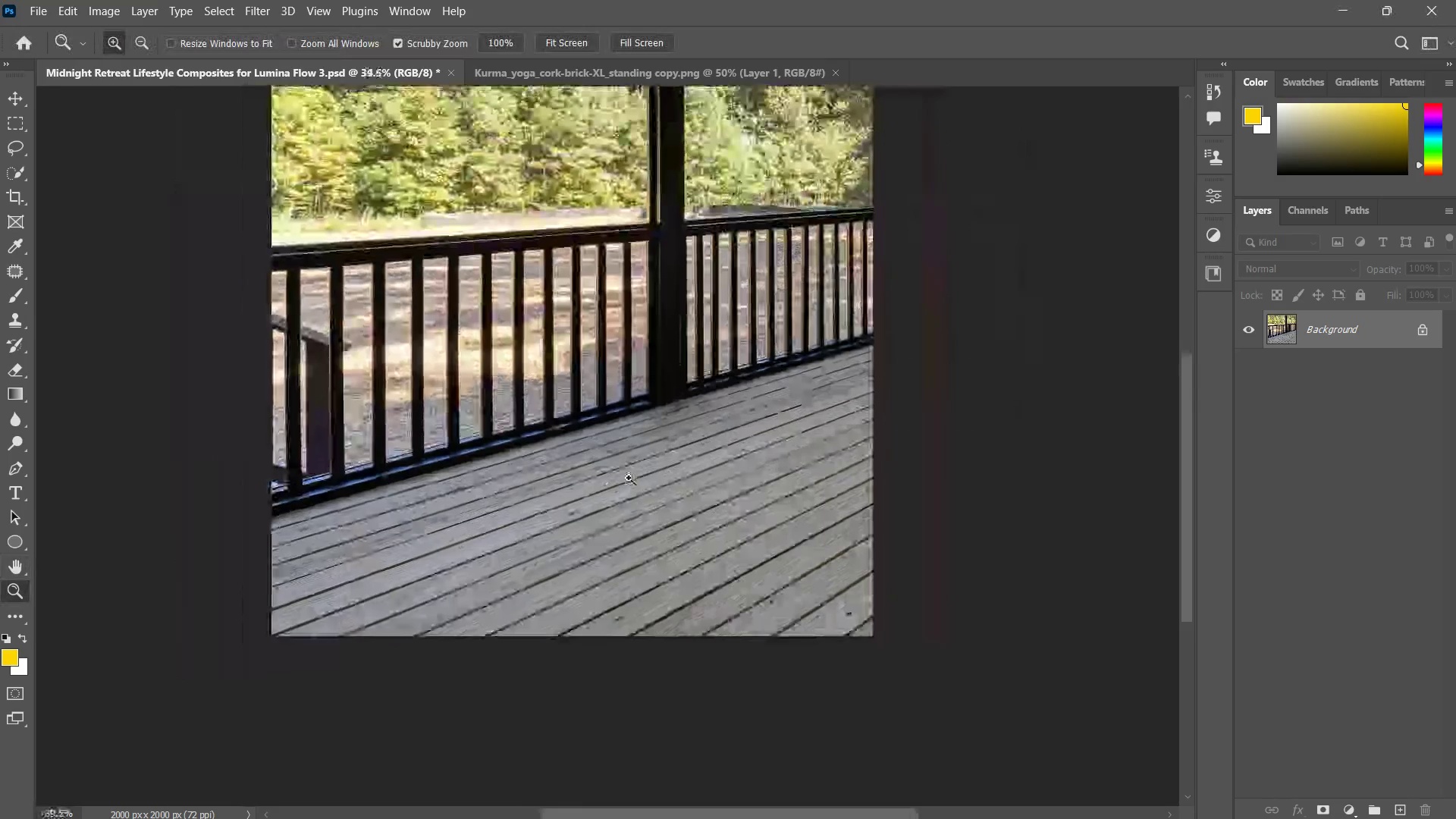 
left_click([629, 478])
 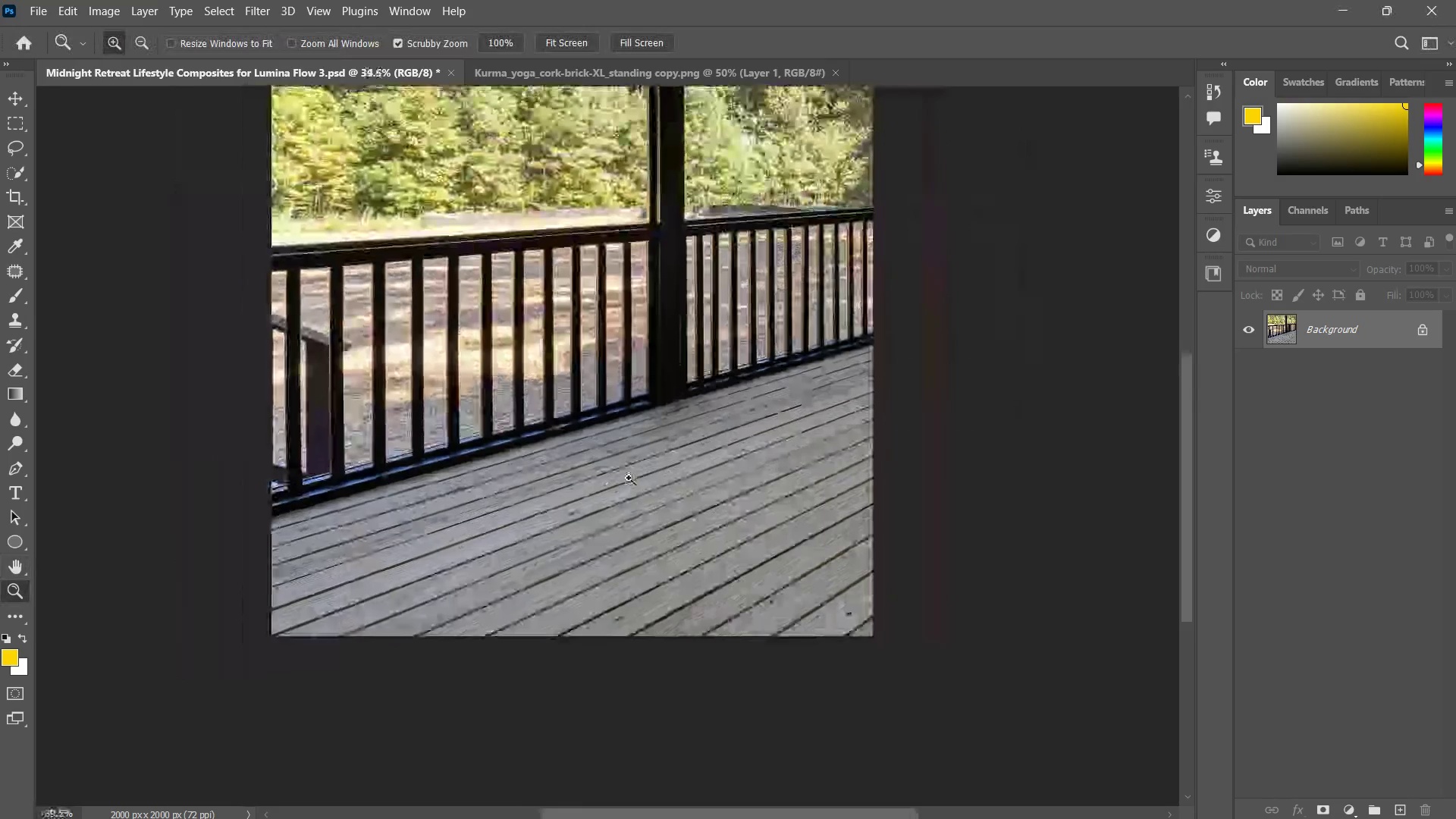 
hold_key(key=Space, duration=1.11)
 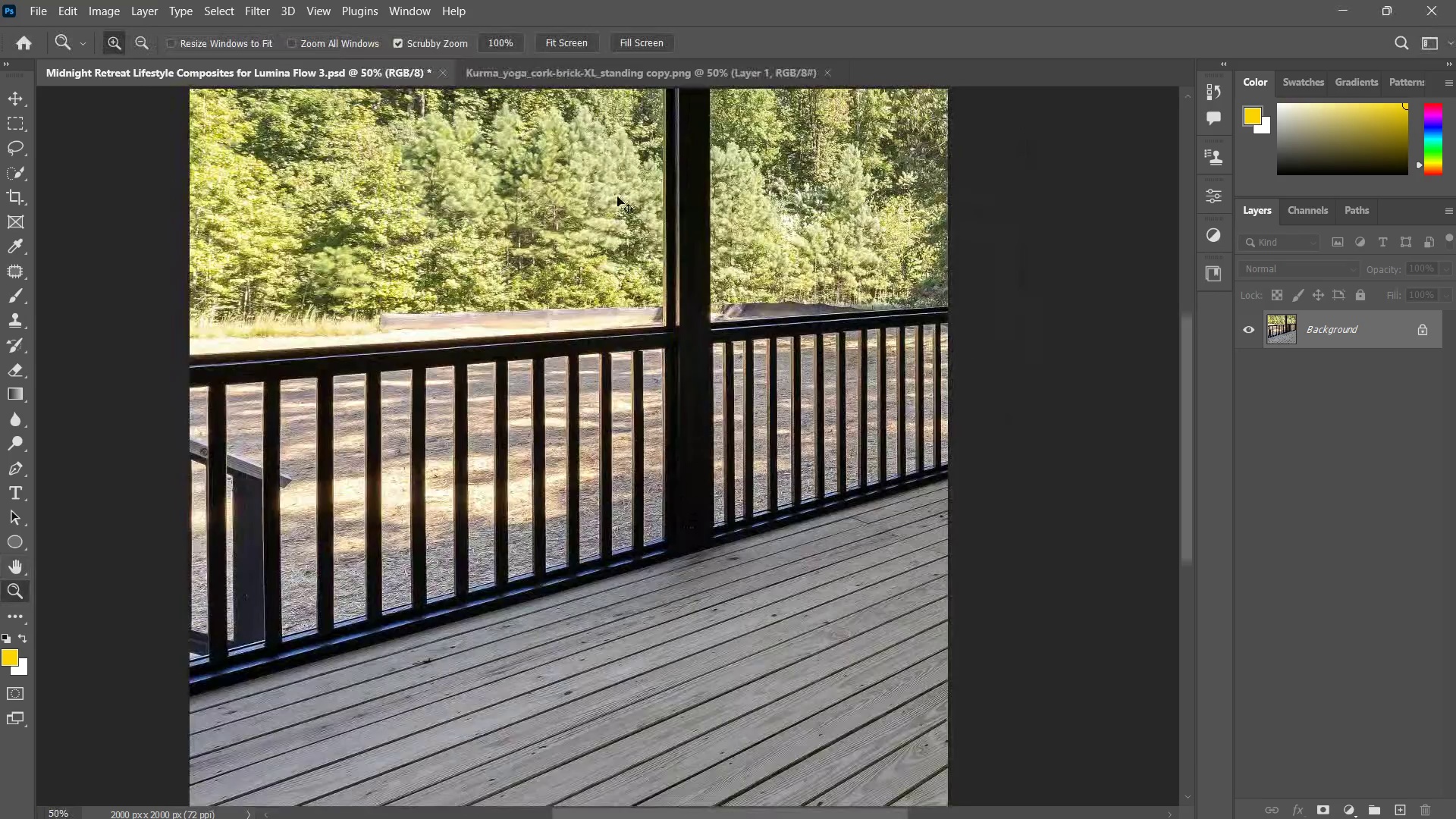 
left_click_drag(start_coordinate=[674, 386], to_coordinate=[657, 482])
 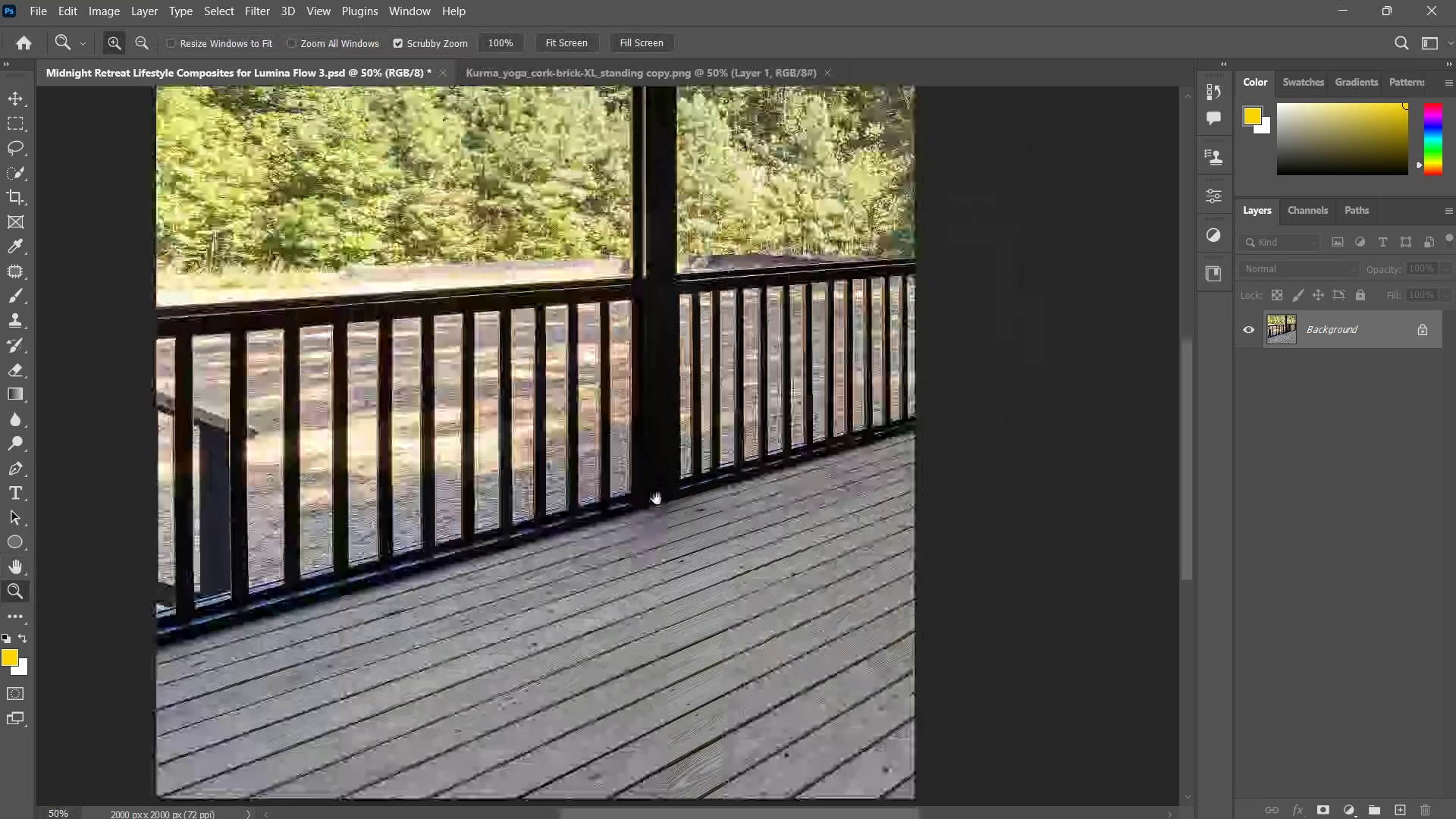 
left_click_drag(start_coordinate=[657, 492], to_coordinate=[657, 498])
 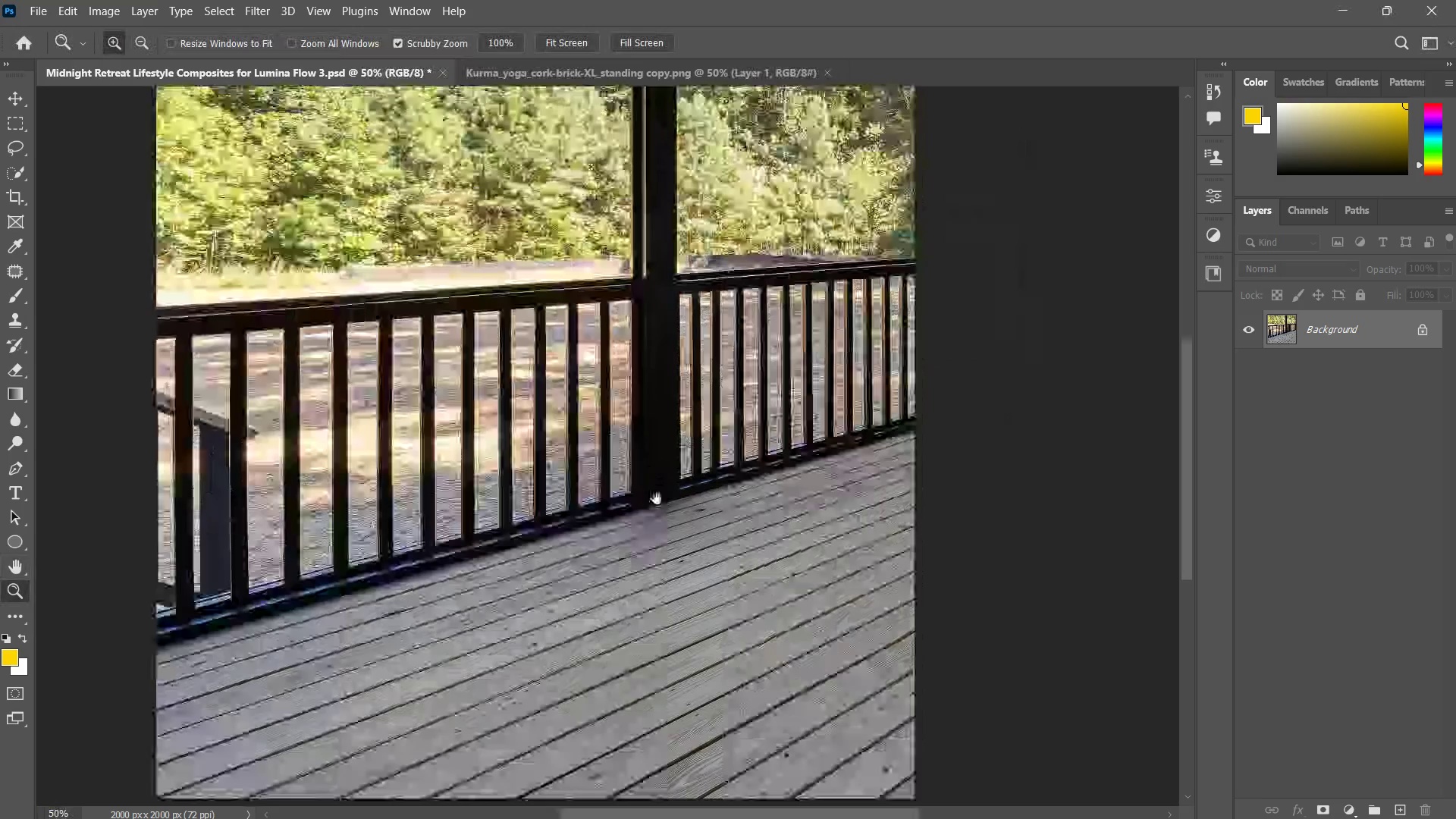 
left_click_drag(start_coordinate=[657, 499], to_coordinate=[690, 458])
 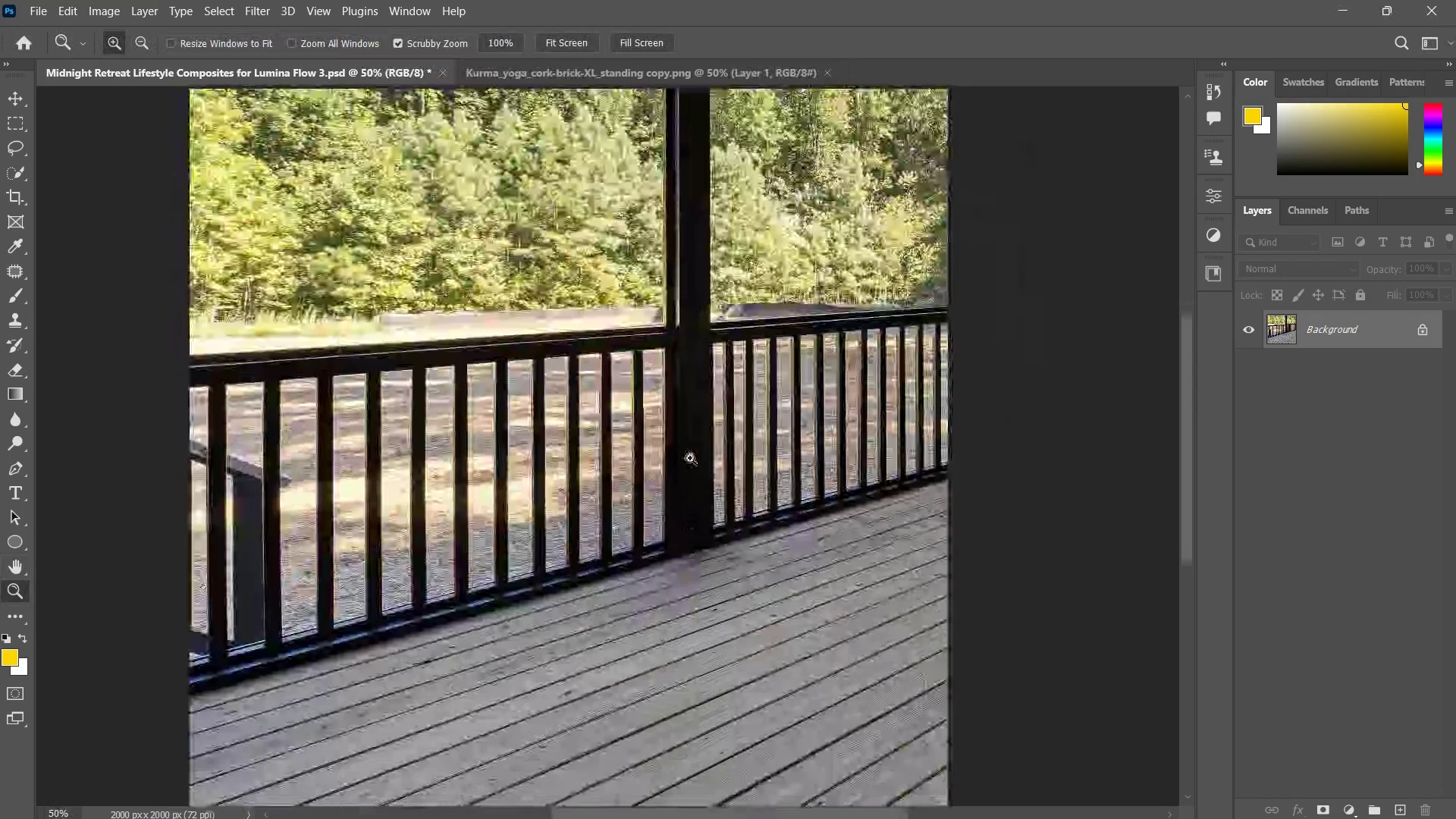 
key(Z)
 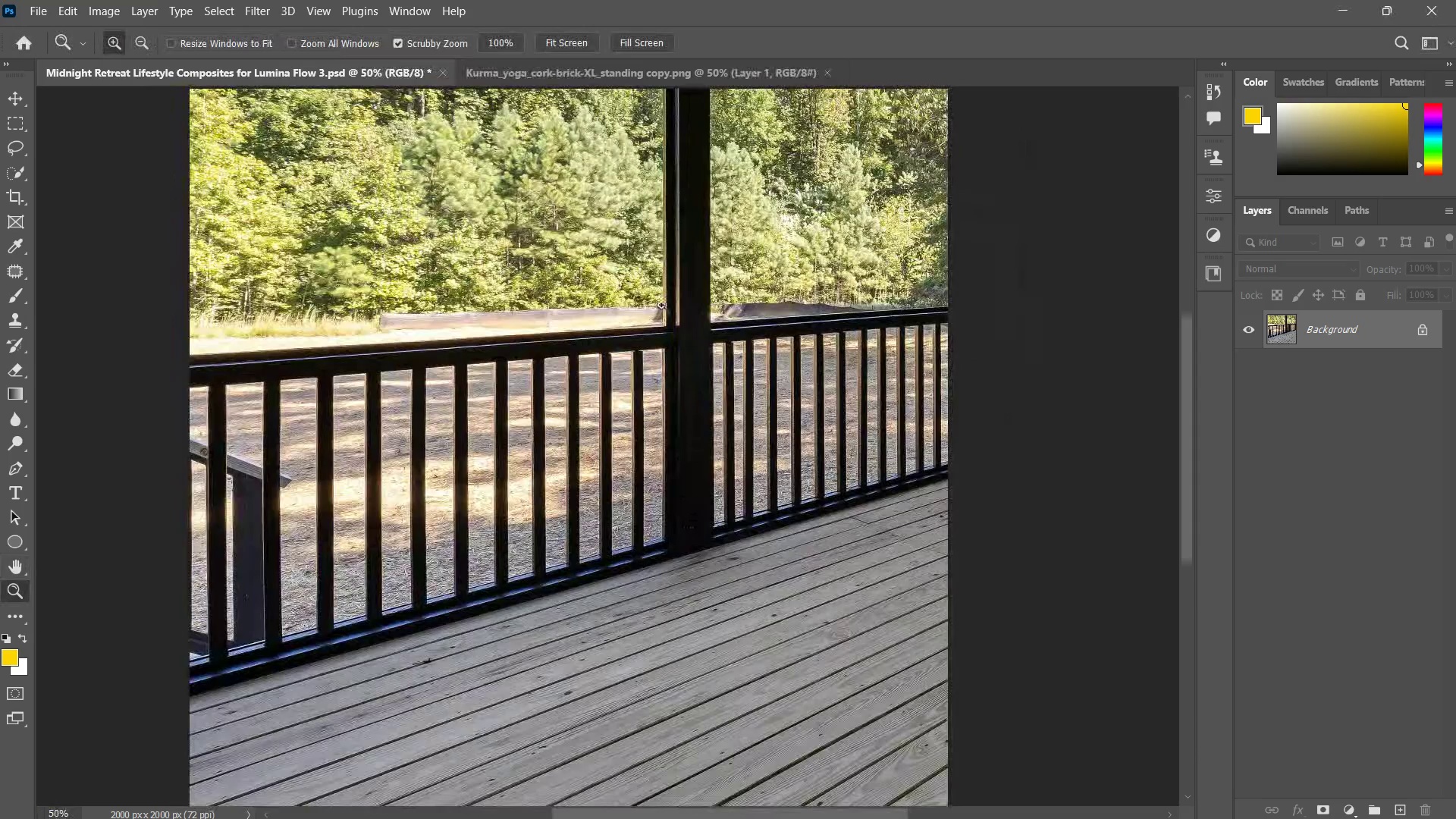 
key(Control+ControlLeft)
 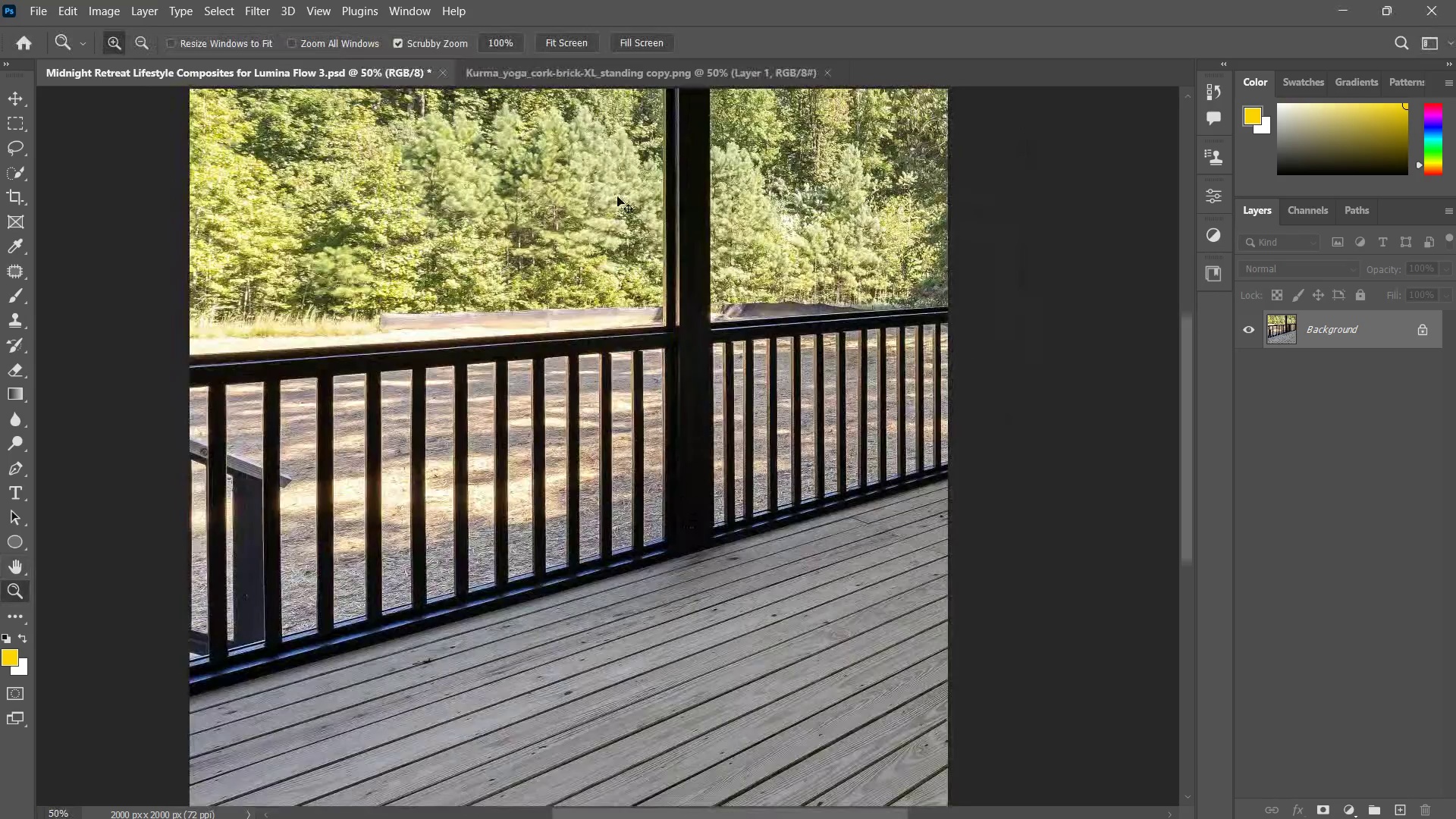 
key(Control+Tab)
 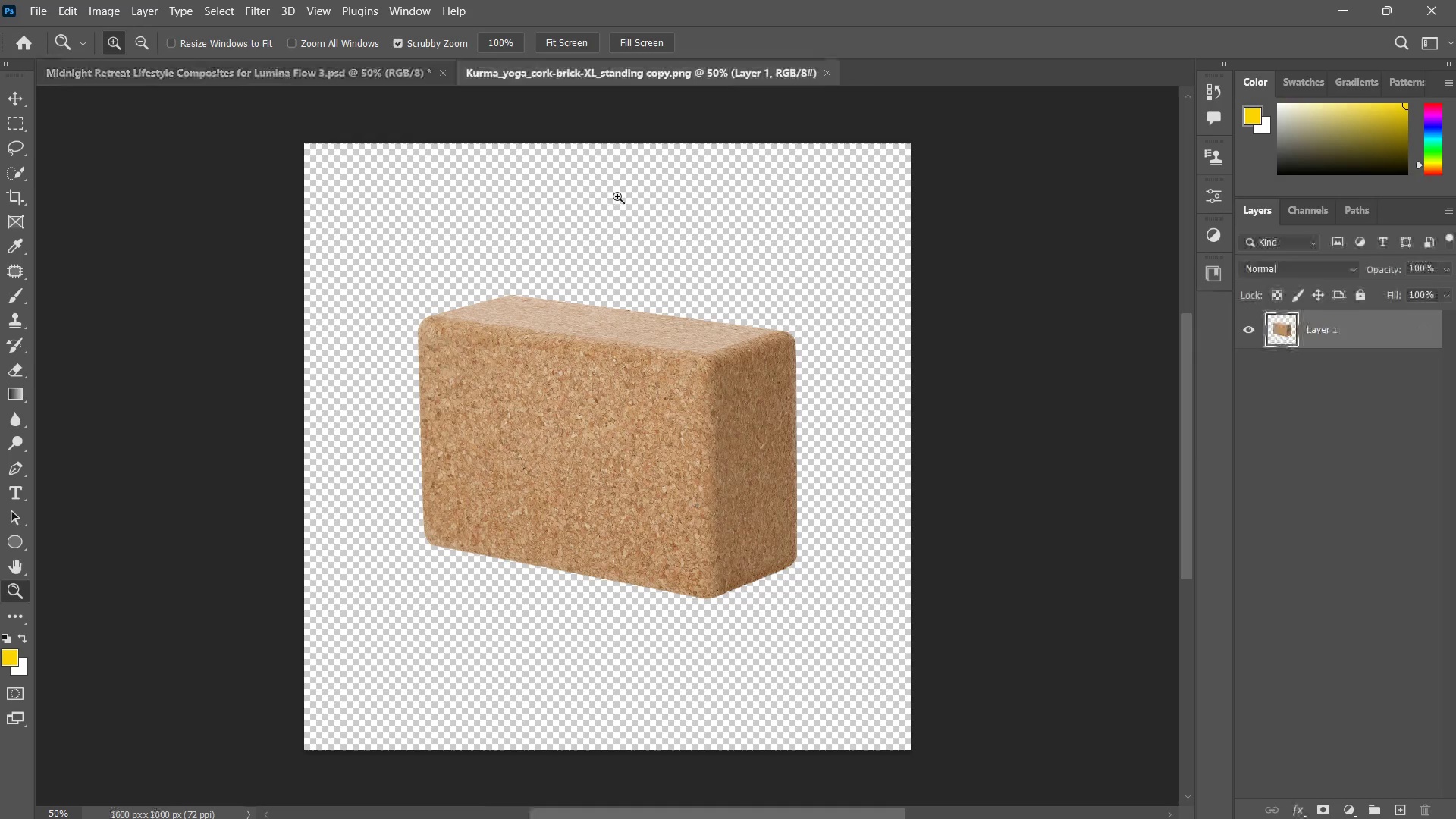 
key(Control+ControlLeft)
 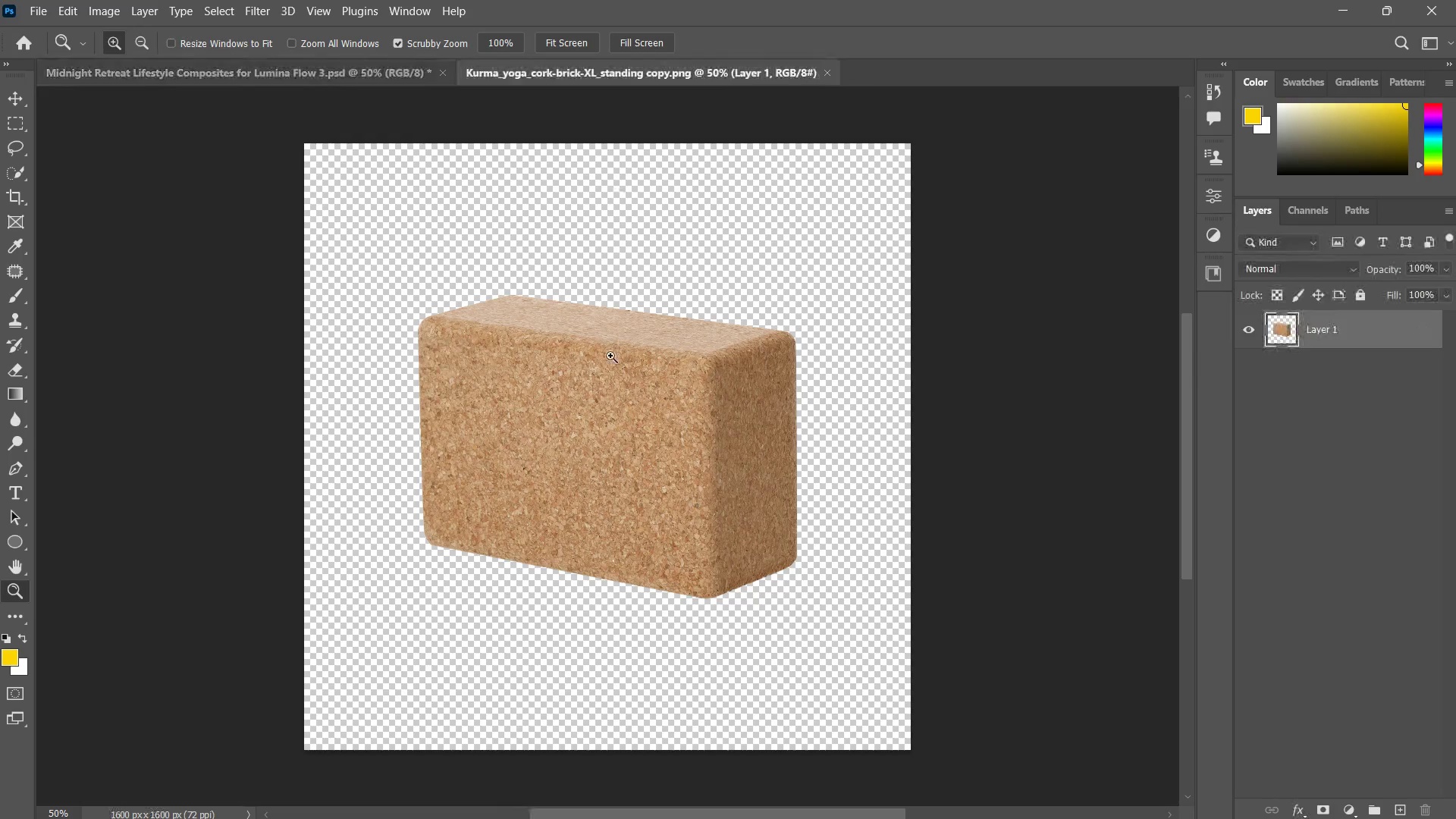 
key(V)
 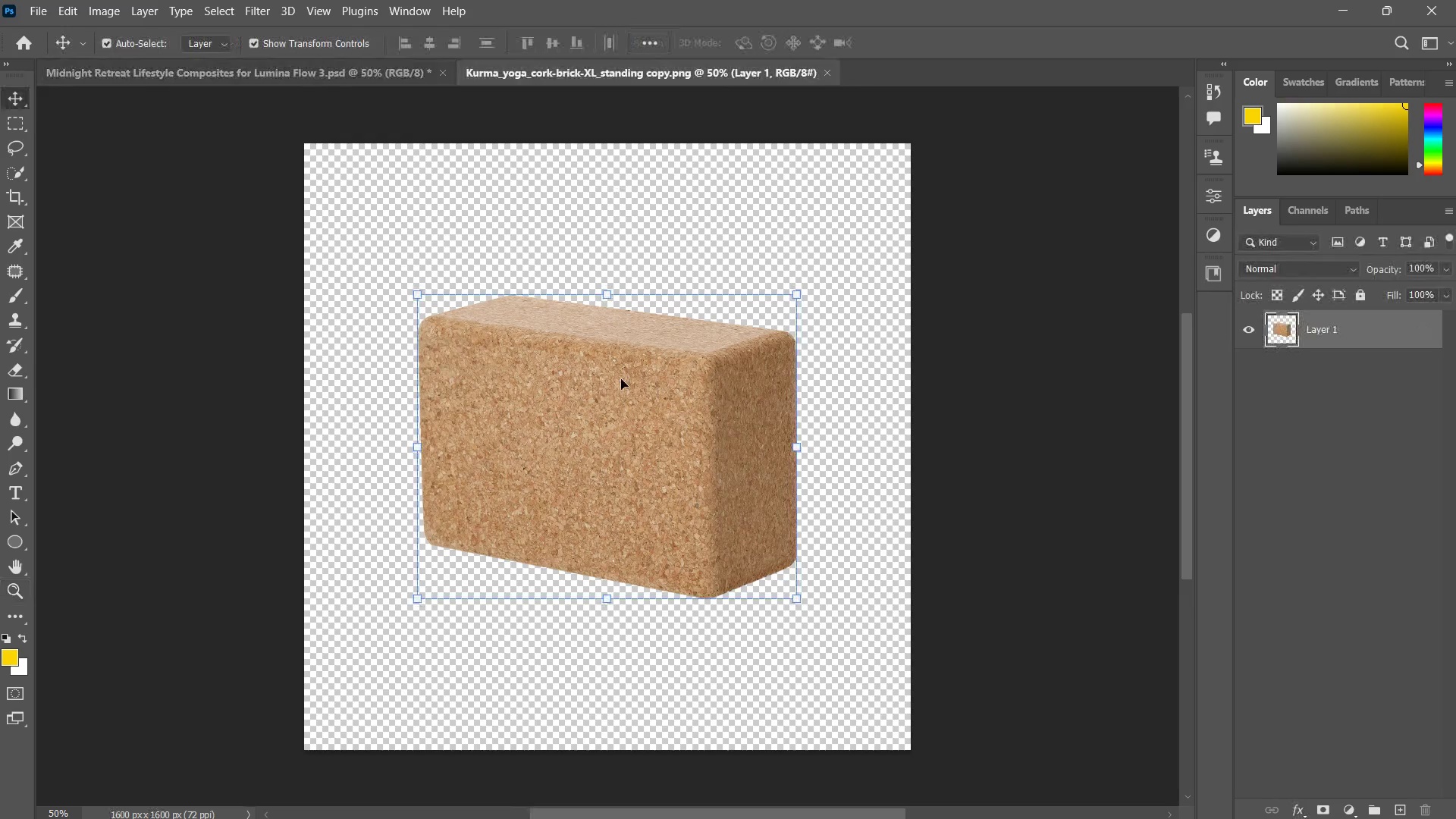 
key(Control+ControlLeft)
 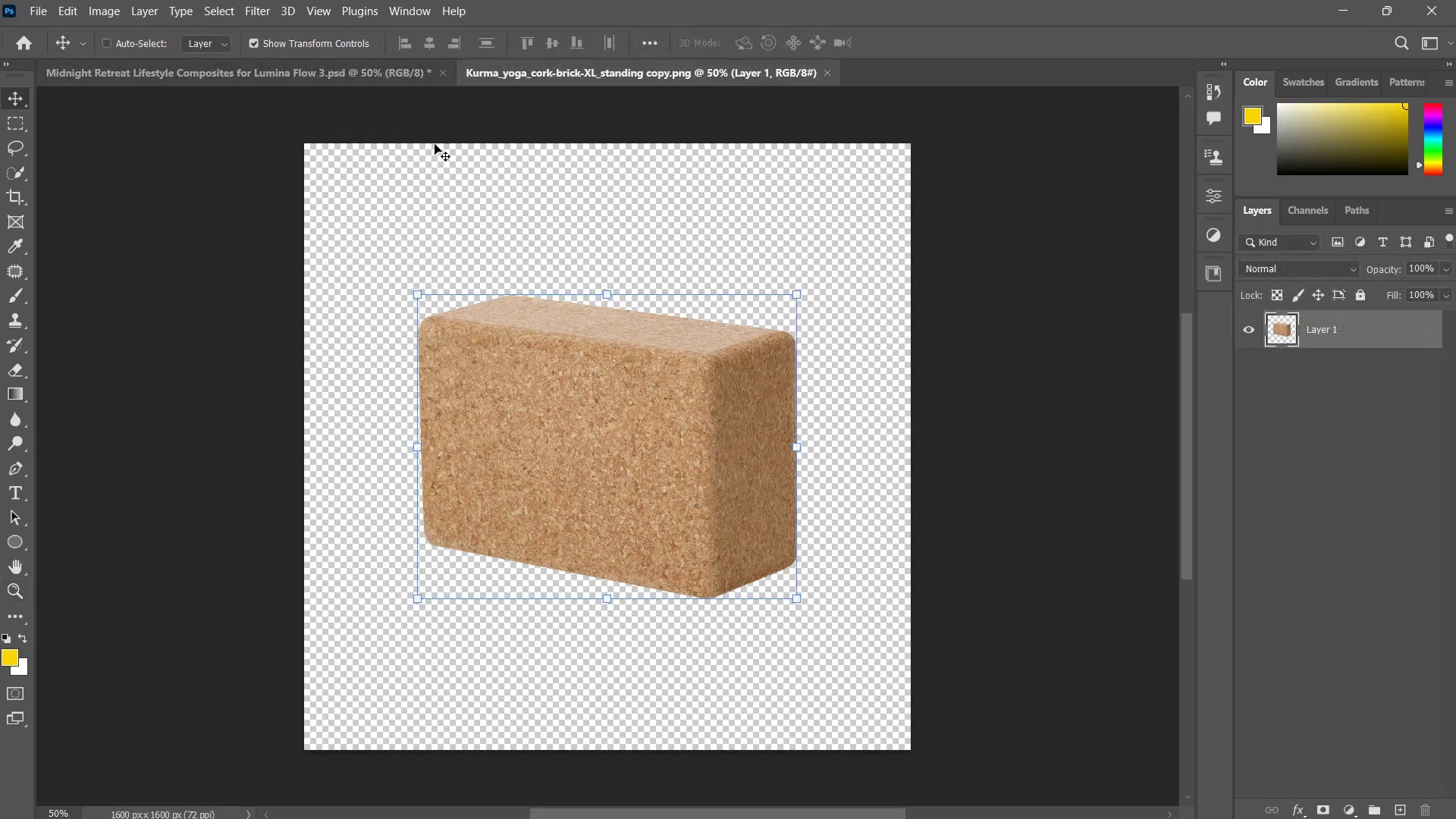 
key(Control+C)
 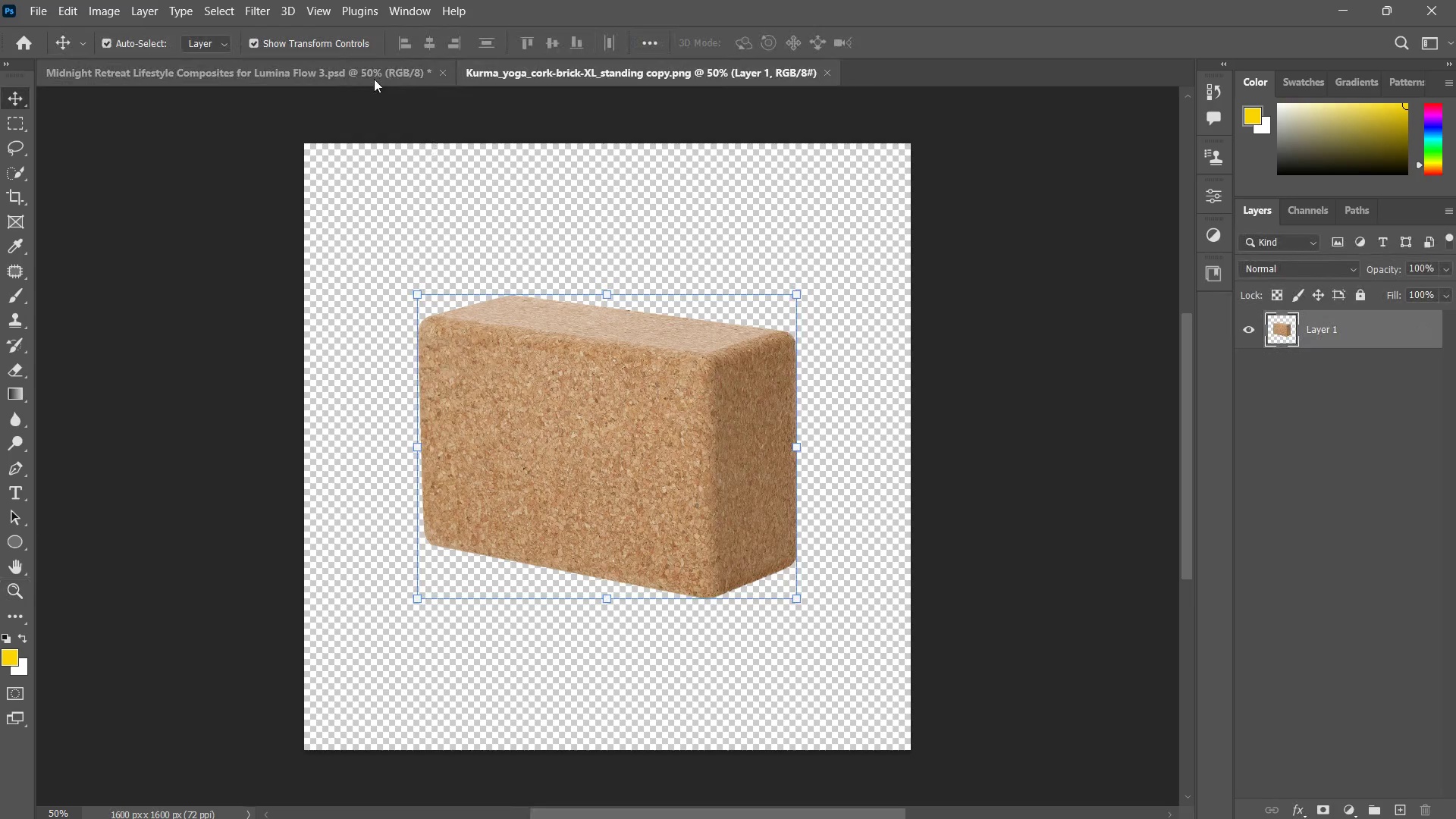 
left_click([374, 79])
 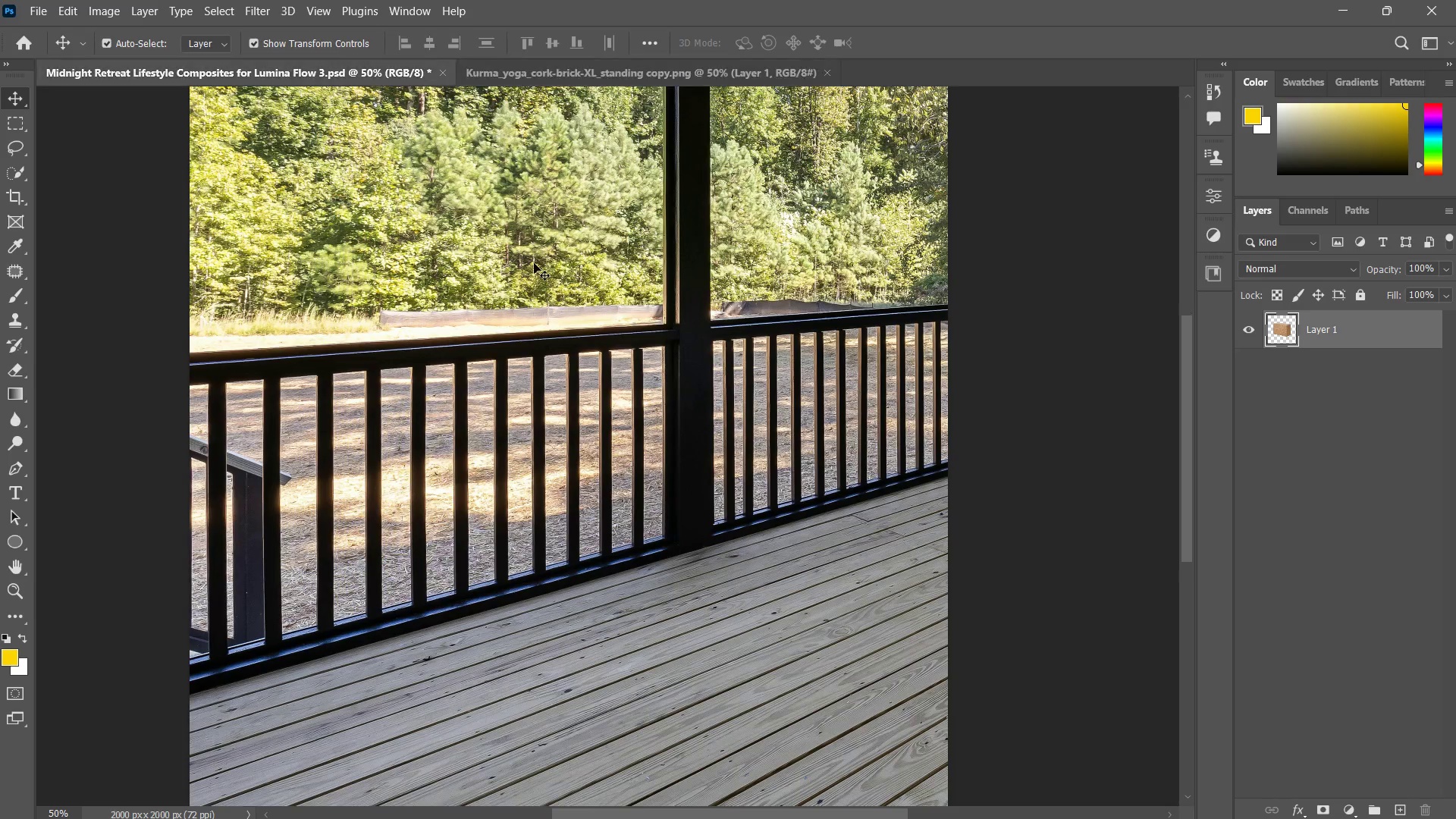 
key(Control+ControlLeft)
 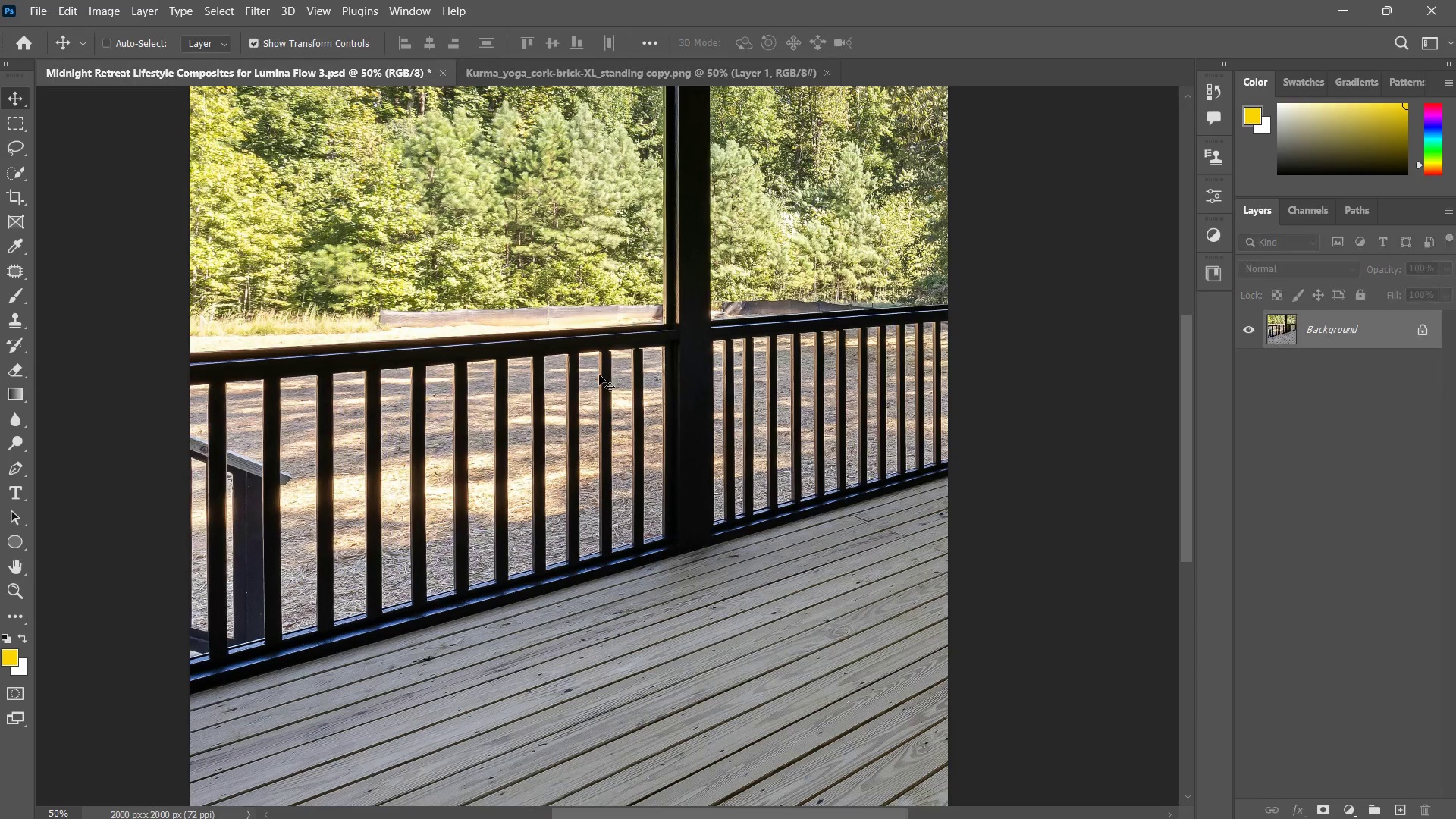 
key(Control+V)
 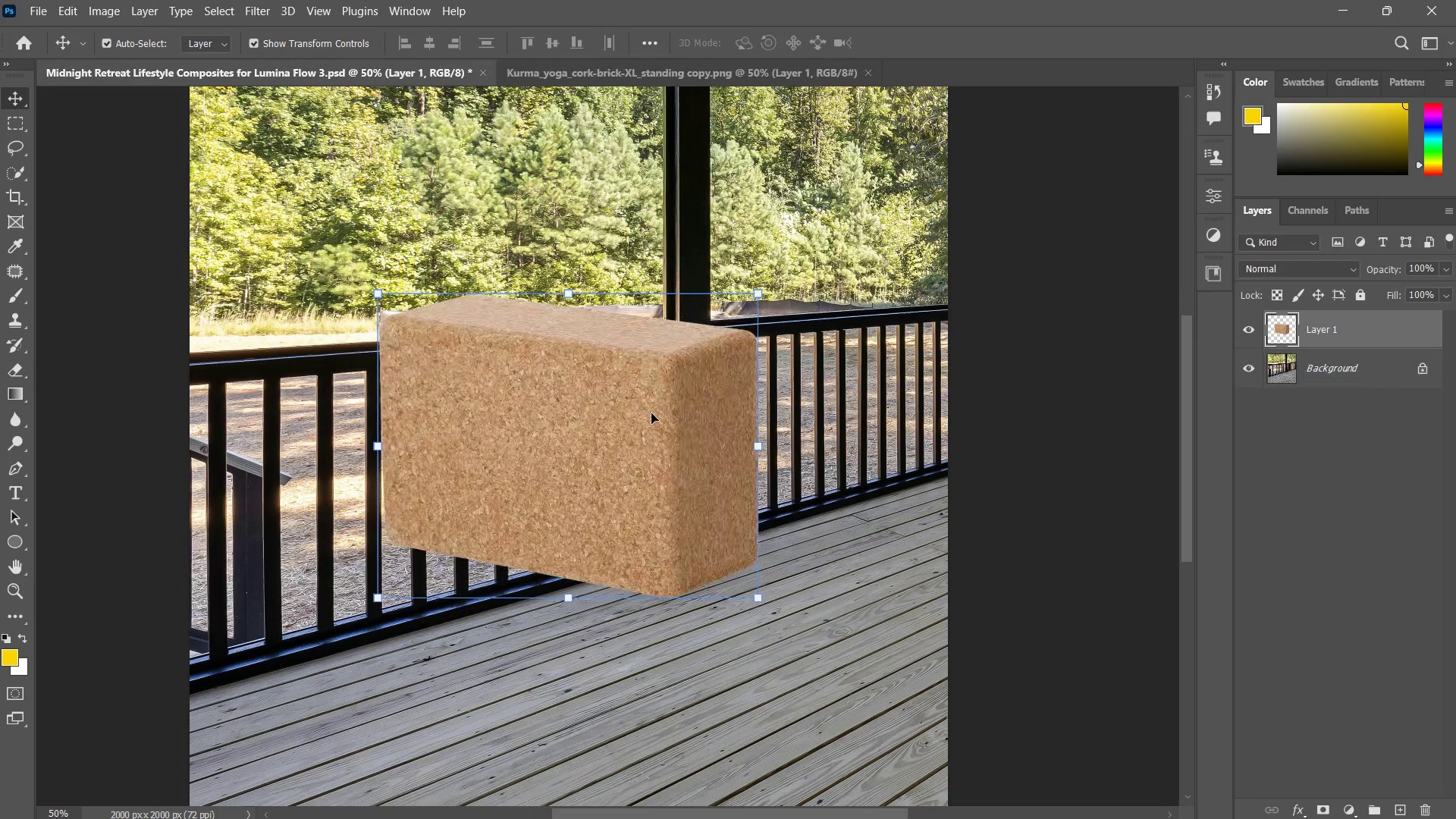 
left_click_drag(start_coordinate=[651, 413], to_coordinate=[815, 548])
 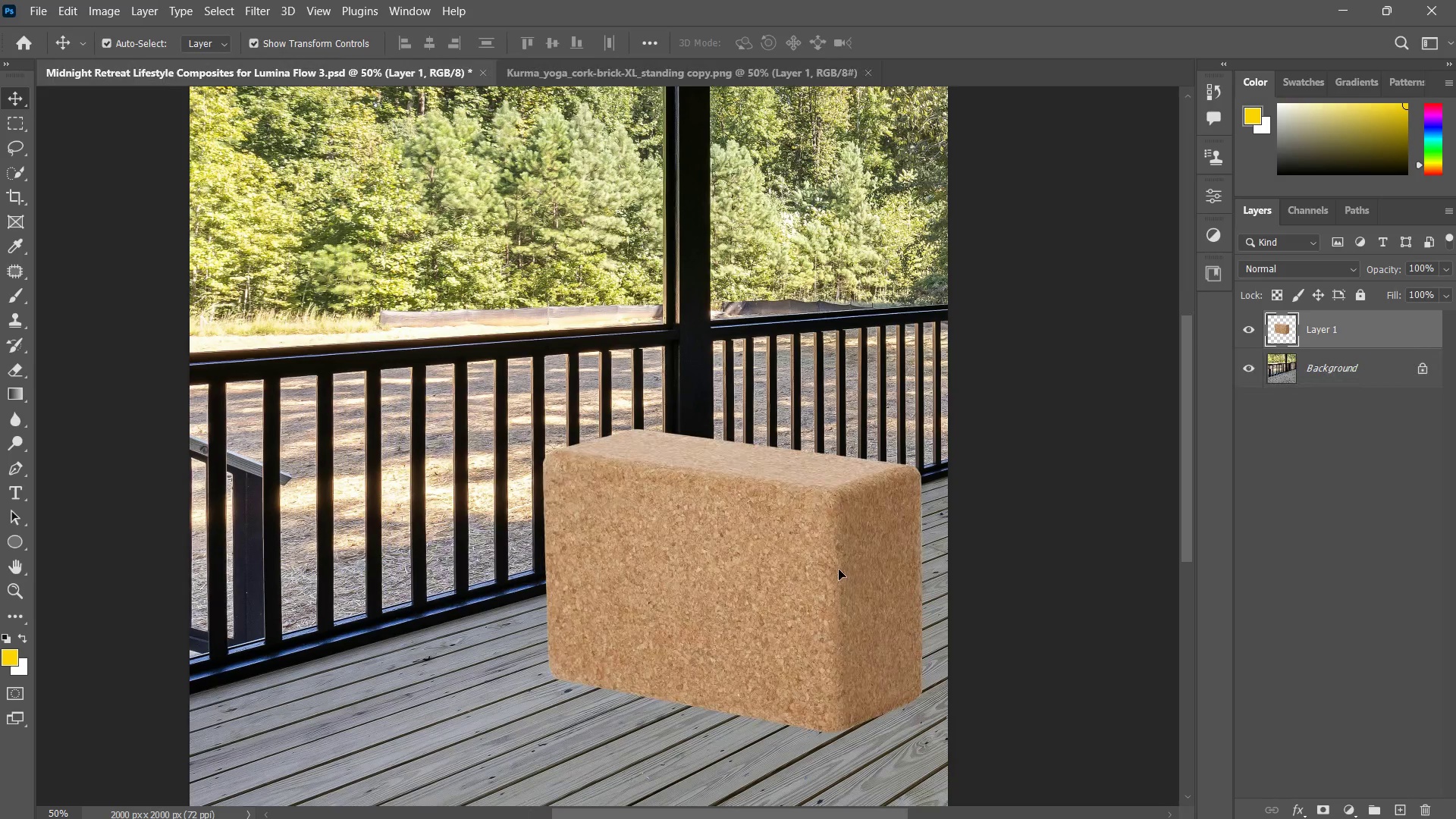 
triple_click([839, 570])
 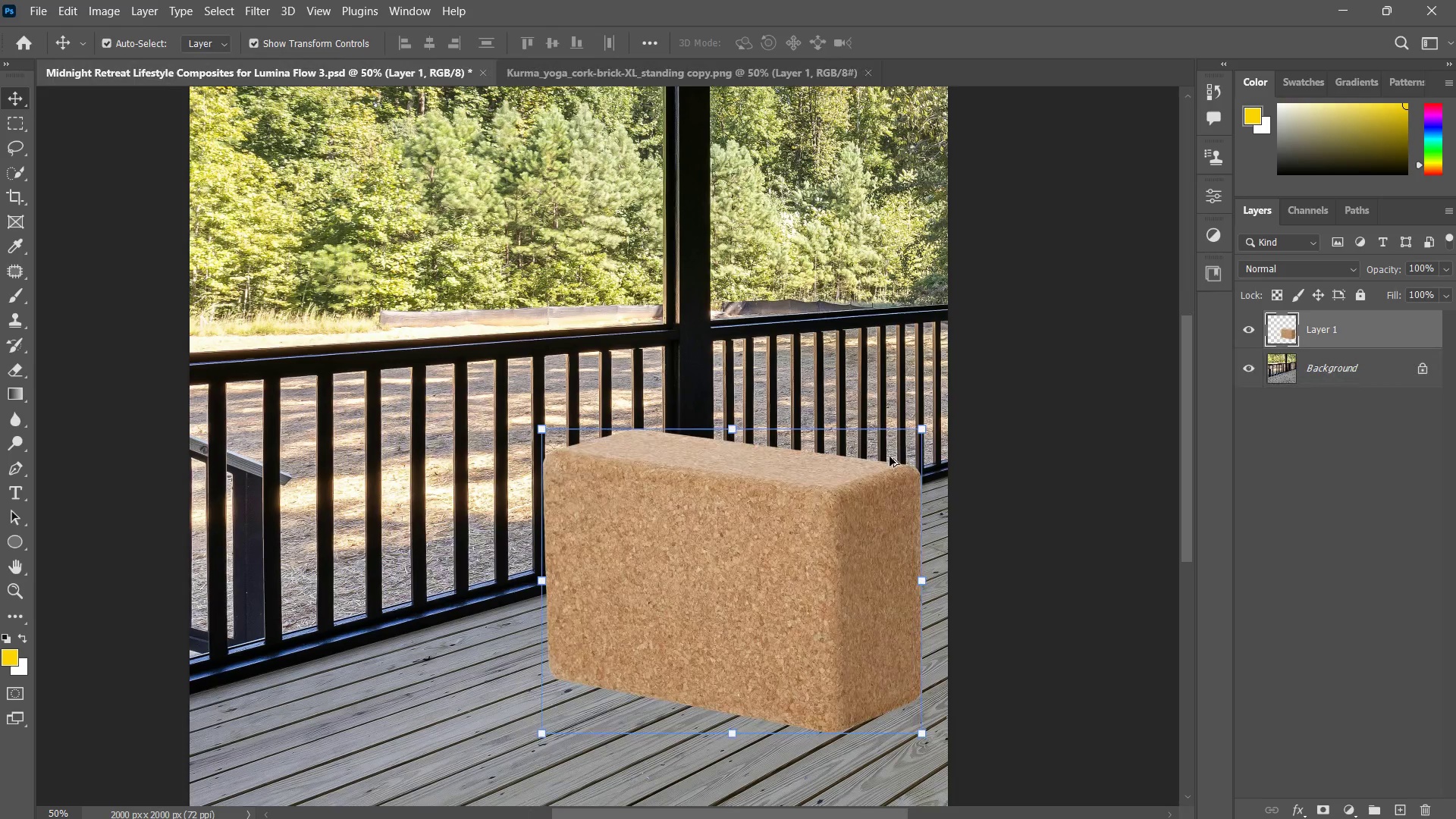 
hold_key(key=AltLeft, duration=2.0)
left_click_drag(start_coordinate=[927, 431], to_coordinate=[832, 528])
 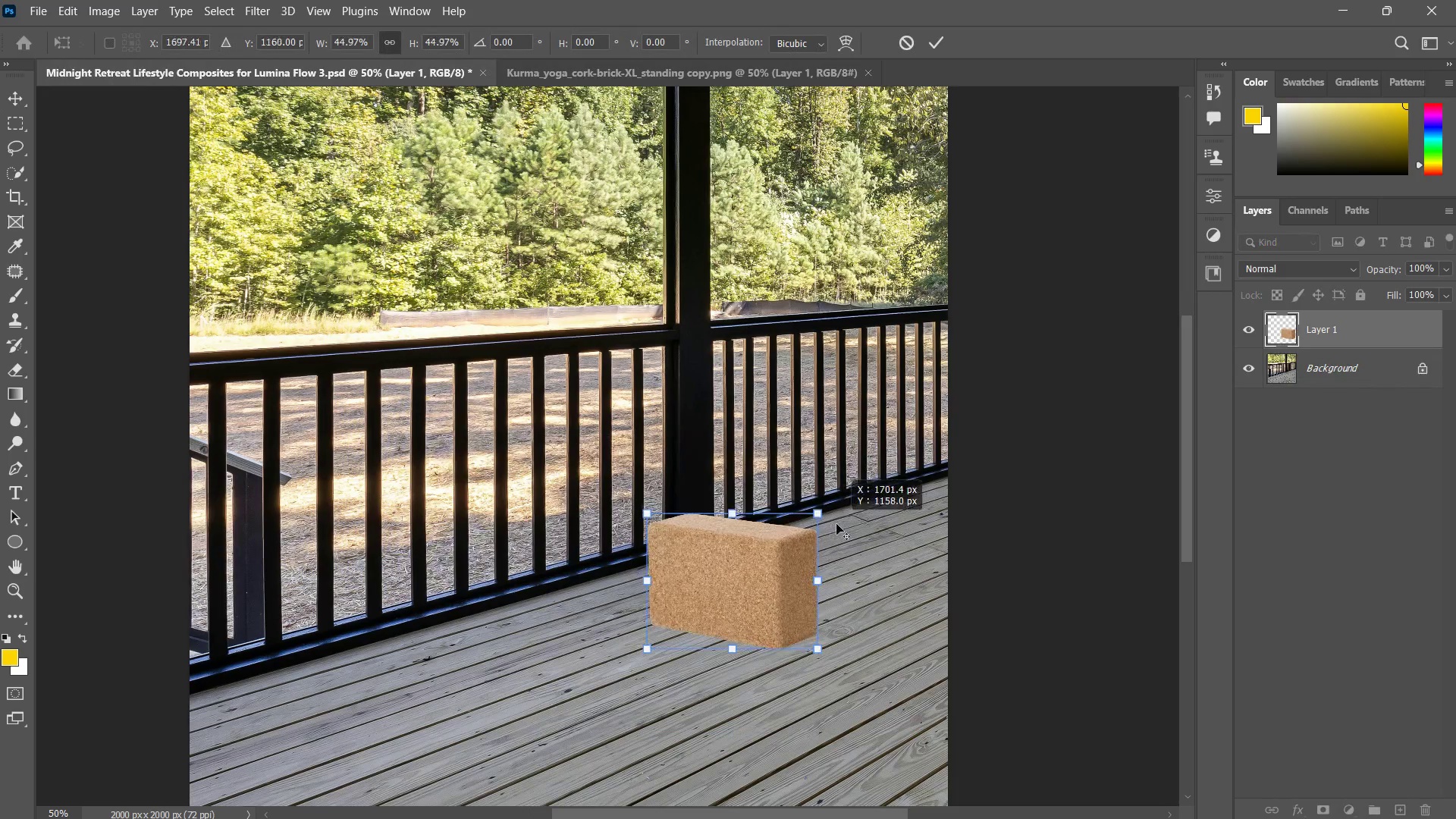 
left_click_drag(start_coordinate=[836, 525], to_coordinate=[844, 521])
 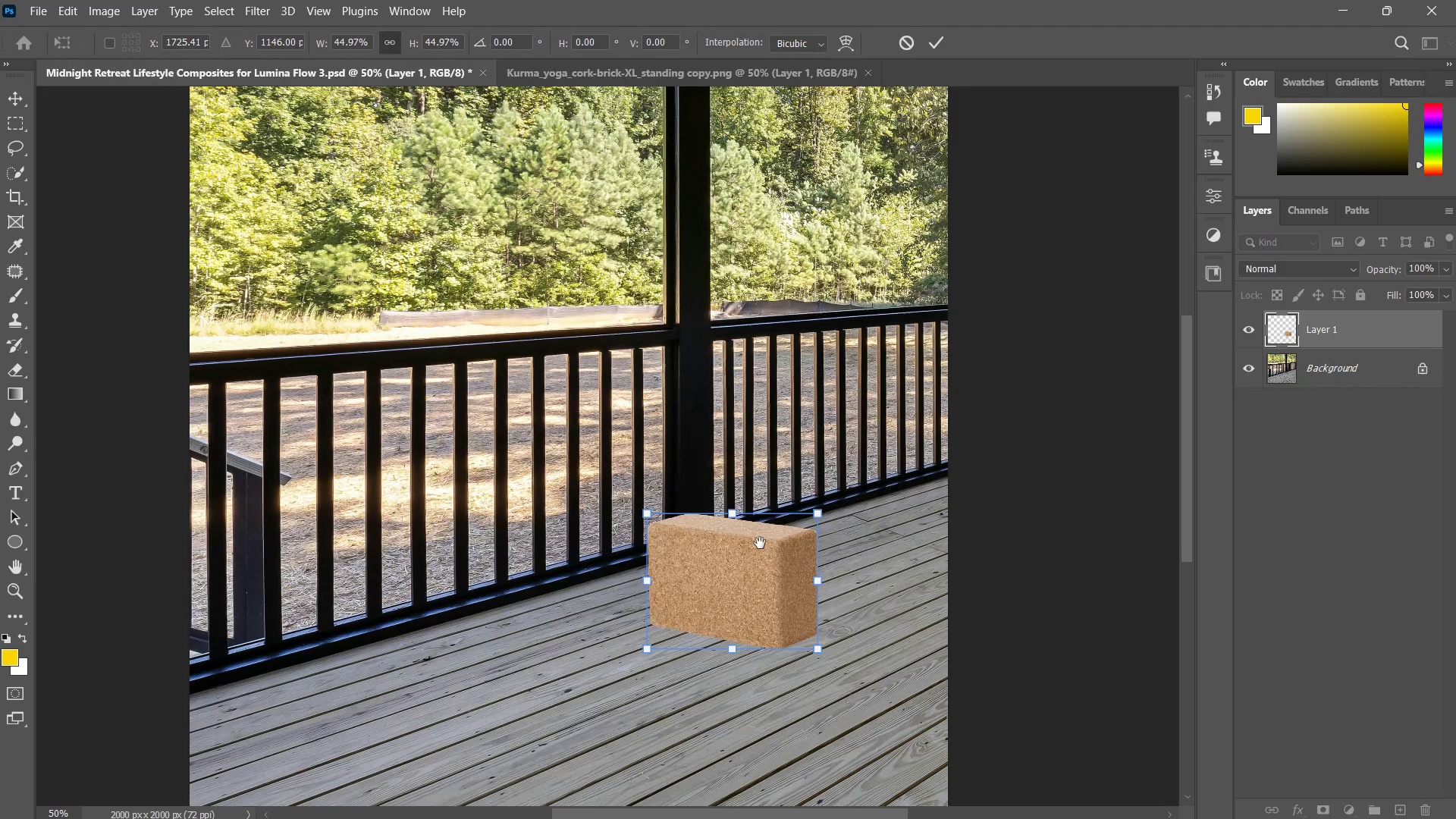 
hold_key(key=Space, duration=0.75)
 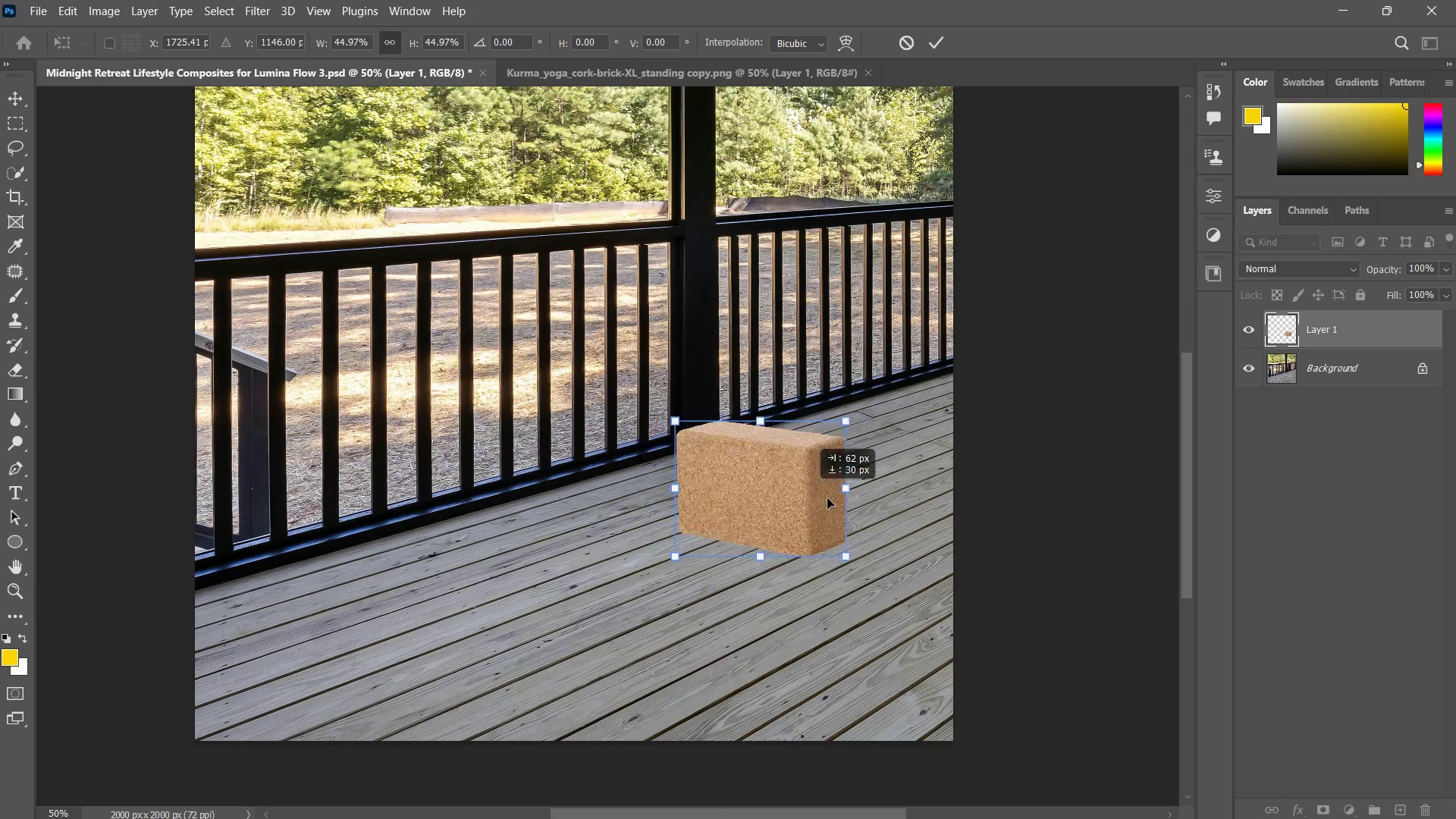 
left_click_drag(start_coordinate=[760, 543], to_coordinate=[765, 439])
 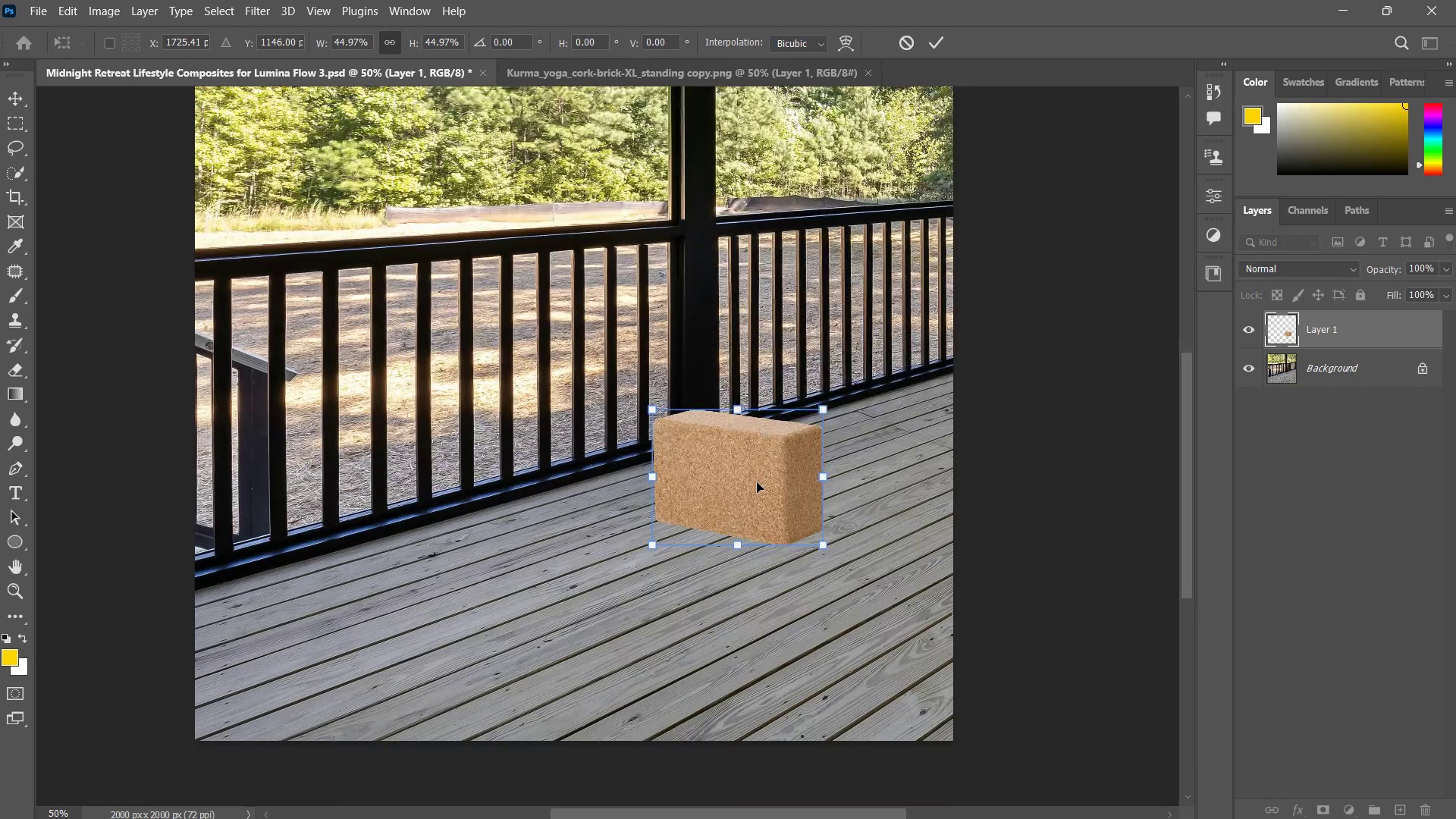 
type(vzz)
 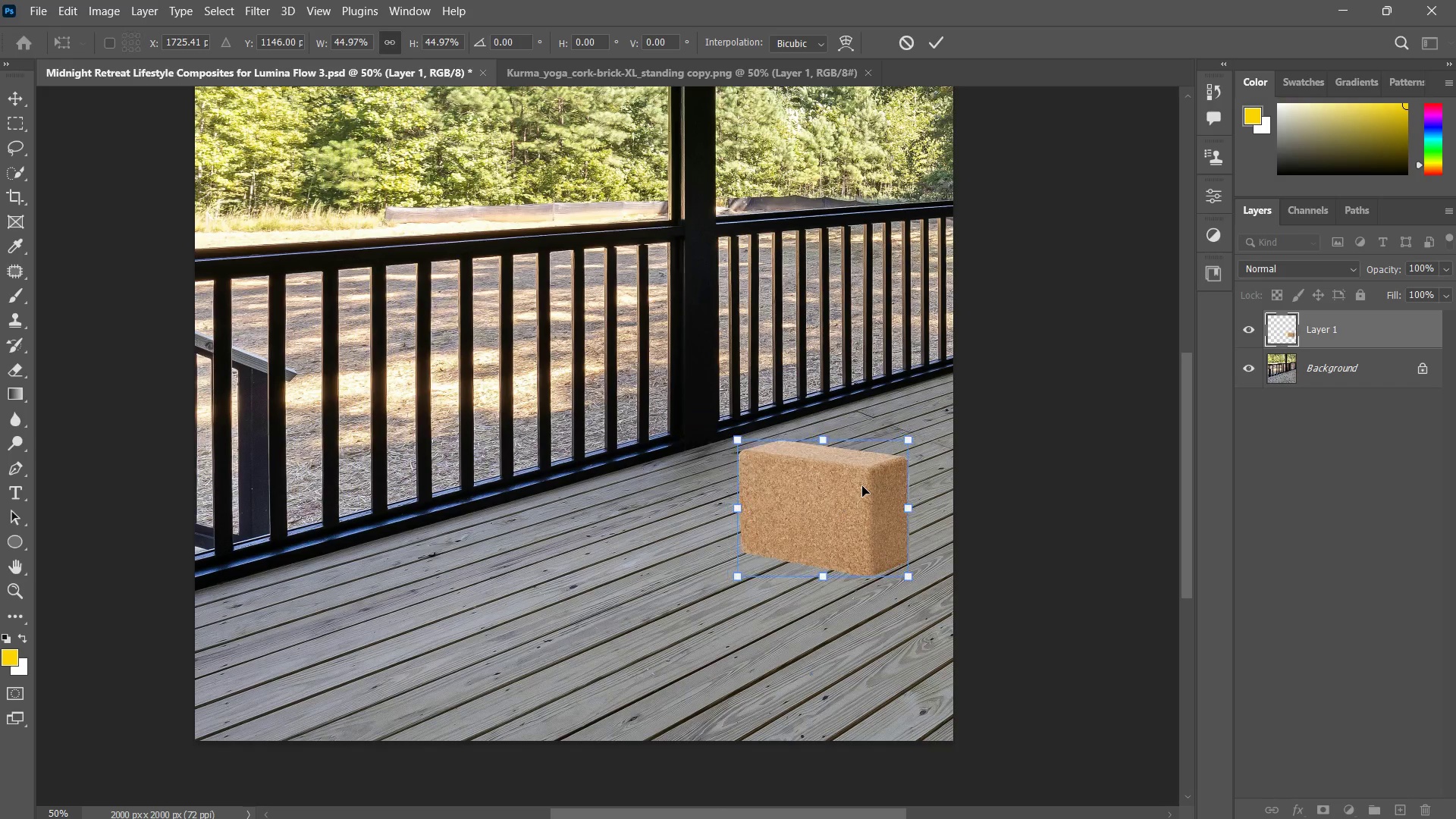 
left_click_drag(start_coordinate=[757, 469], to_coordinate=[843, 500])
 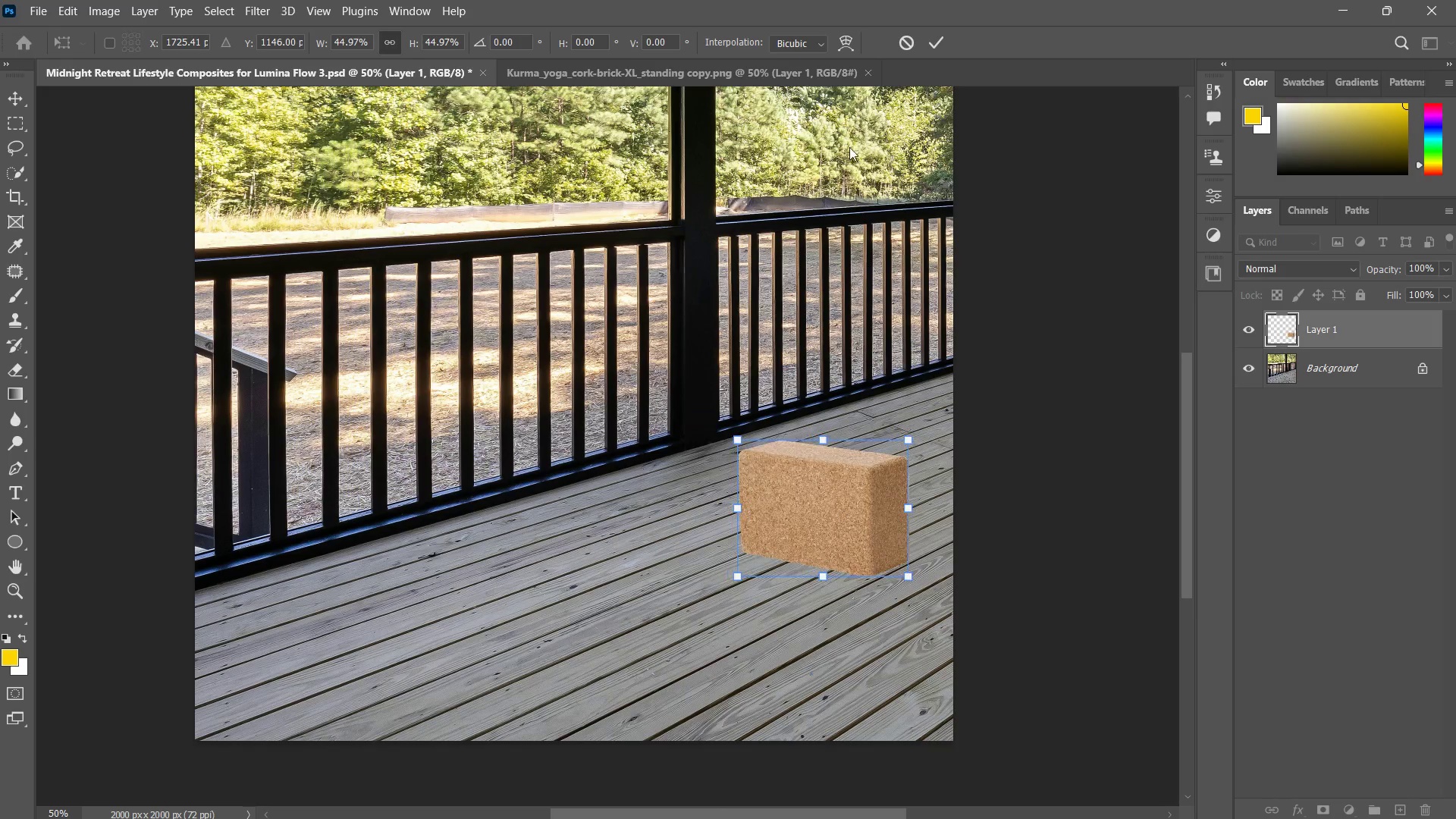 
left_click([943, 39])
 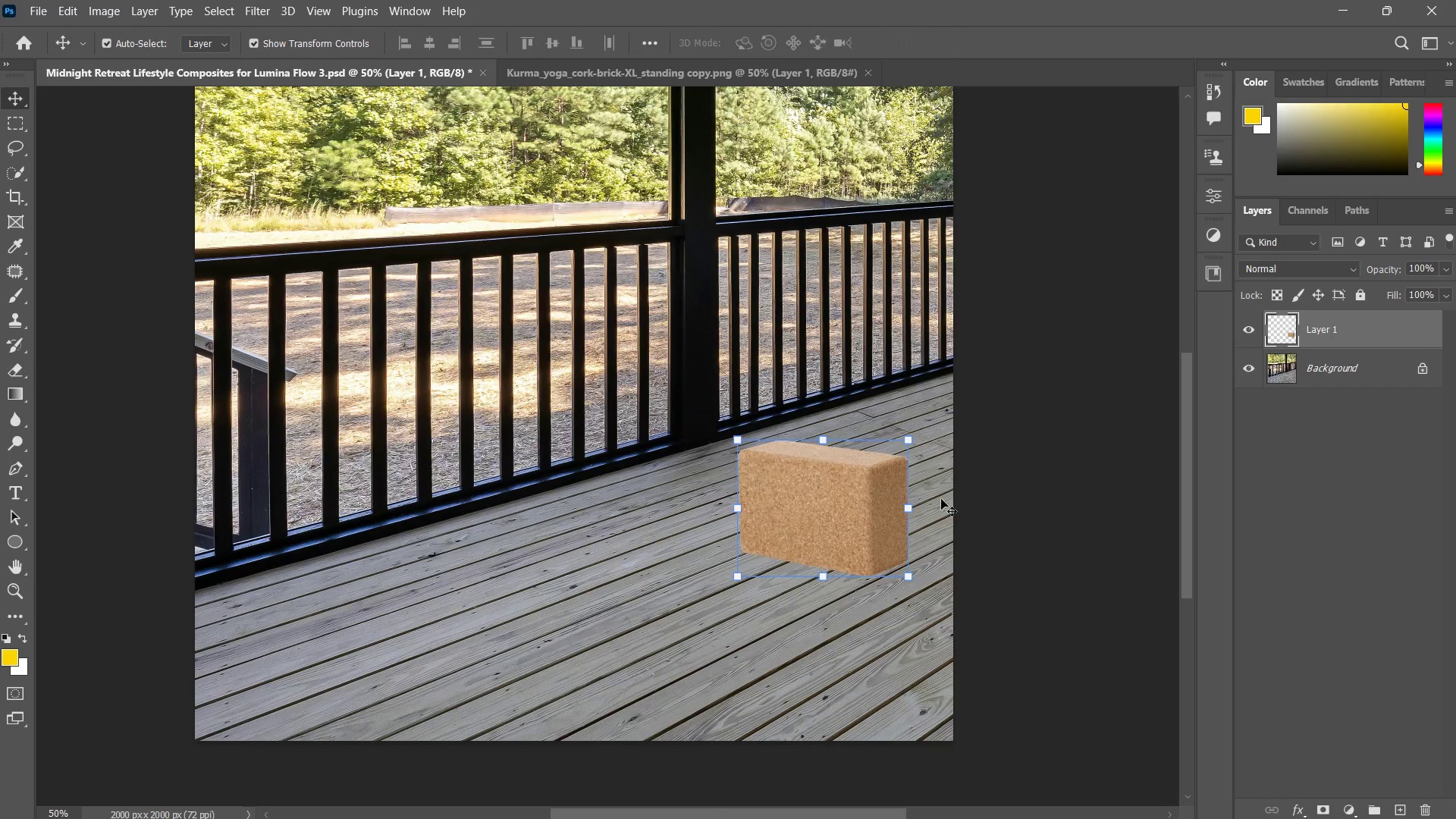 
key(V)
 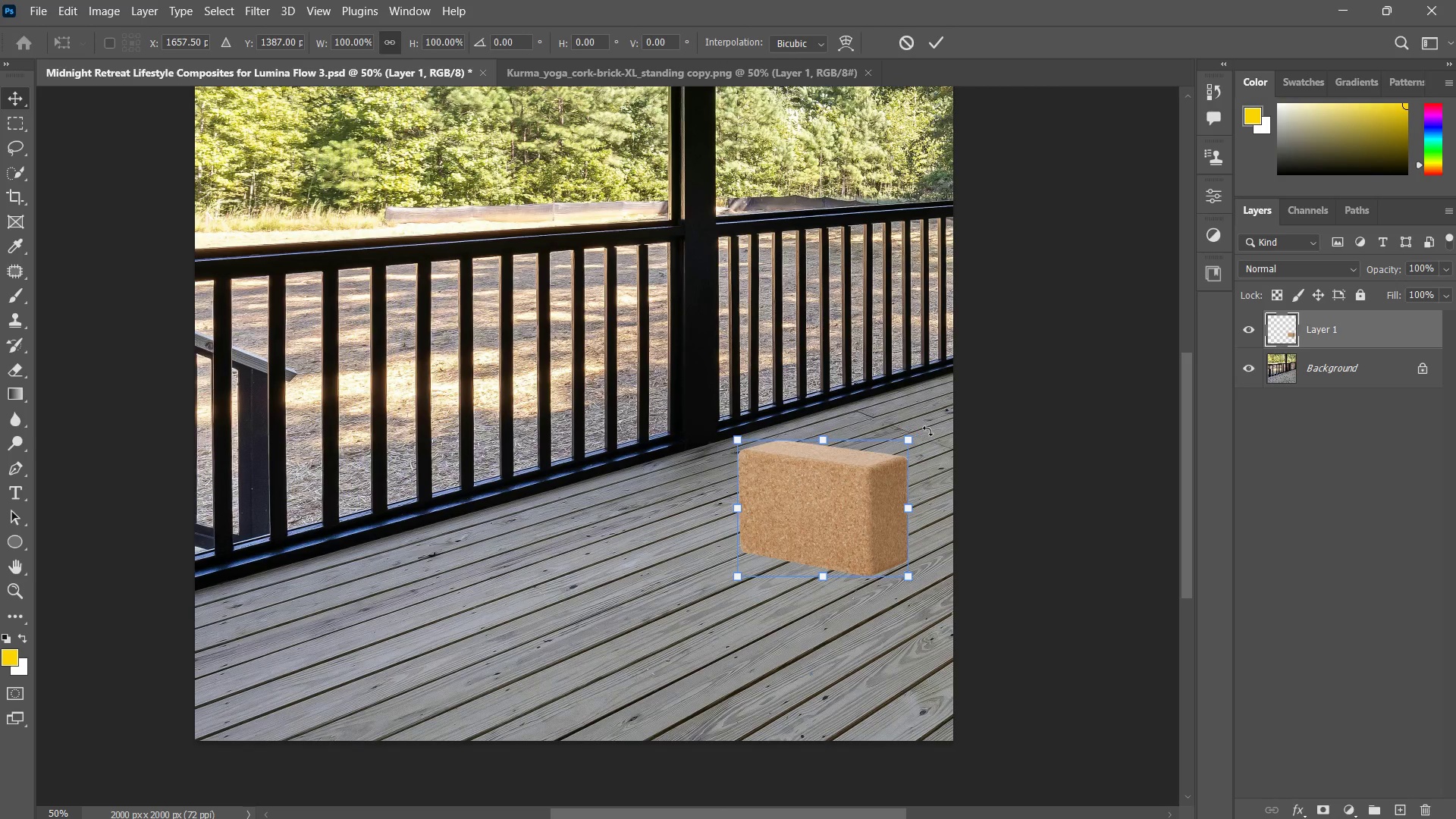 
left_click_drag(start_coordinate=[933, 433], to_coordinate=[912, 427])
 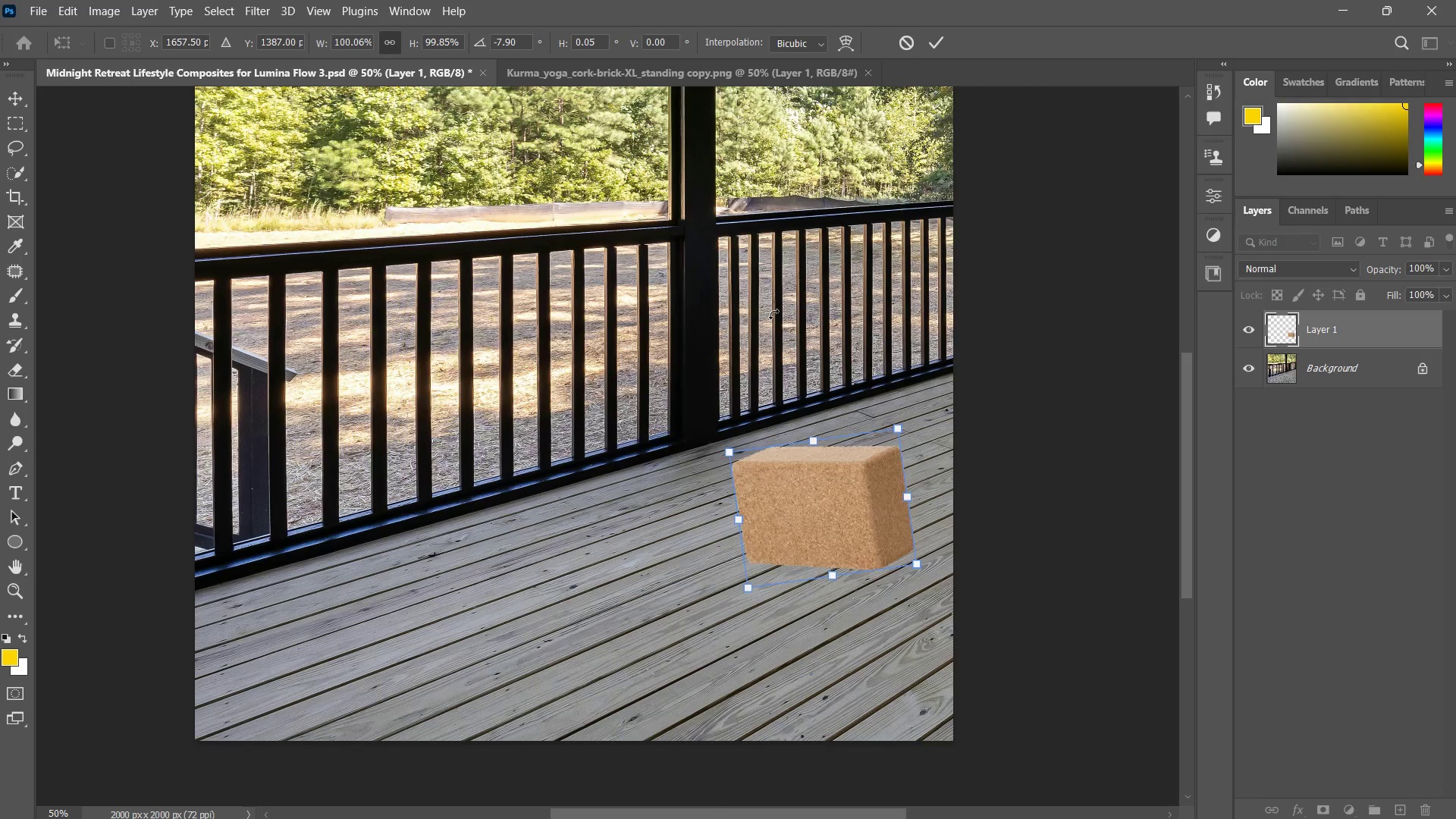 
key(Control+ControlLeft)
 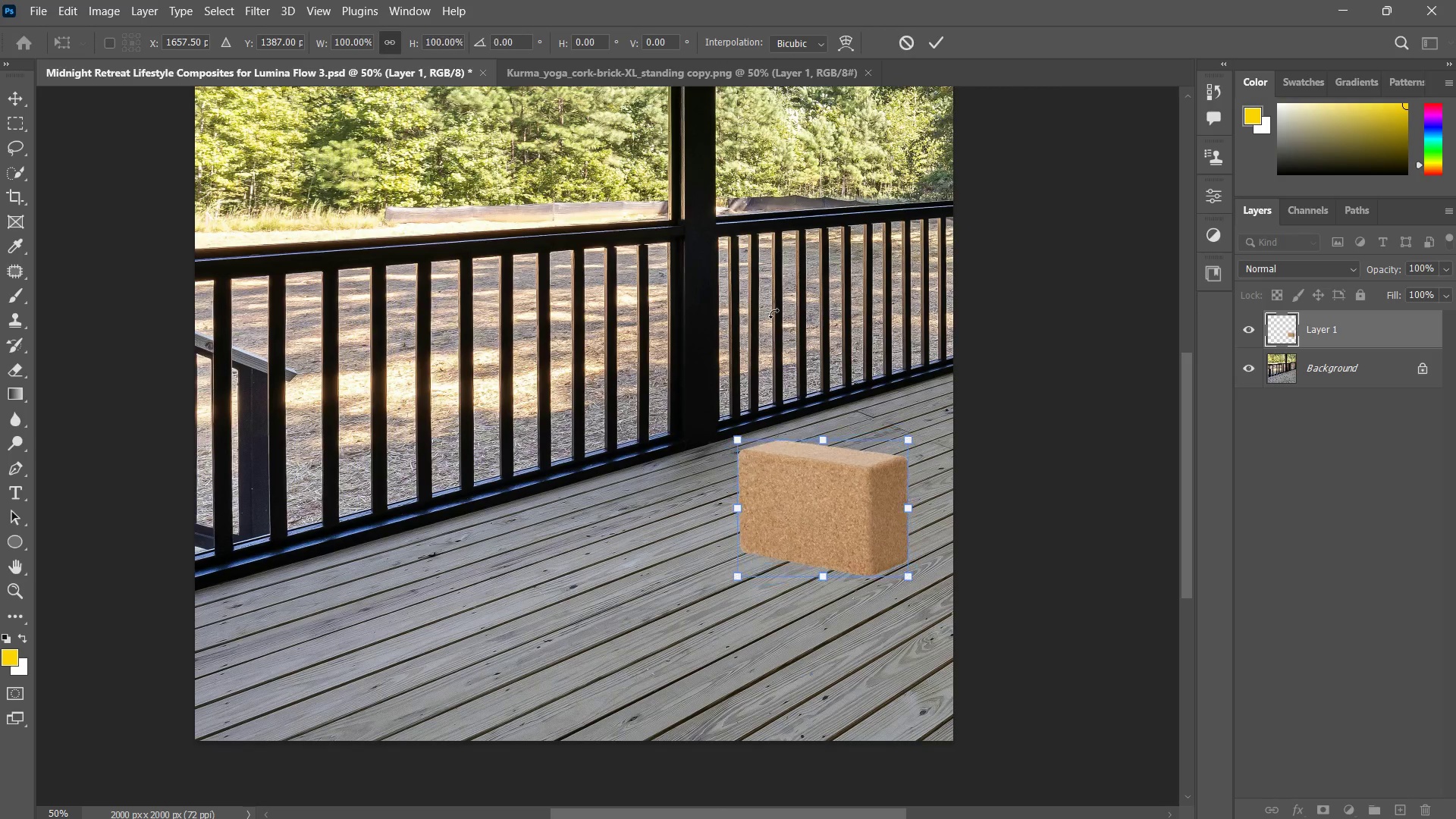 
key(Control+Z)
 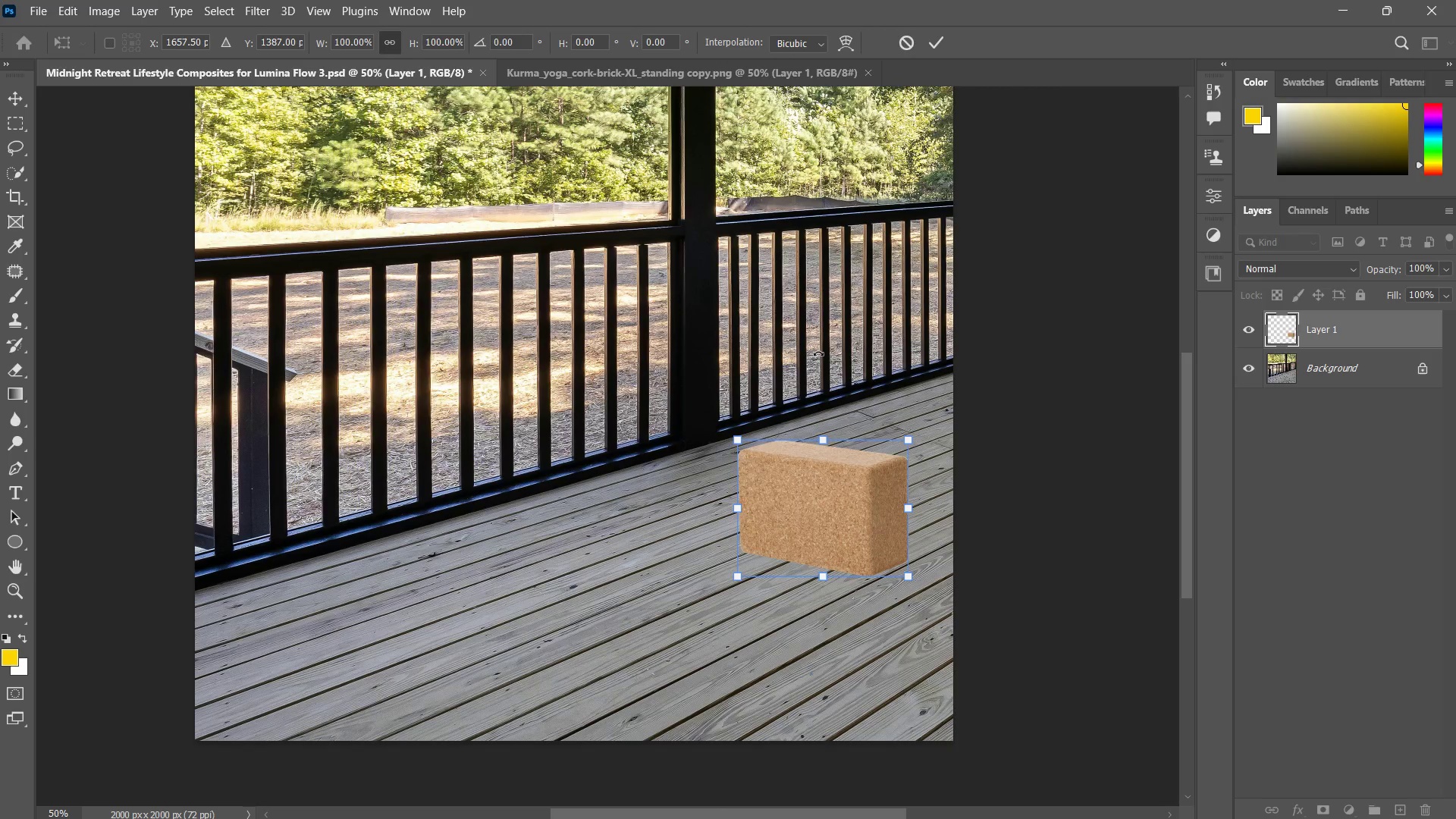 
key(F1)
 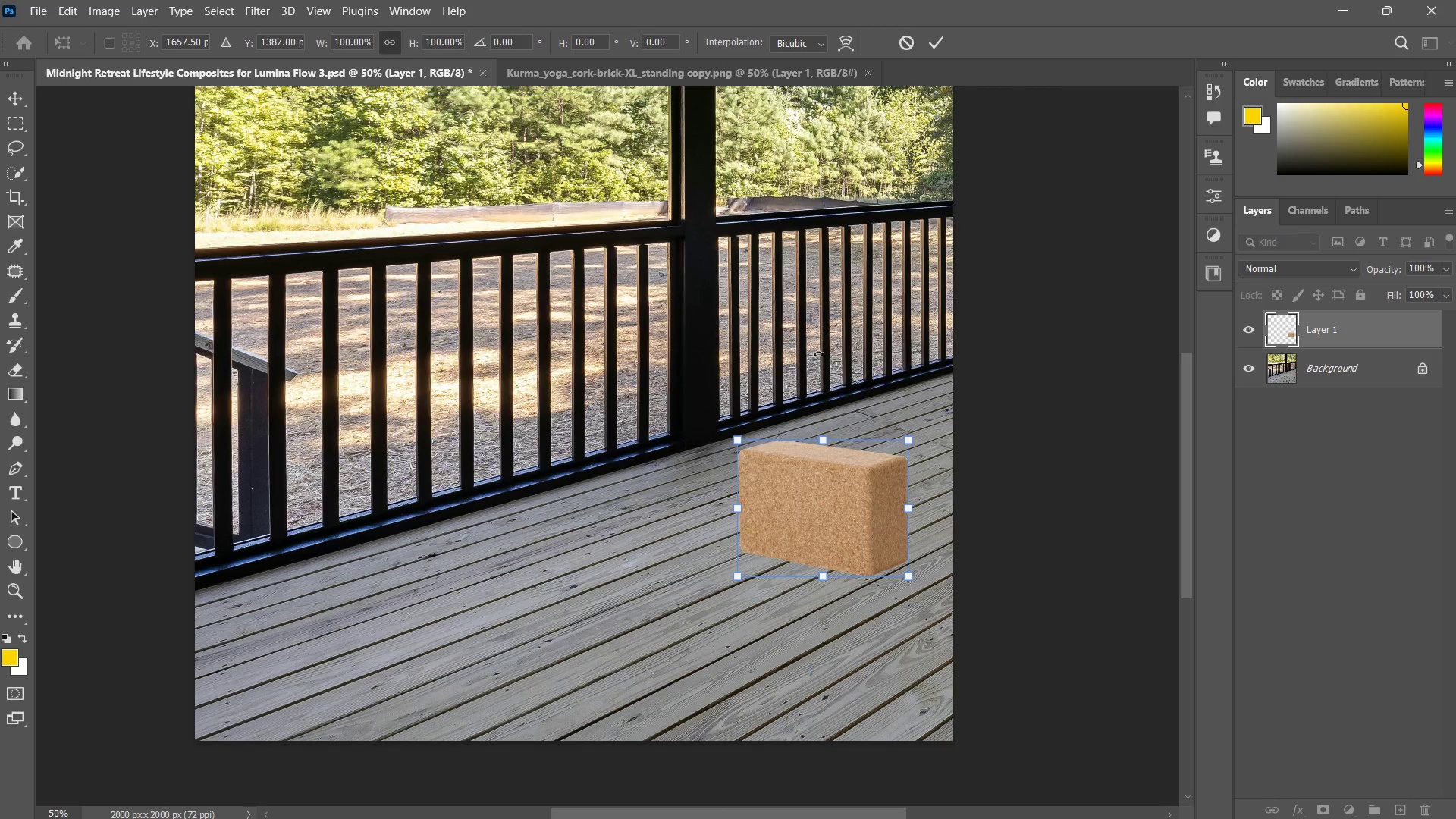 
key(Escape)
 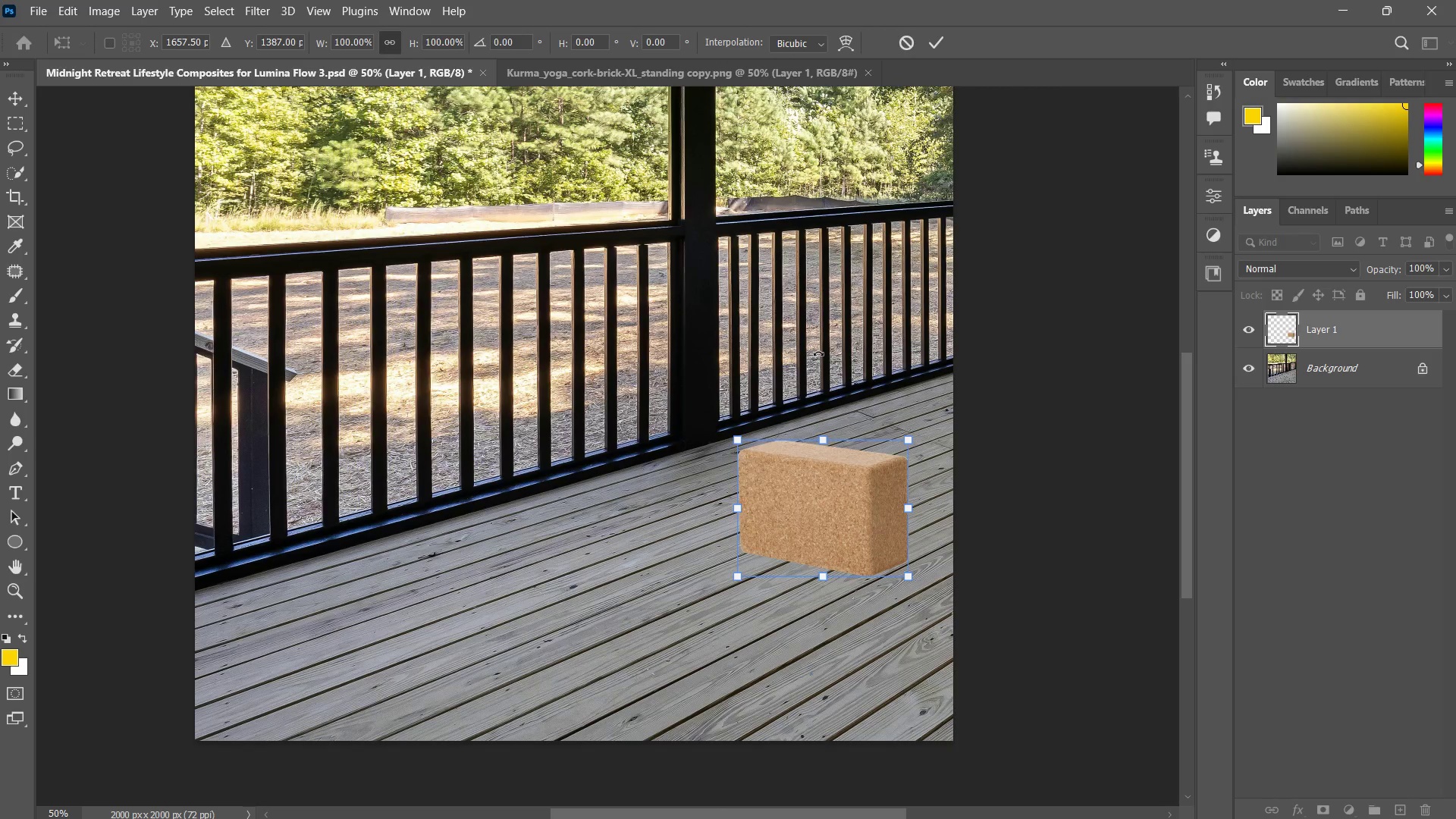 
key(Escape)
 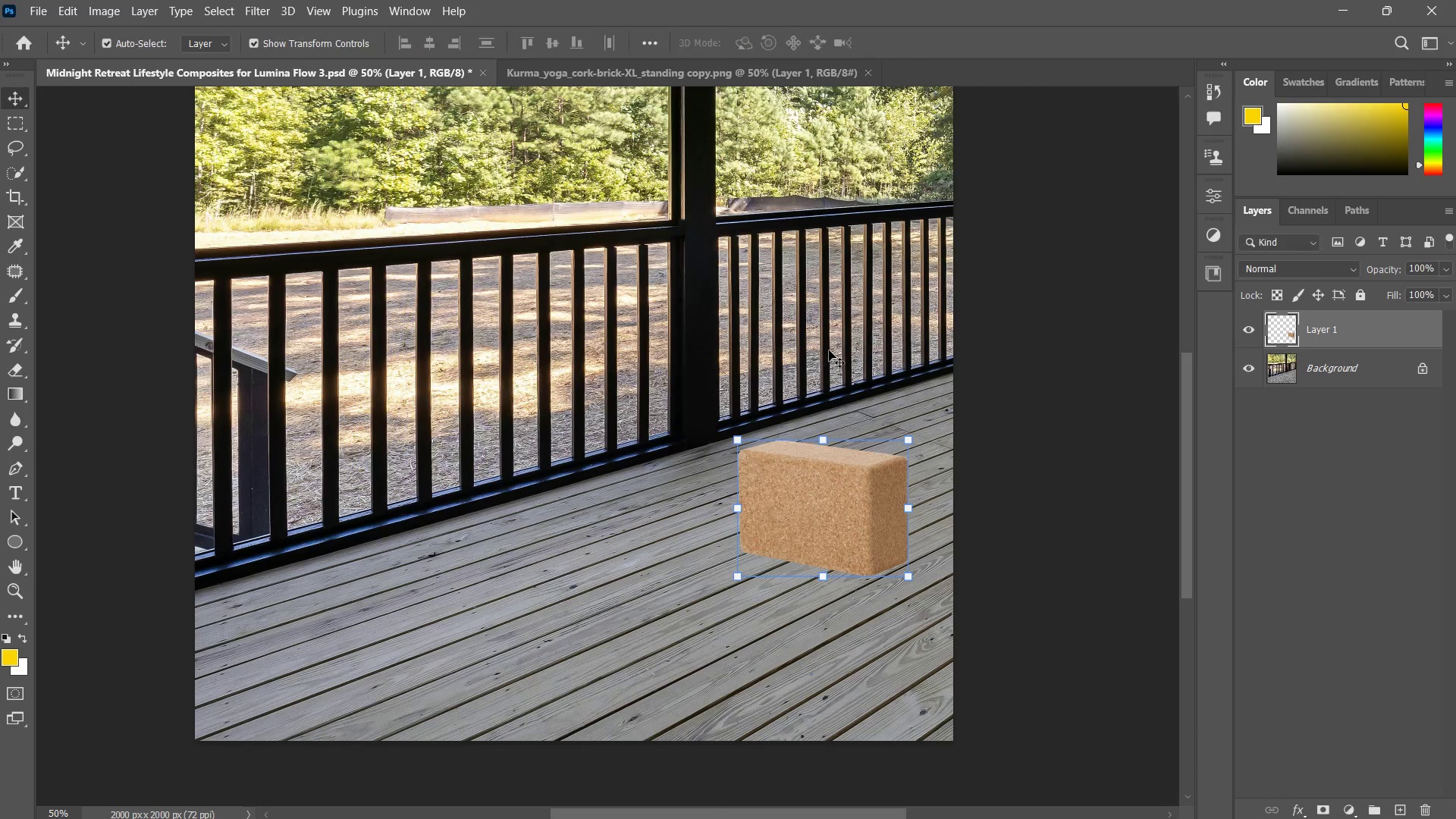 
type(zzzv[Delete])
key(Tab)
 